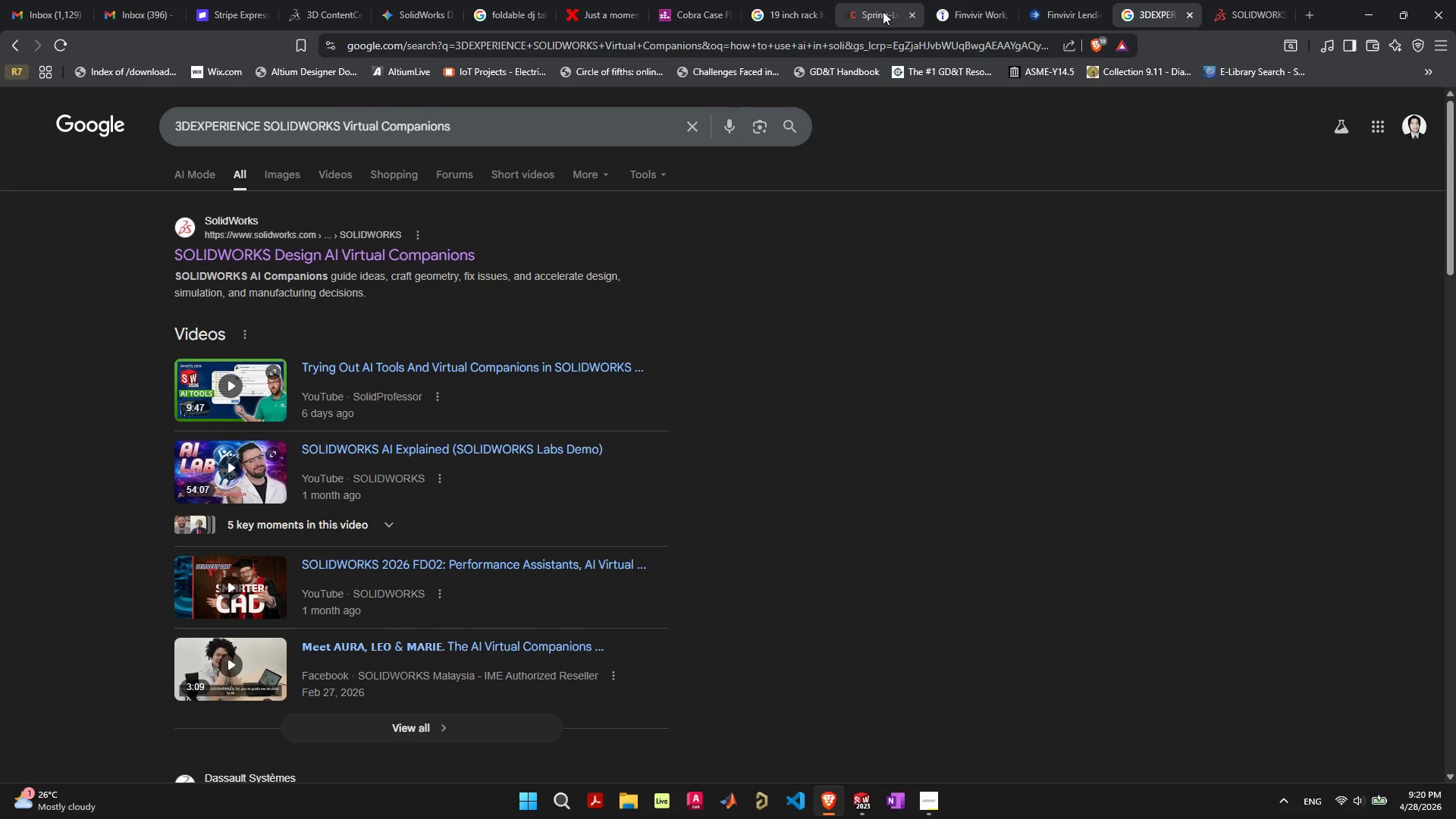 
left_click([874, 11])
 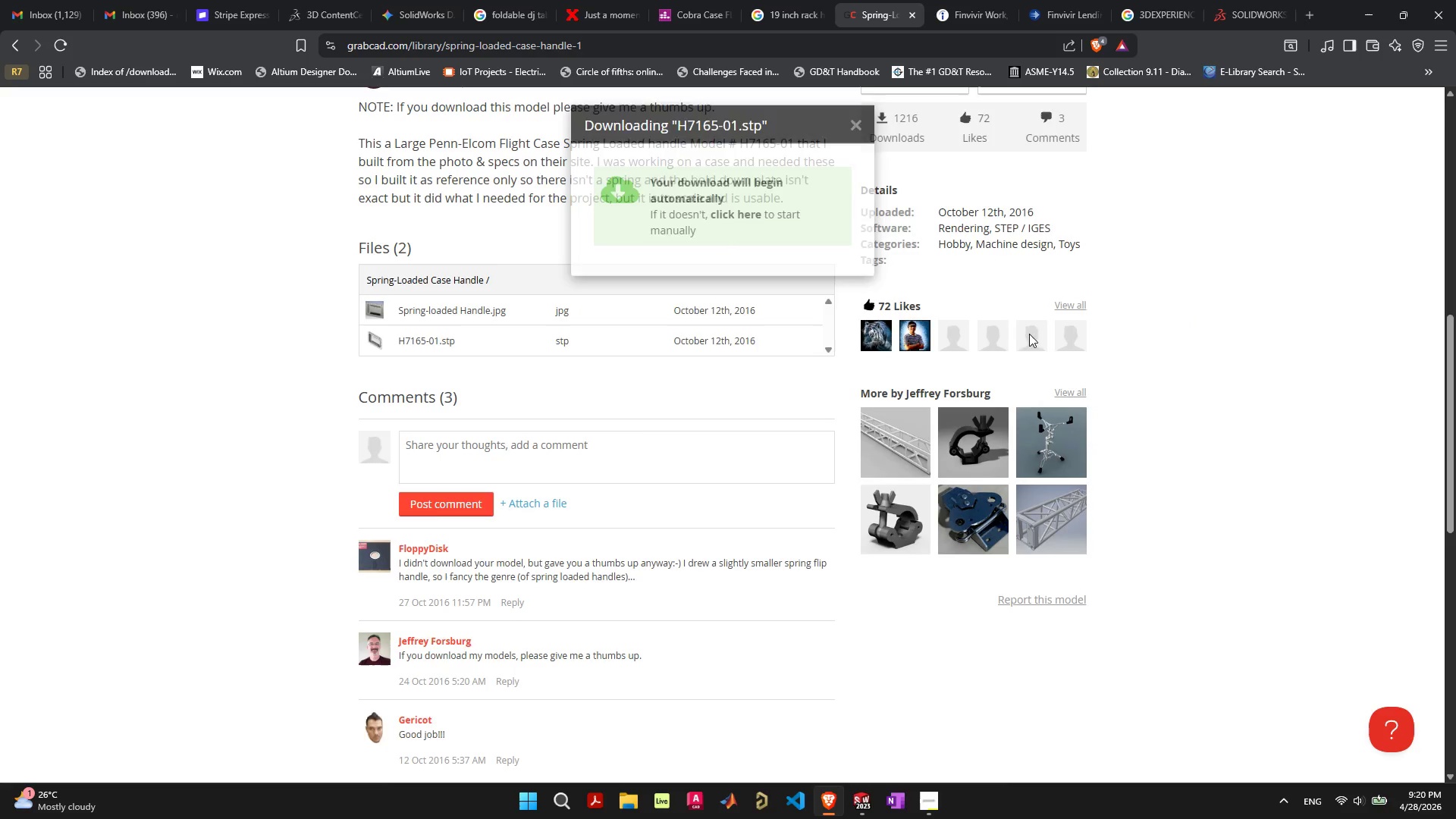 
scroll: coordinate [585, 442], scroll_direction: up, amount: 20.0
 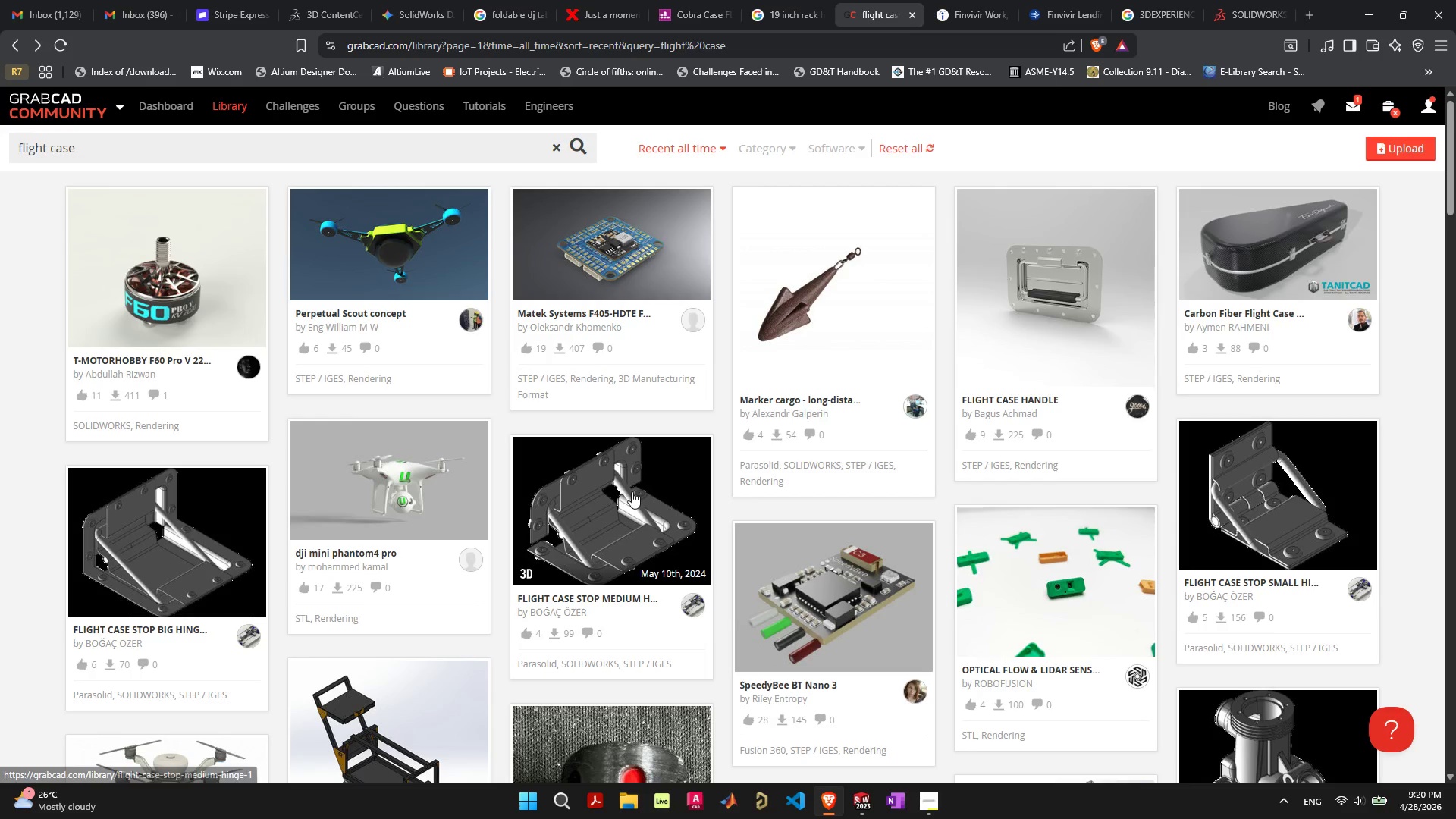 
wait(5.97)
 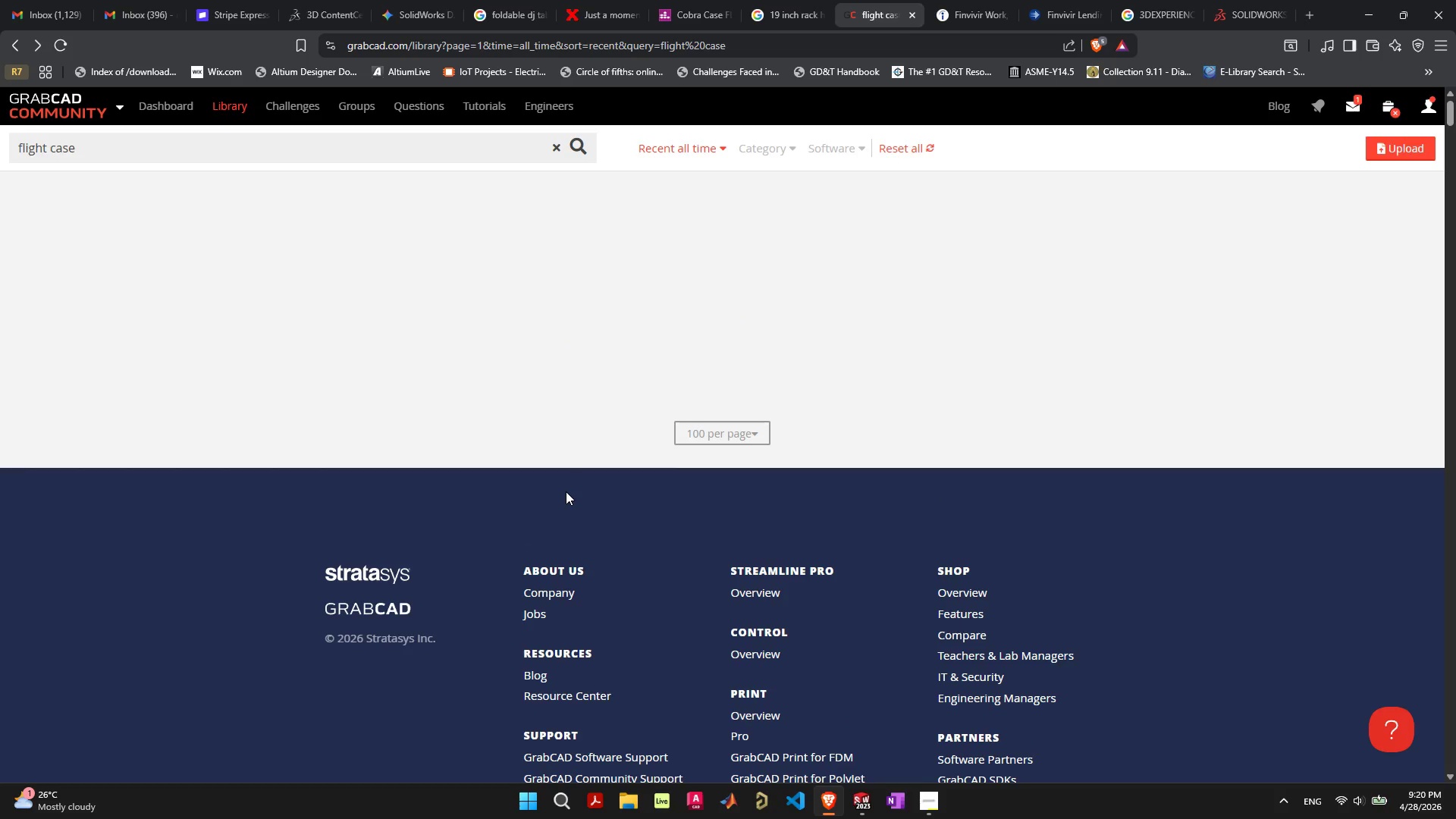 
mouse_move([583, 515])
 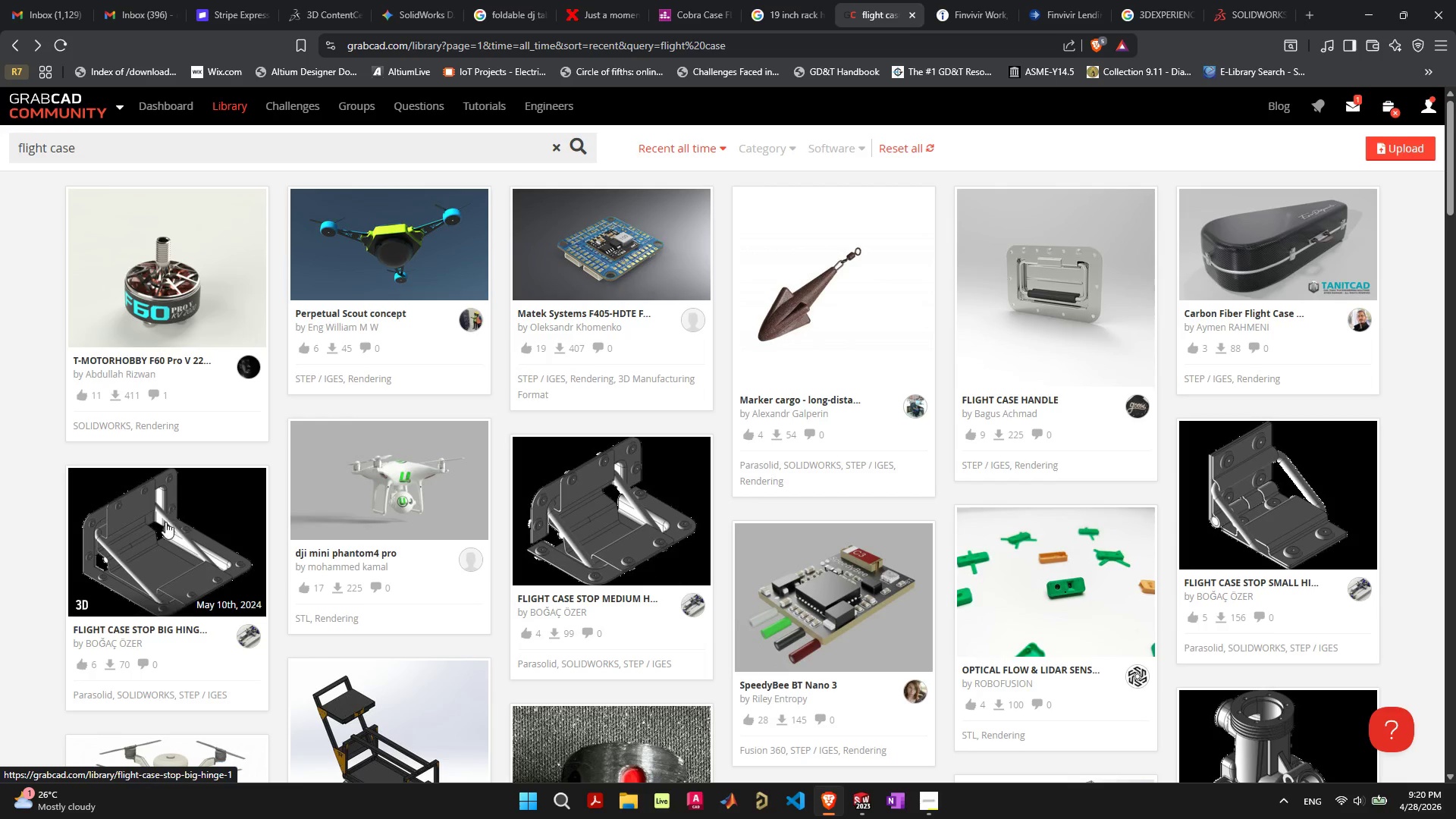 
left_click([163, 525])
 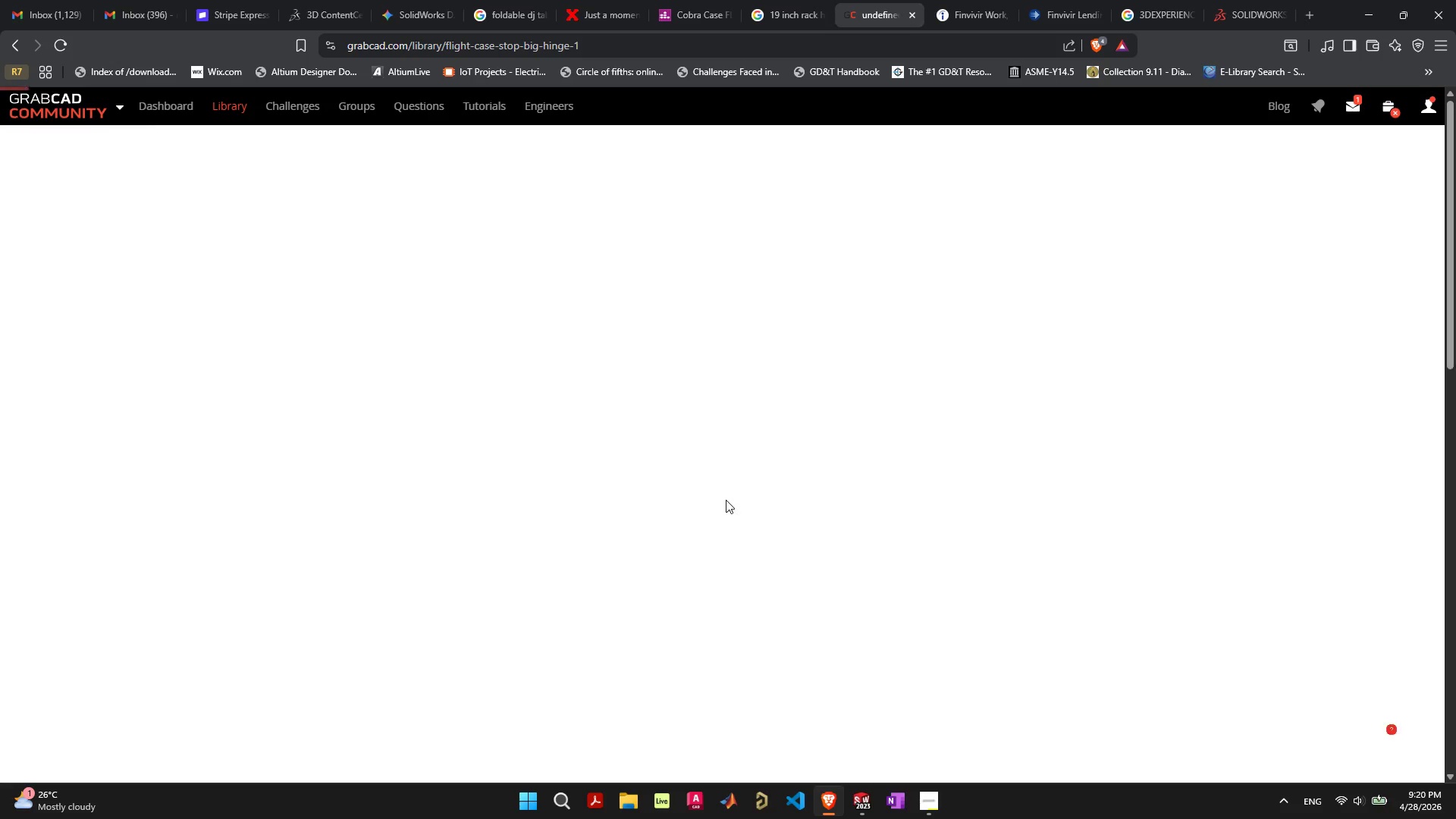 
mouse_move([707, 498])
 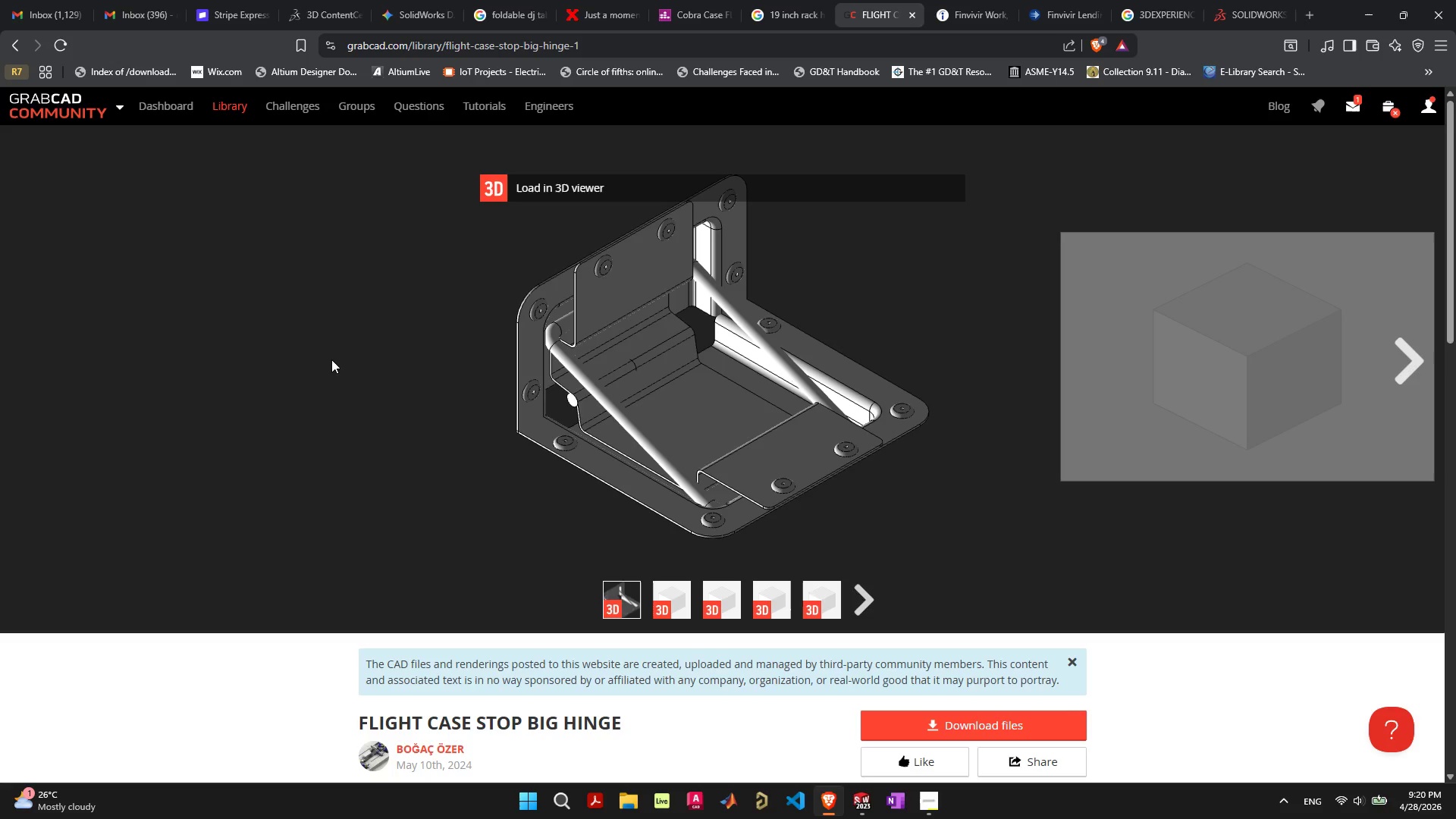 
wait(15.66)
 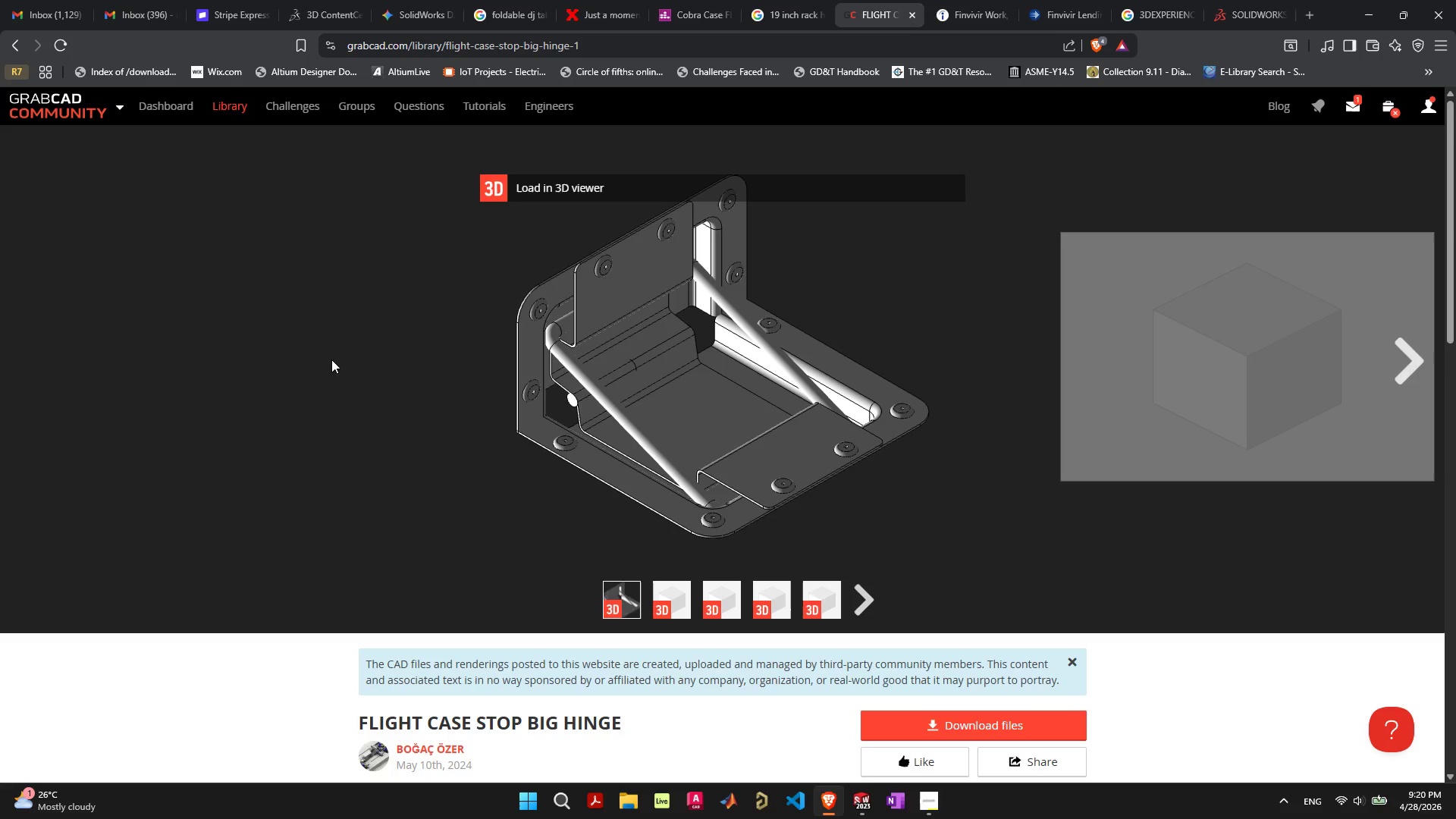 
mouse_move([582, 488])
 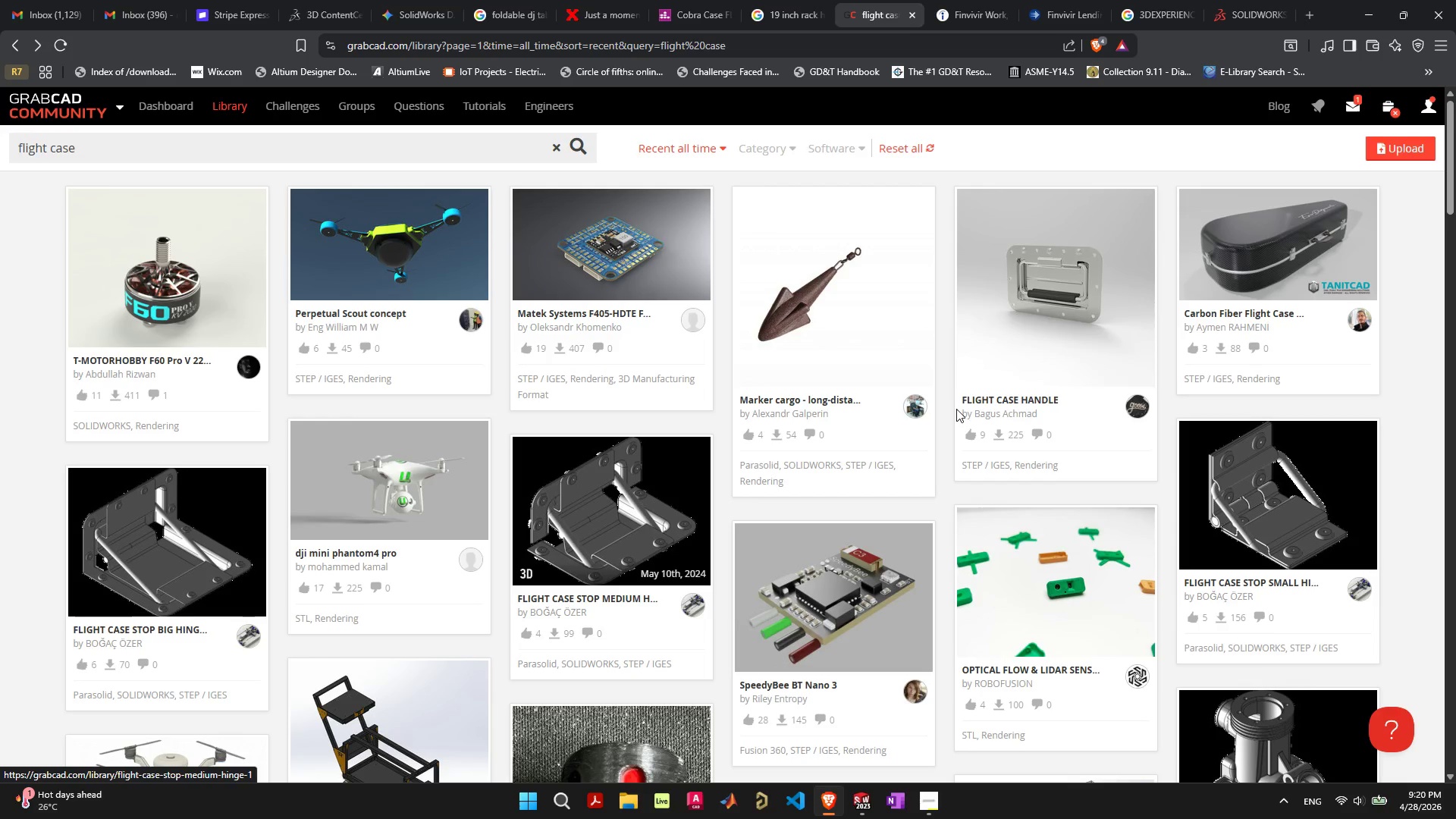 
left_click([1025, 304])
 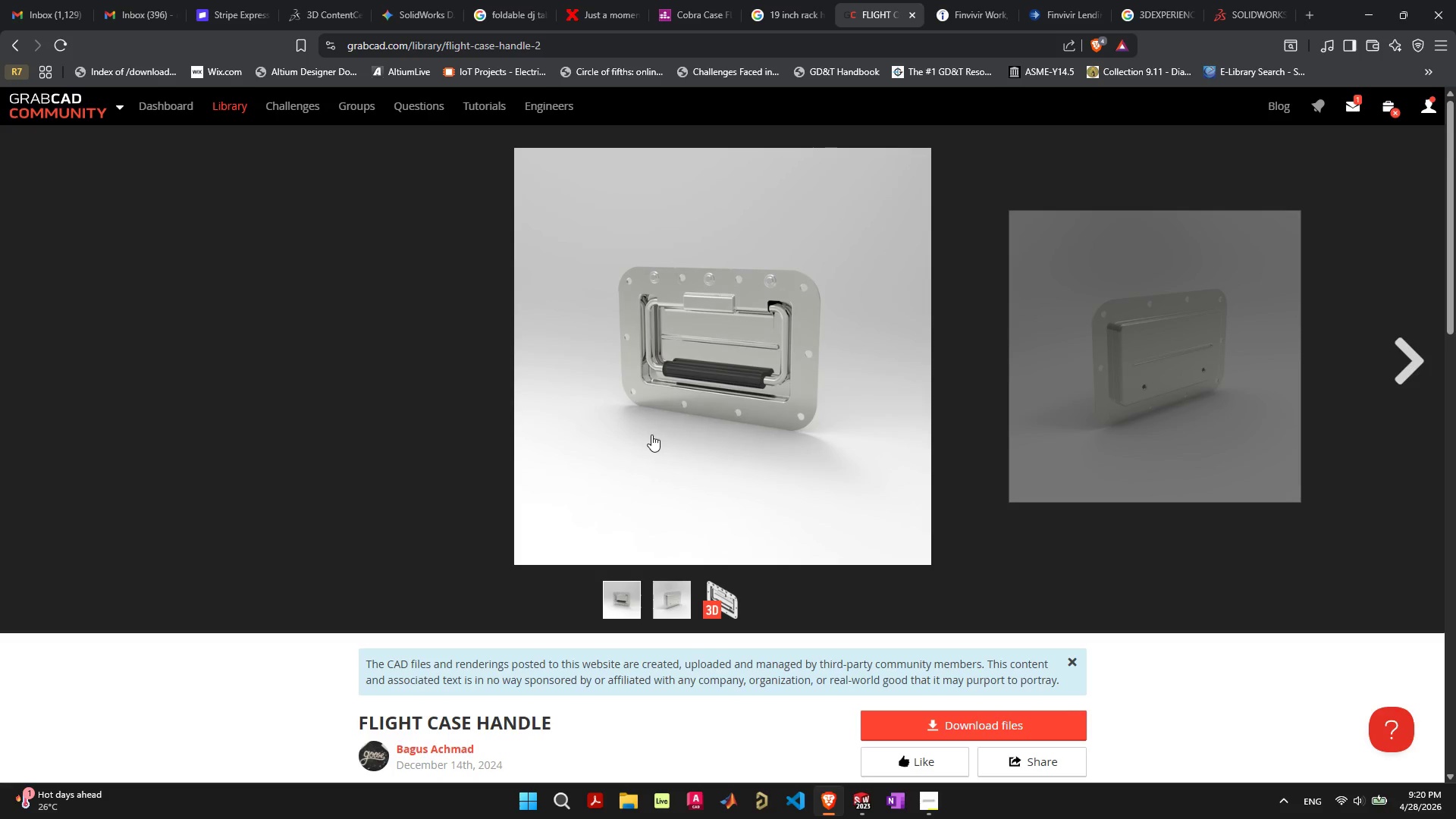 
scroll: coordinate [650, 459], scroll_direction: down, amount: 5.0
 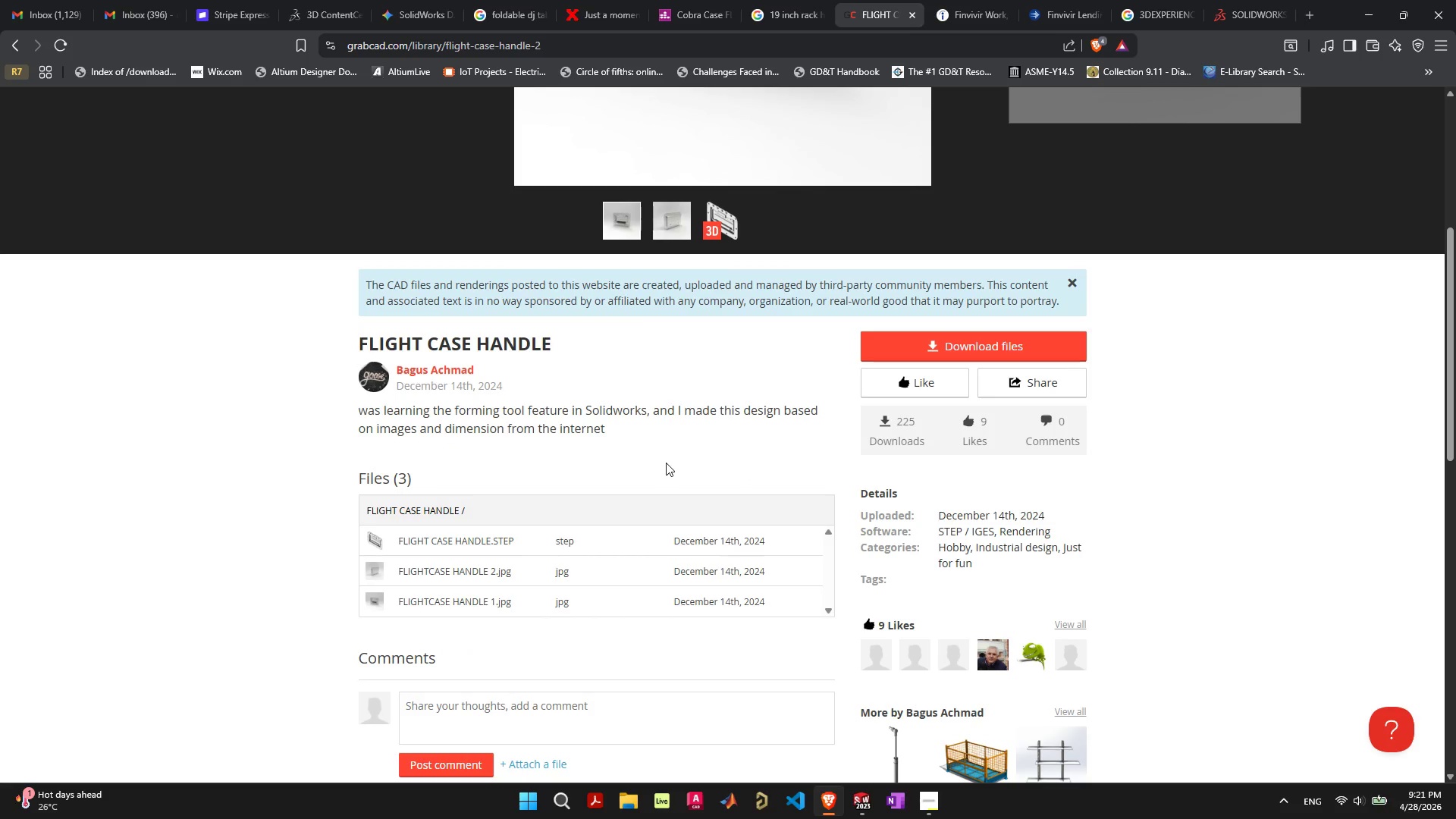 
scroll: coordinate [775, 661], scroll_direction: up, amount: 7.0
 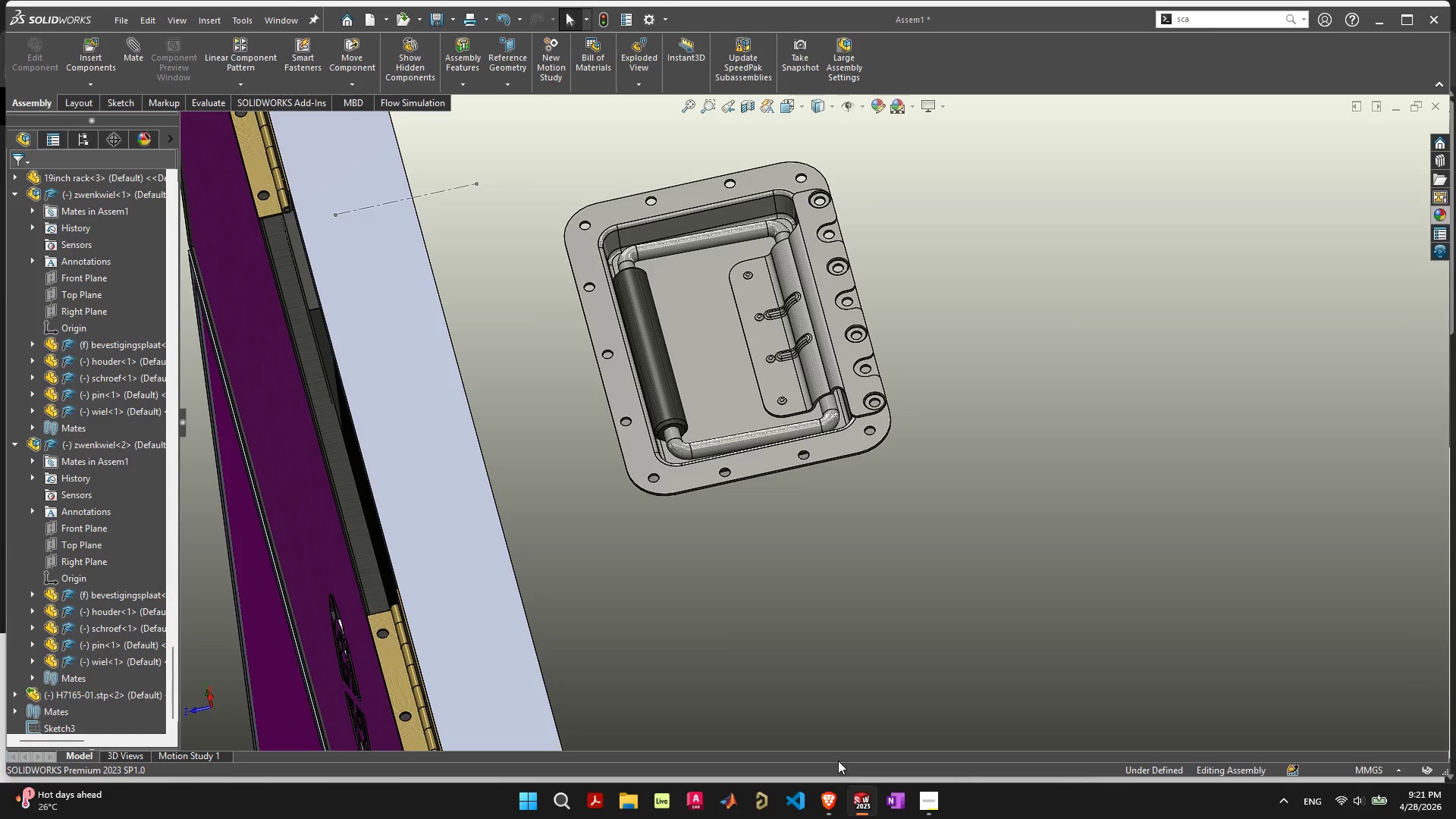 
scroll: coordinate [766, 558], scroll_direction: down, amount: 2.0
 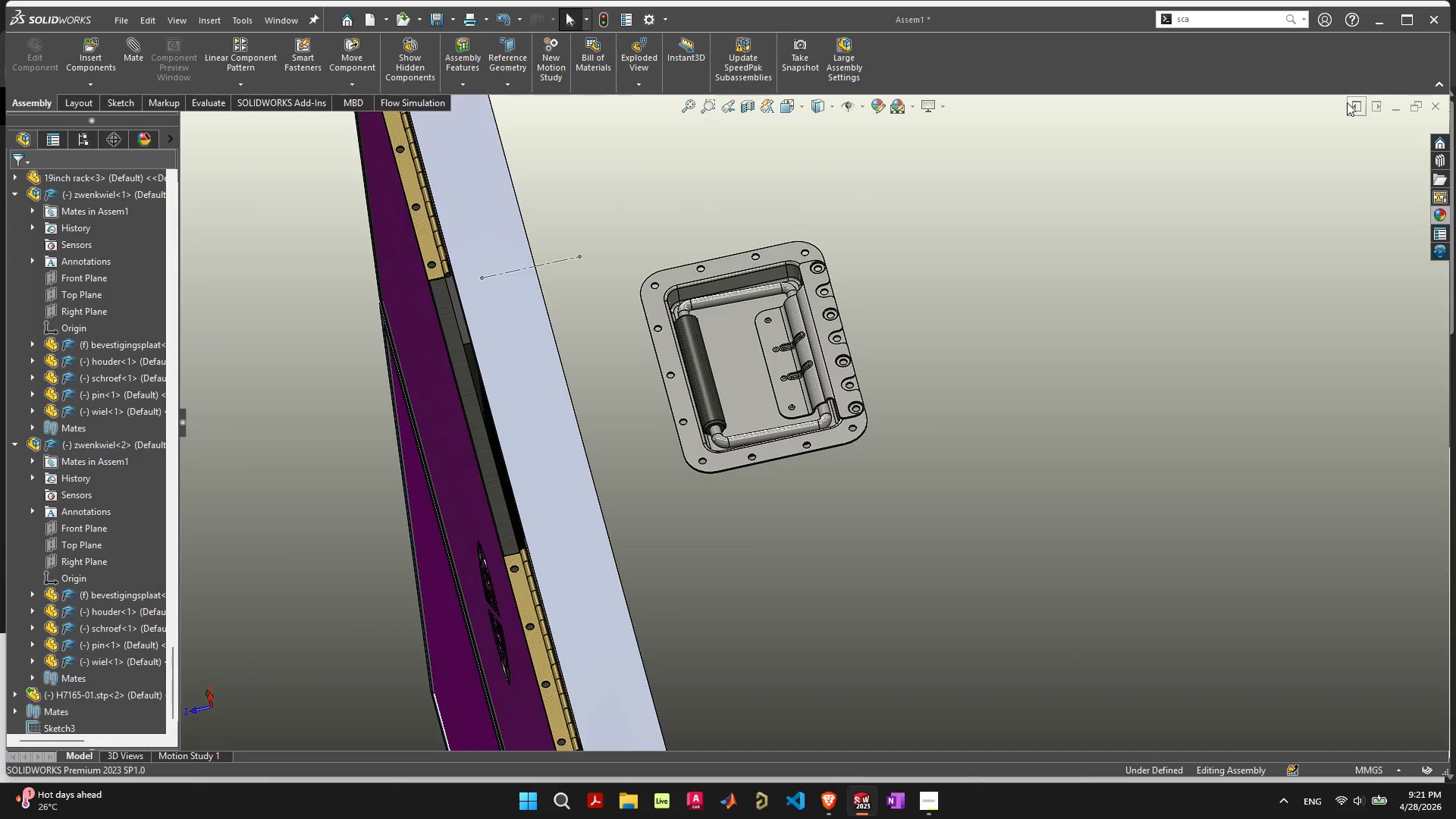 
left_click([1351, 109])
 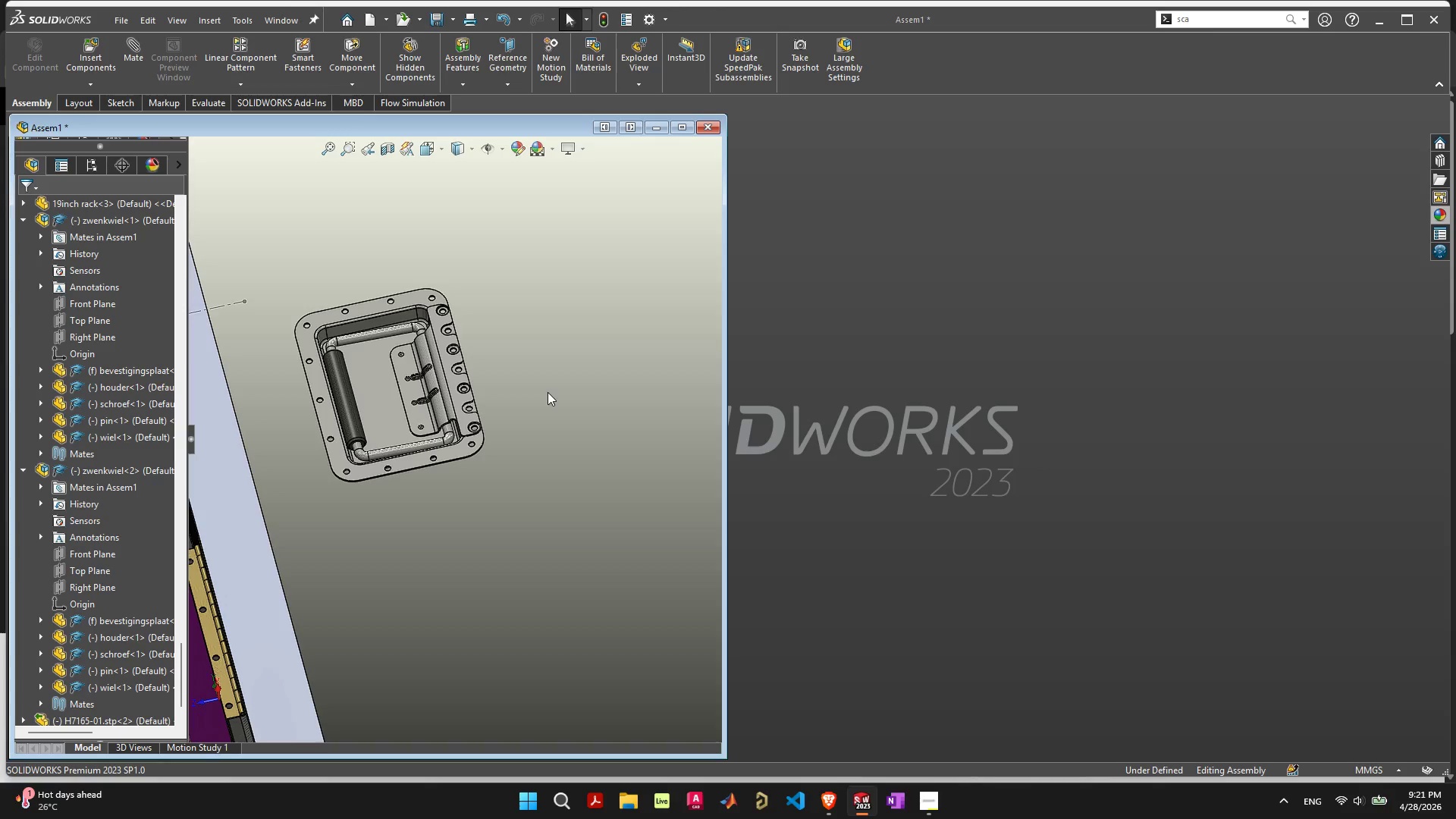 
scroll: coordinate [378, 348], scroll_direction: up, amount: 5.0
 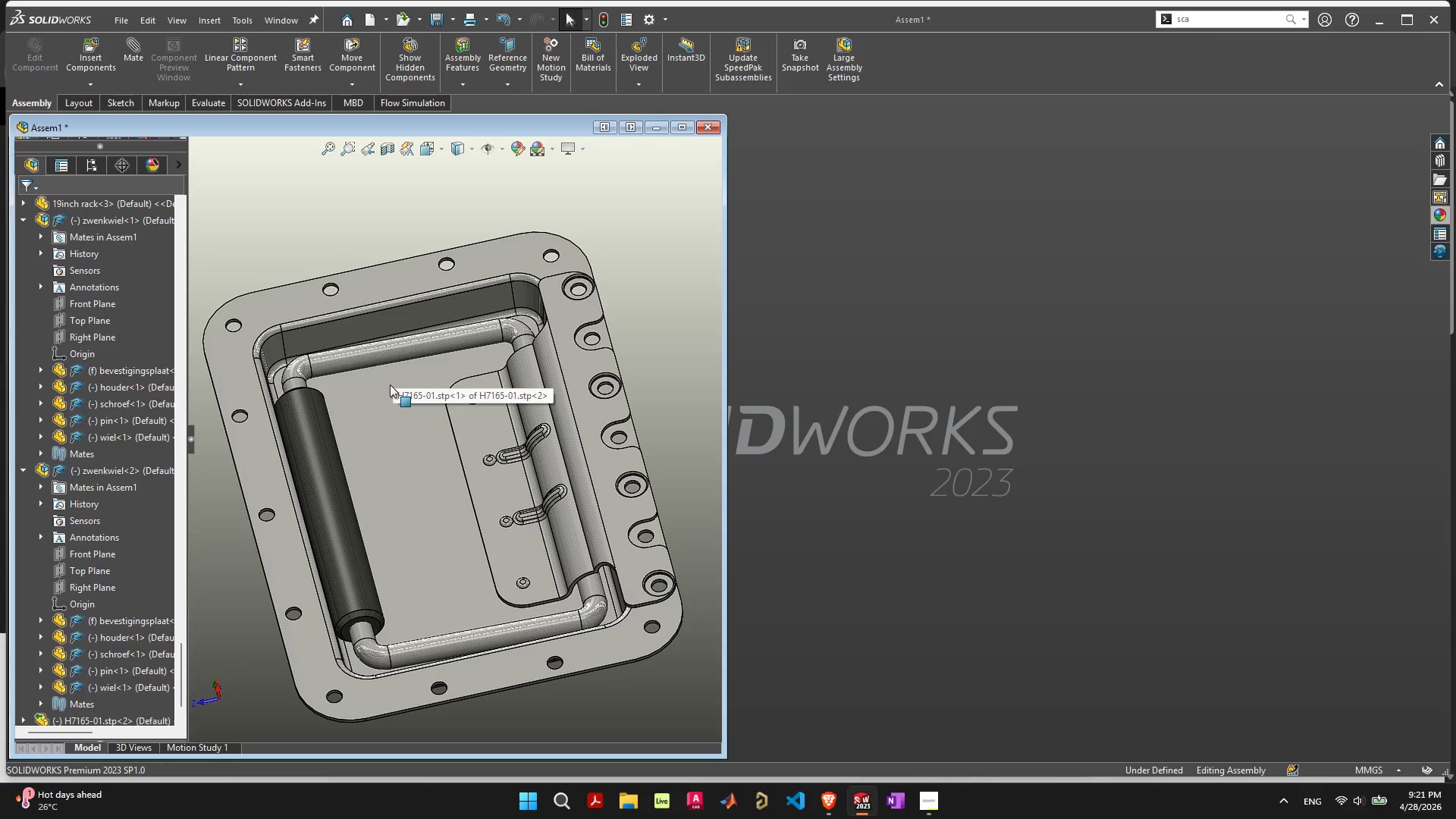 
scroll: coordinate [389, 384], scroll_direction: down, amount: 1.0
 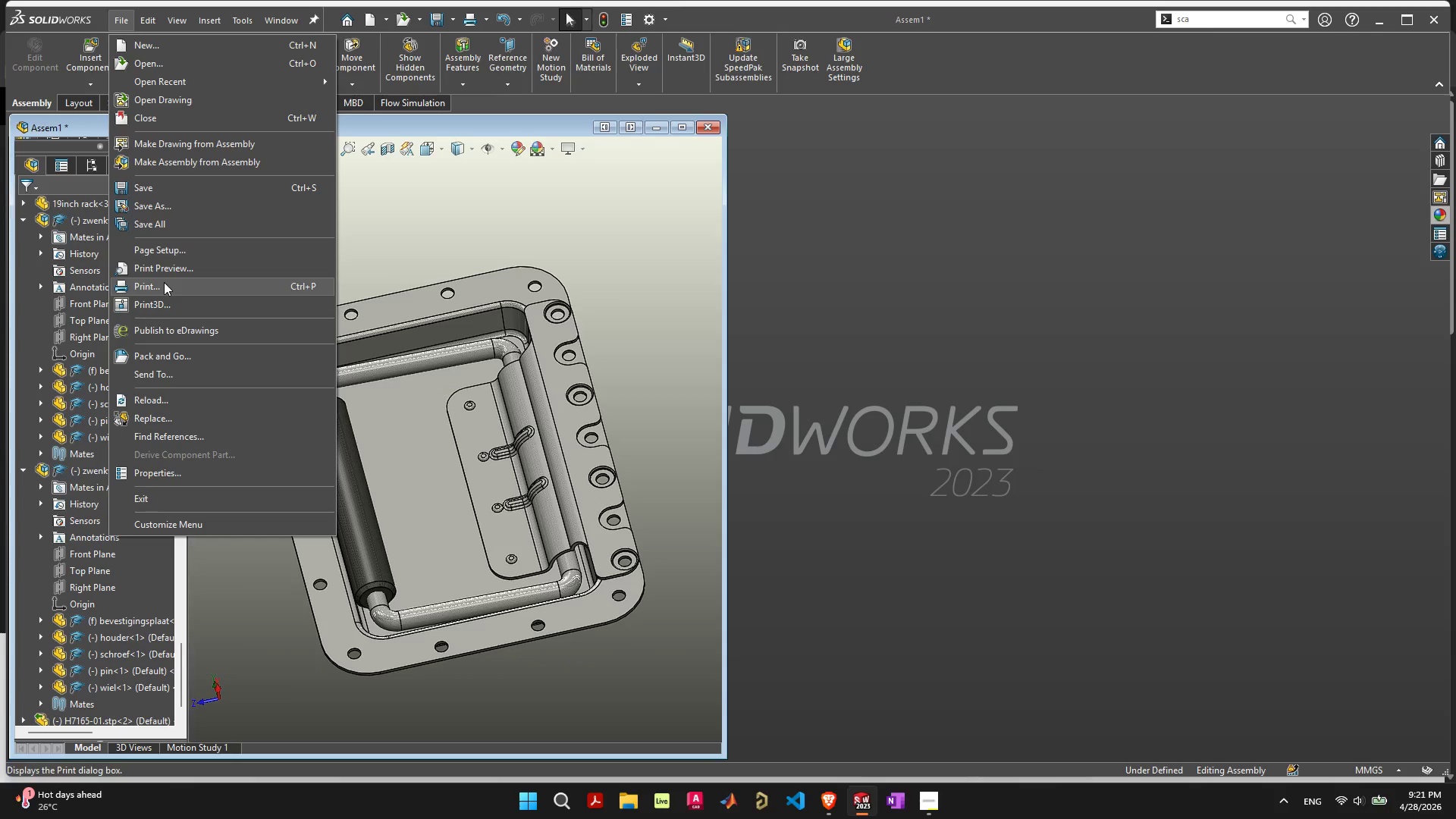 
wait(5.5)
 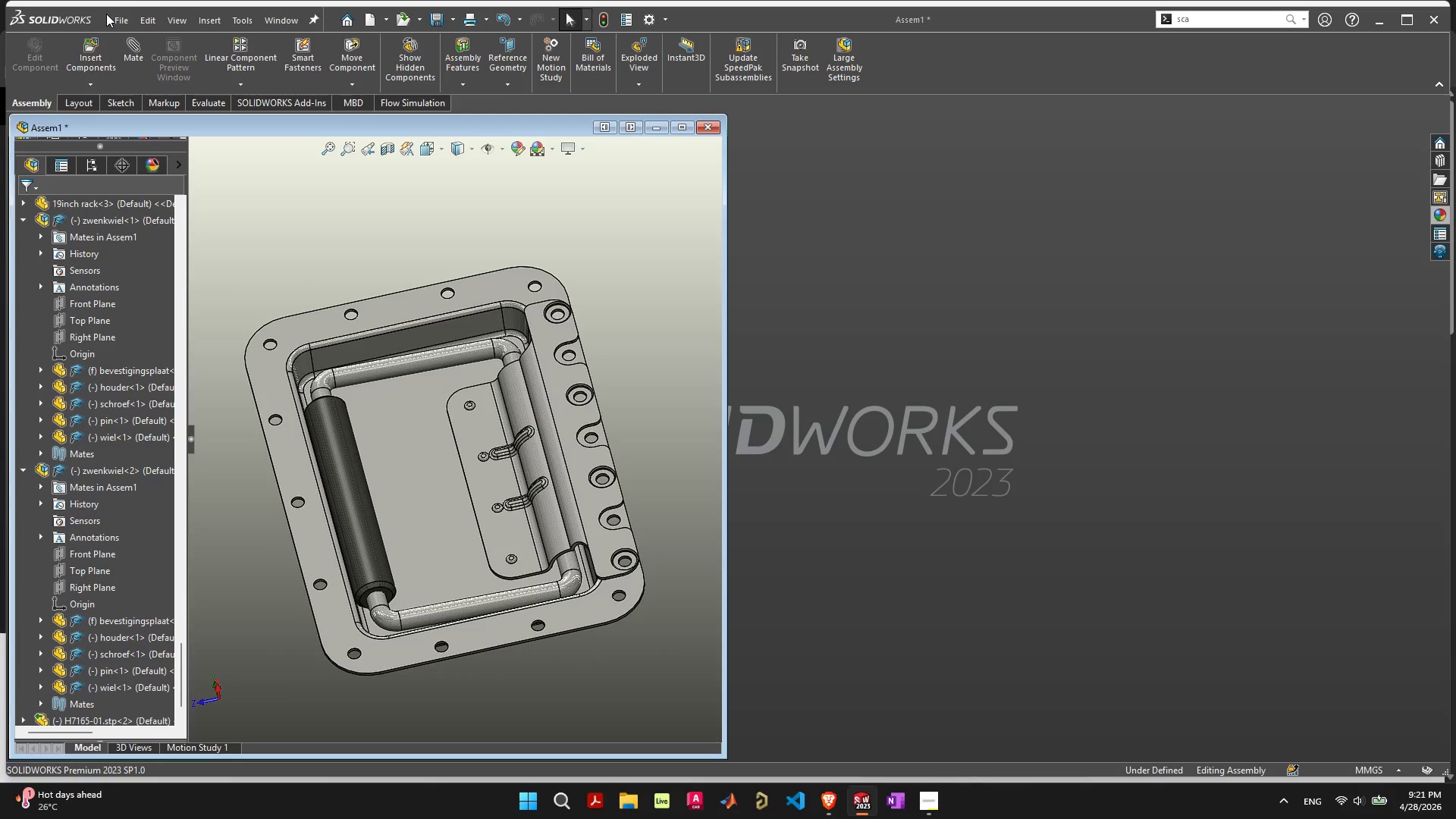 
left_click([196, 39])
 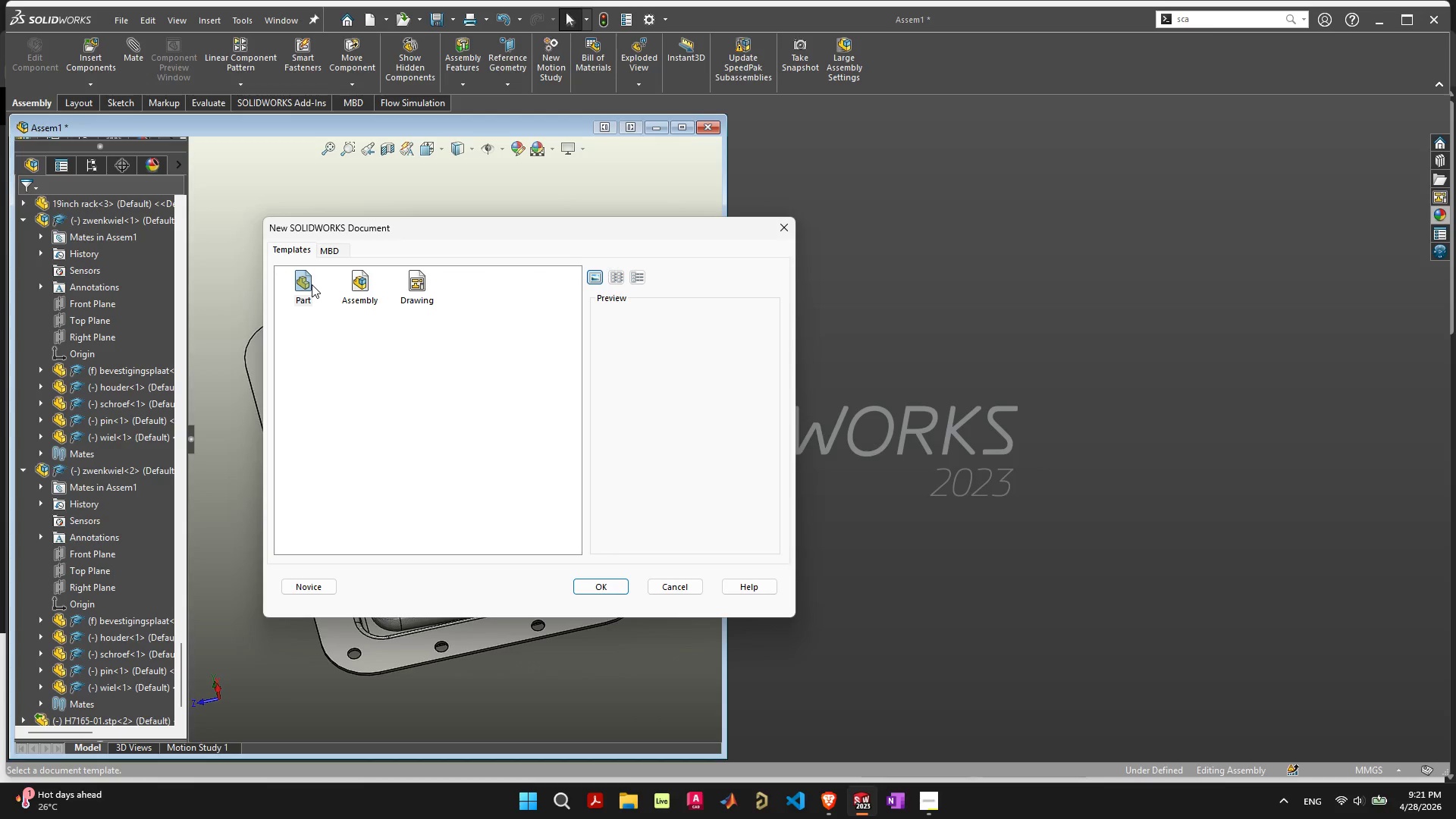 
double_click([312, 284])
 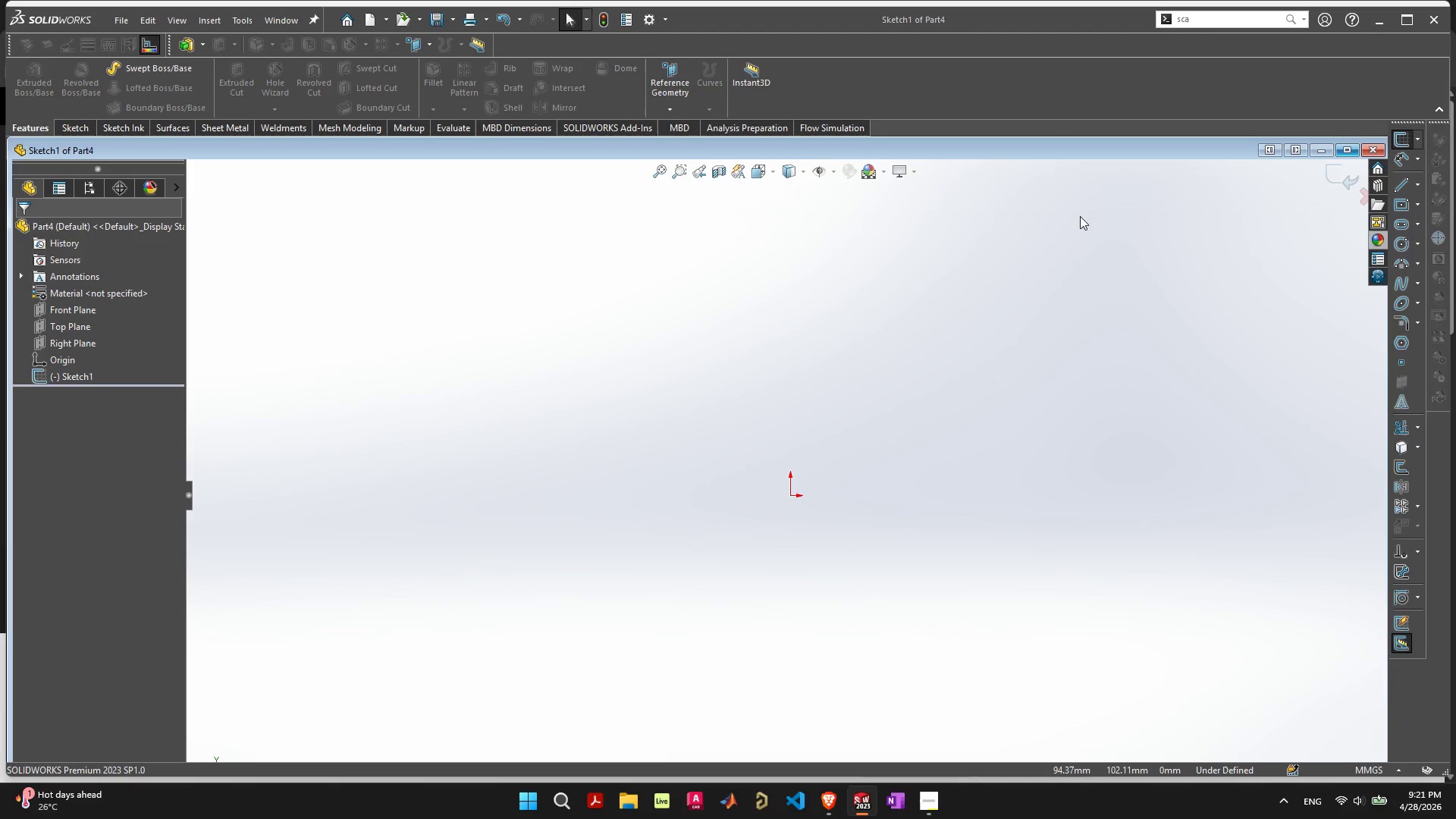 
left_click([1288, 149])
 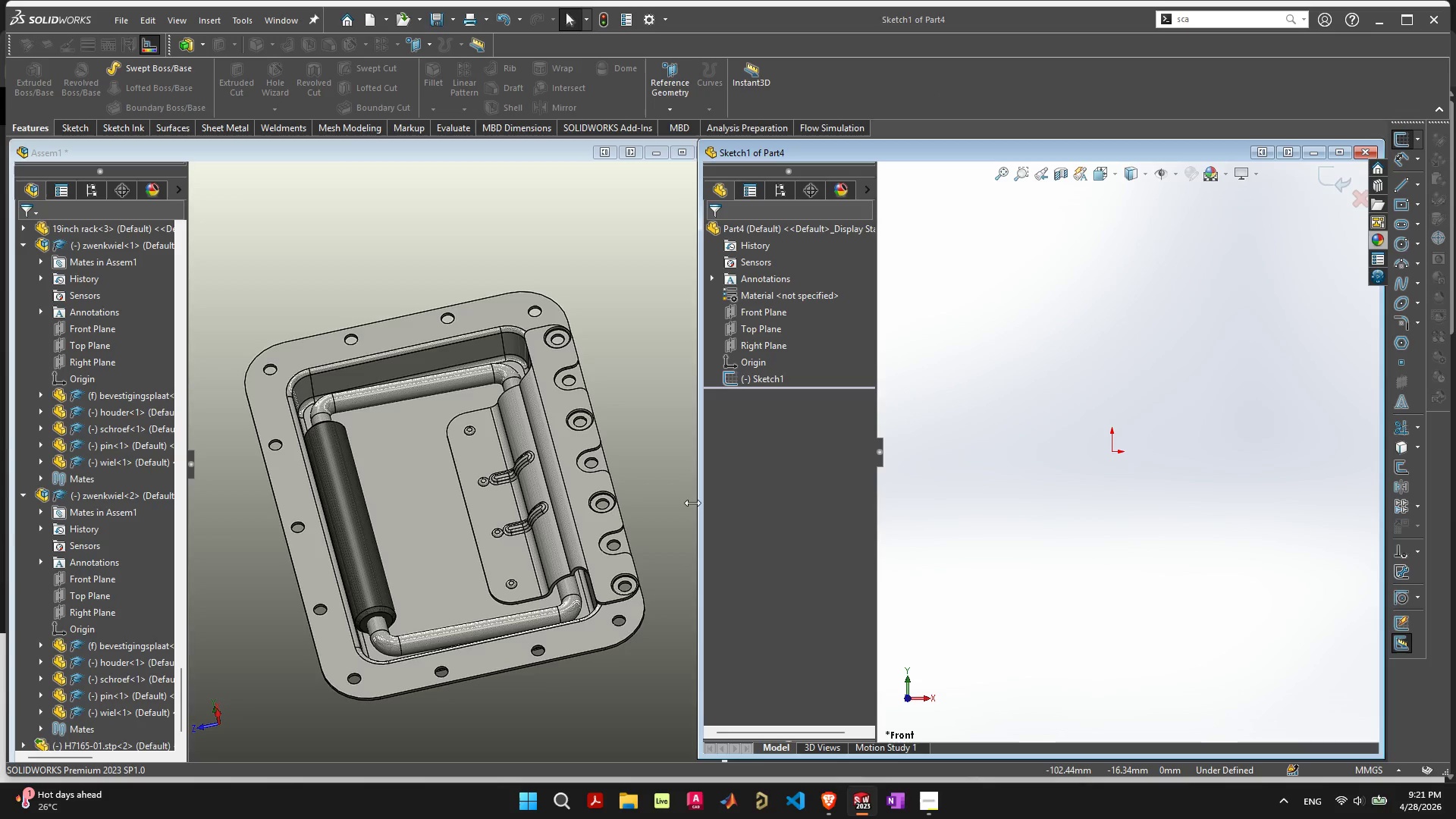 
left_click([193, 467])
 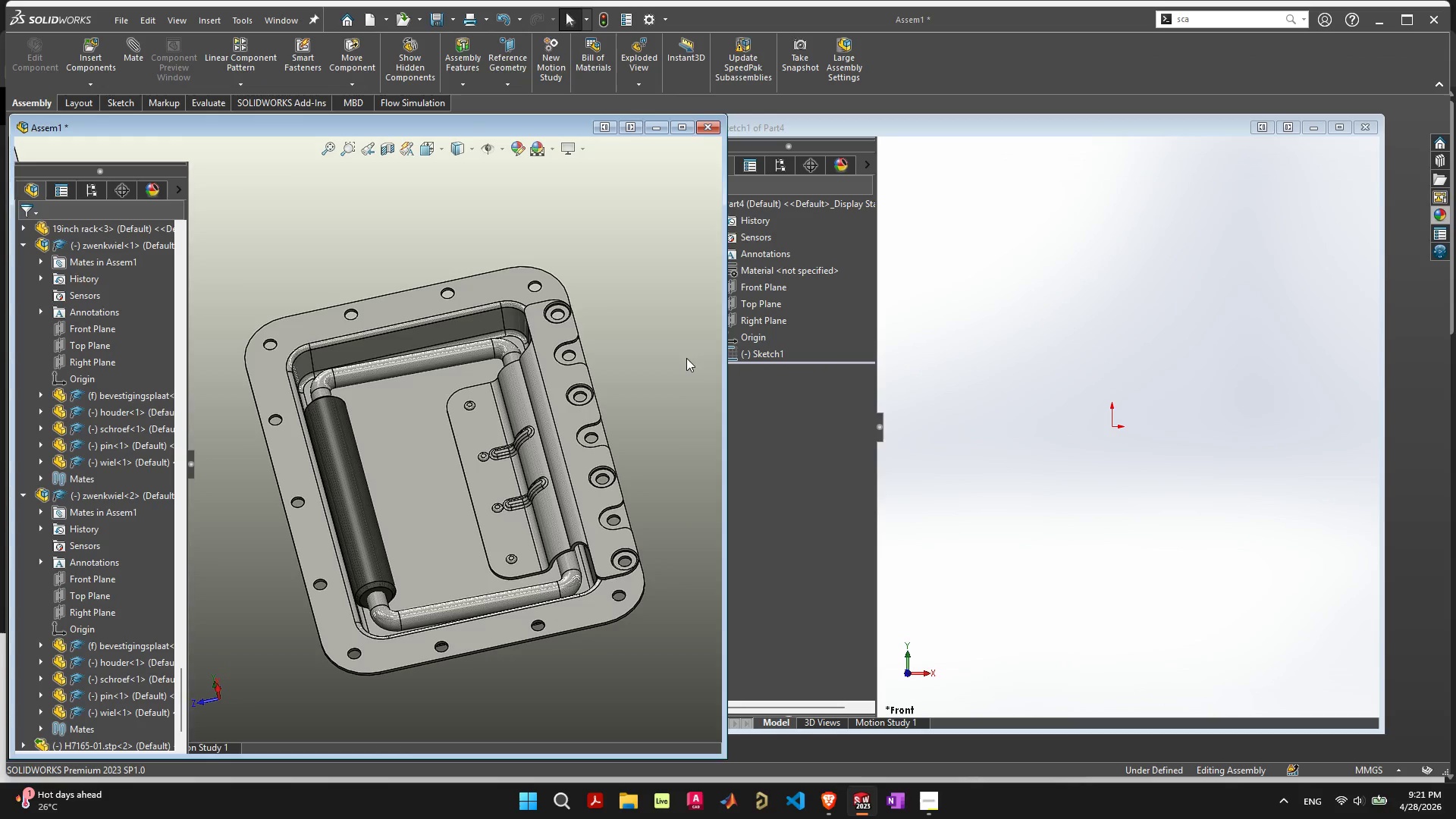 
left_click([963, 392])
 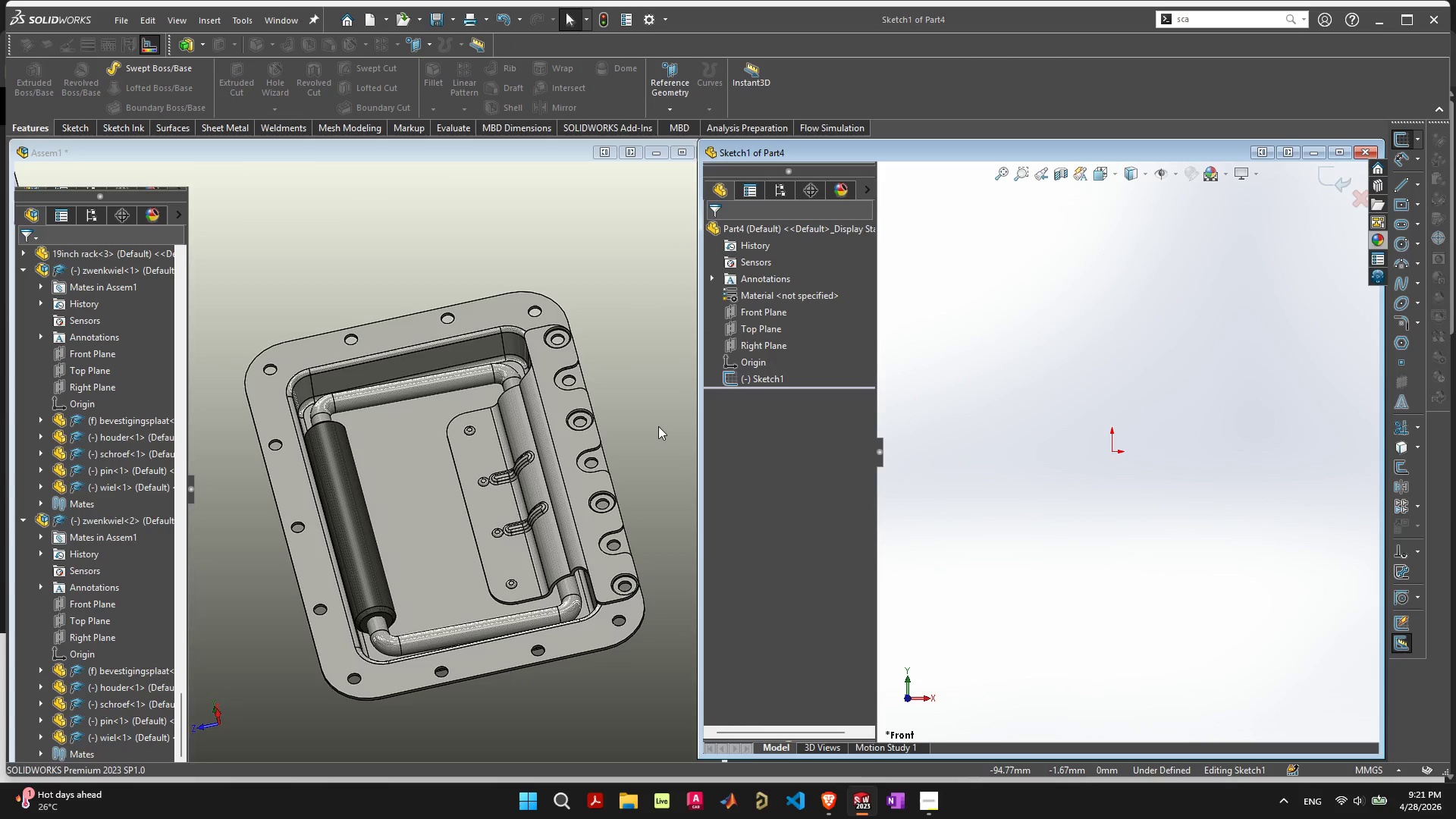 
left_click([656, 426])
 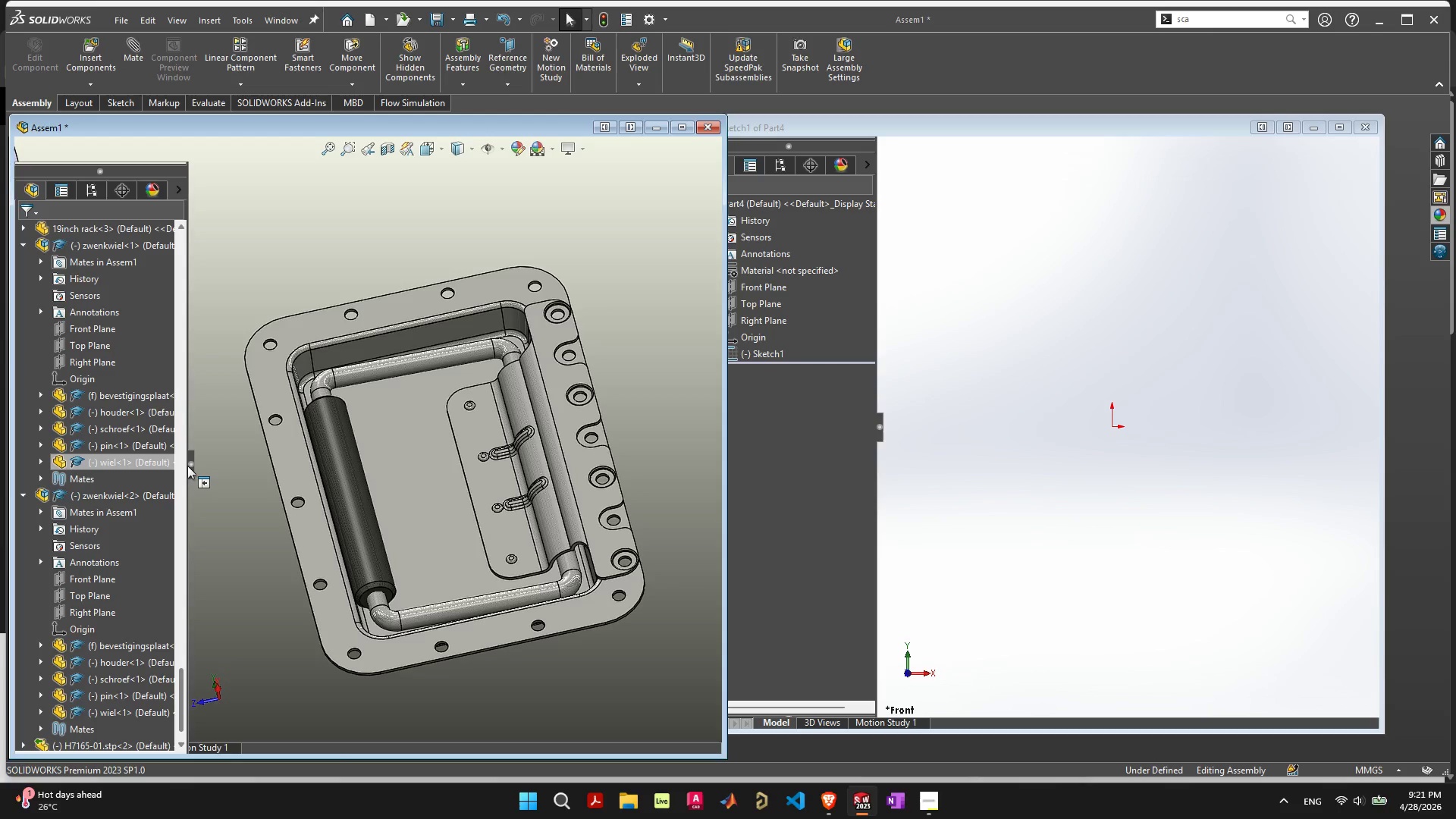 
left_click([192, 466])
 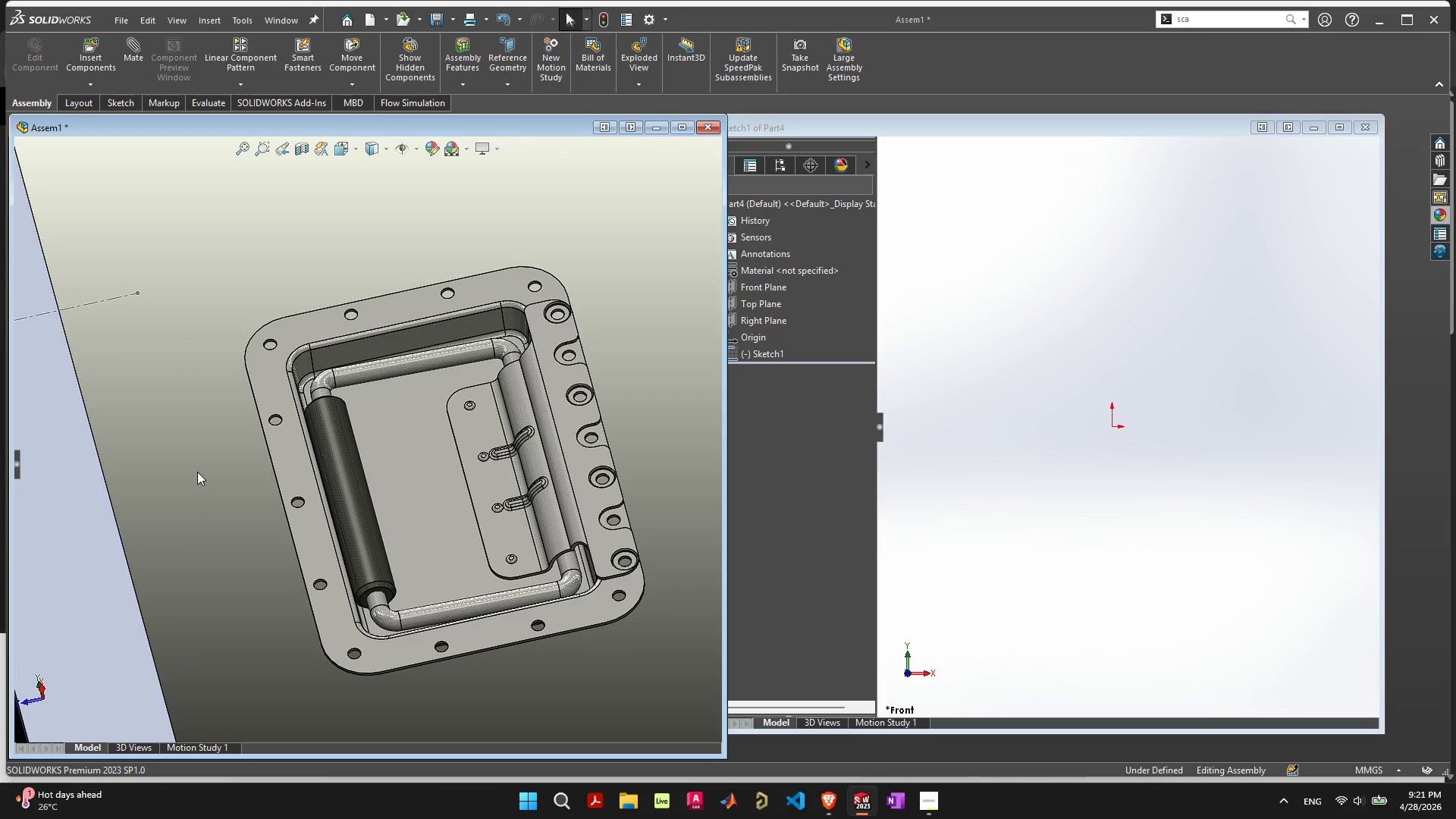 
left_click([202, 482])
 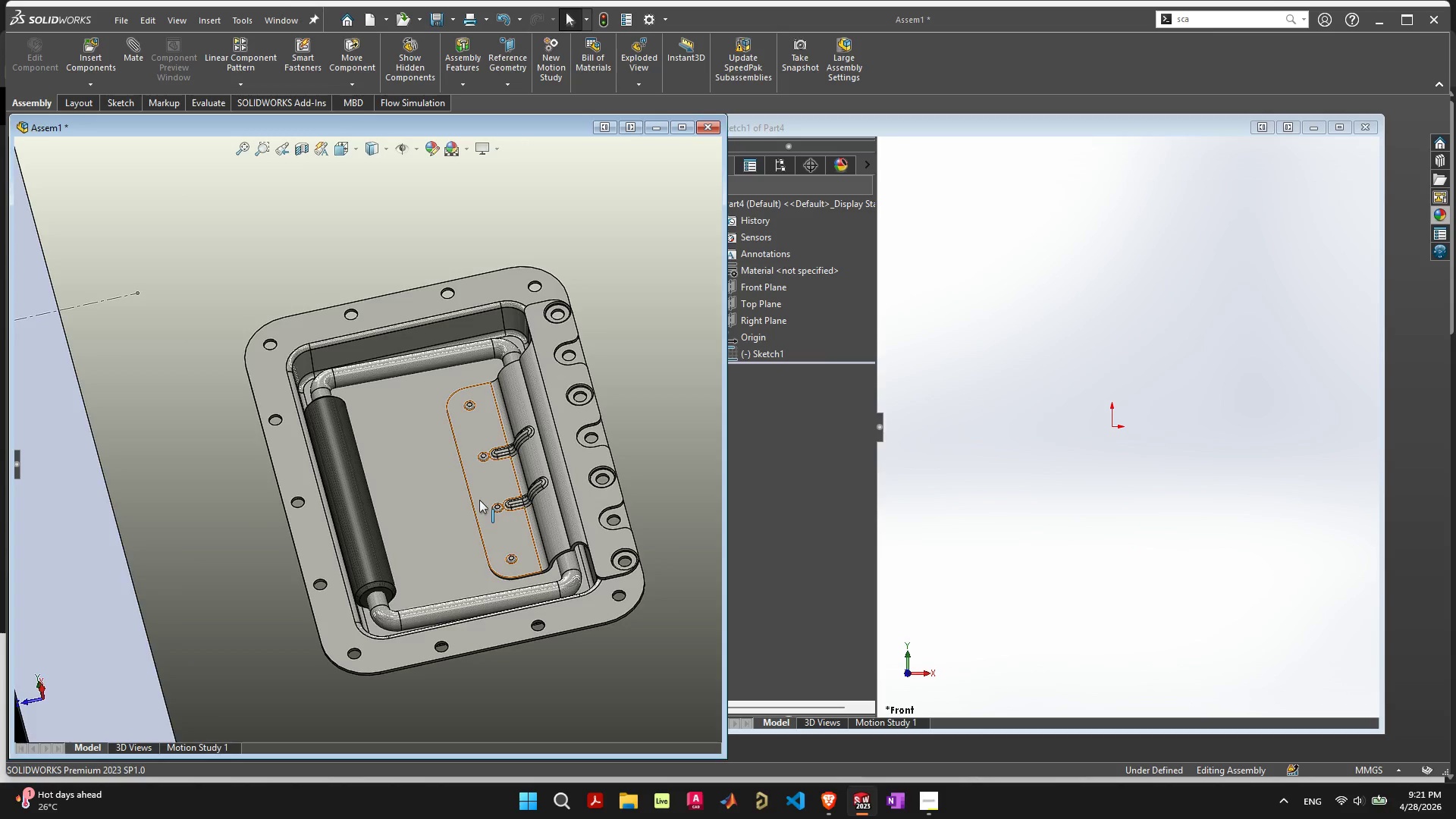 
scroll: coordinate [604, 491], scroll_direction: down, amount: 1.0
 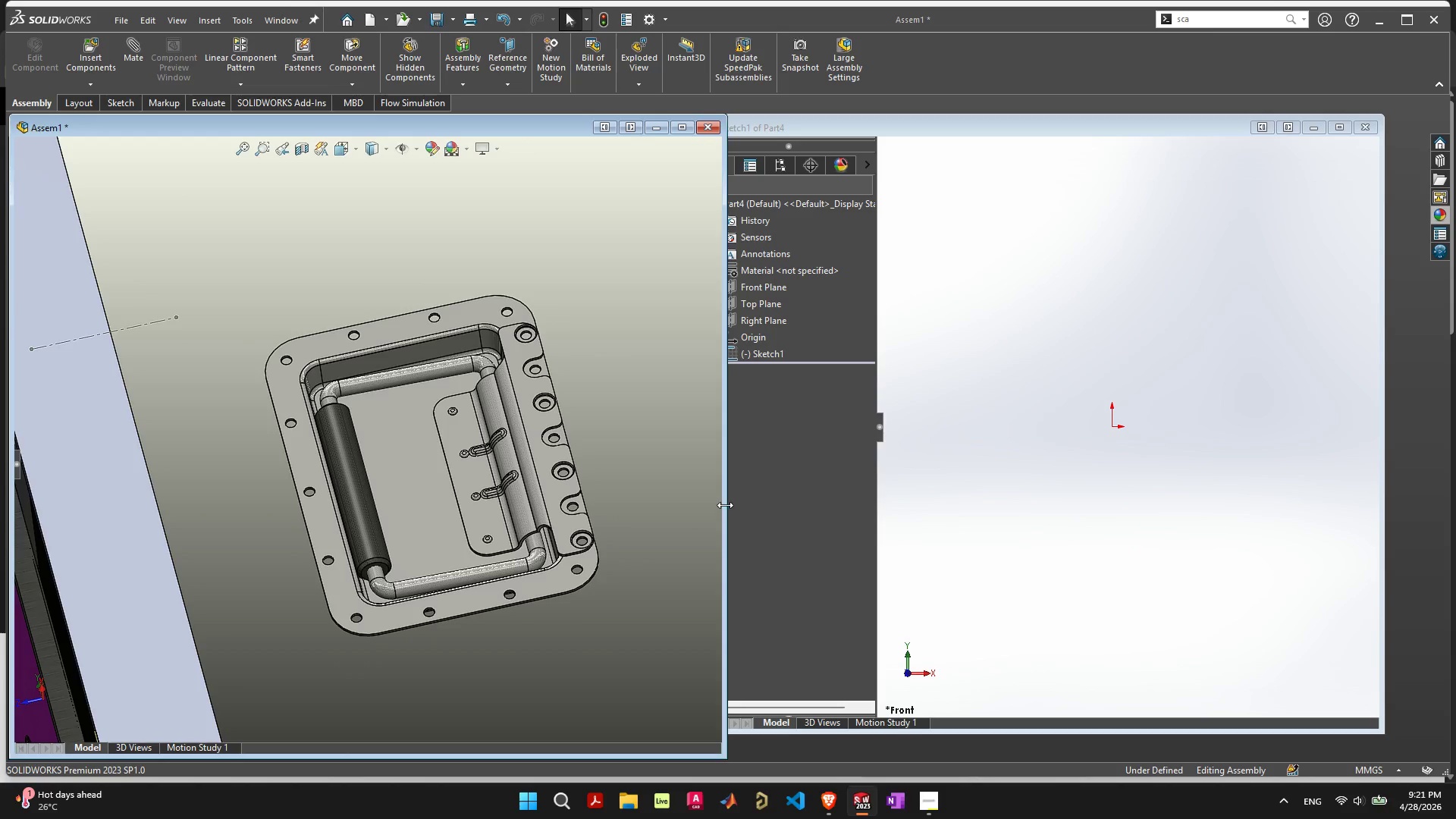 
left_click_drag(start_coordinate=[726, 504], to_coordinate=[579, 549])
 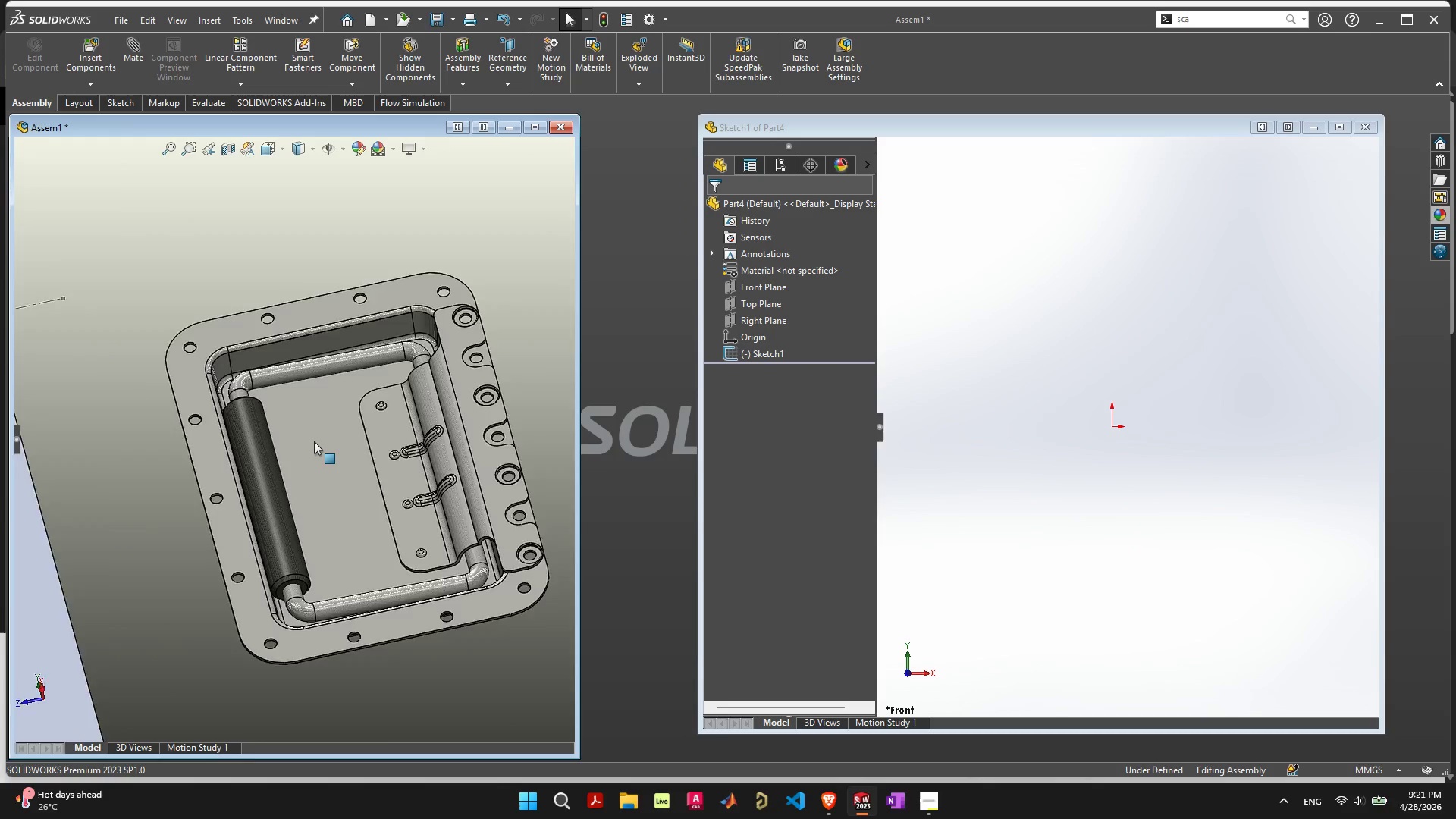 
scroll: coordinate [315, 441], scroll_direction: up, amount: 4.0
 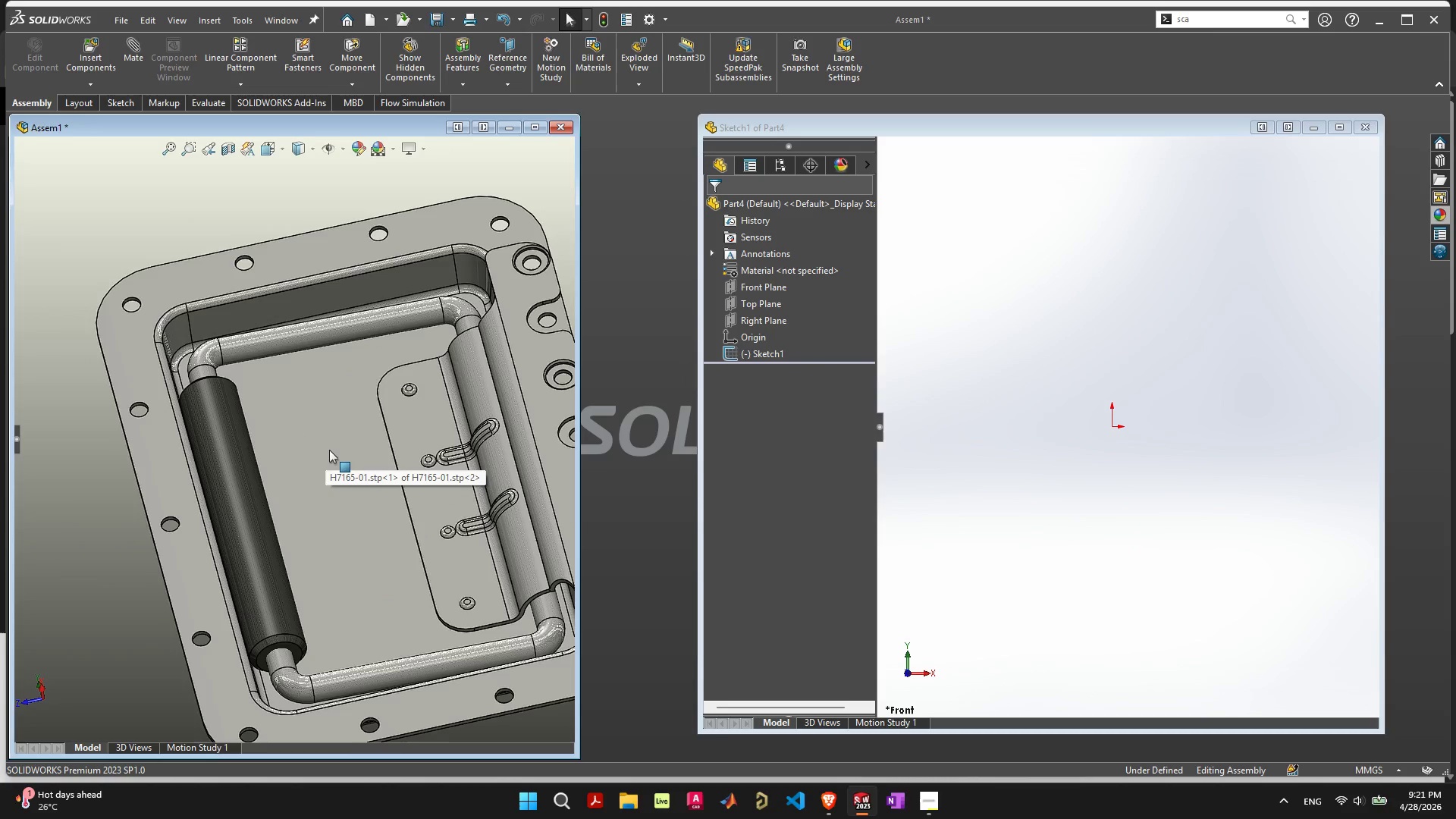 
scroll: coordinate [1156, 419], scroll_direction: down, amount: 3.0
 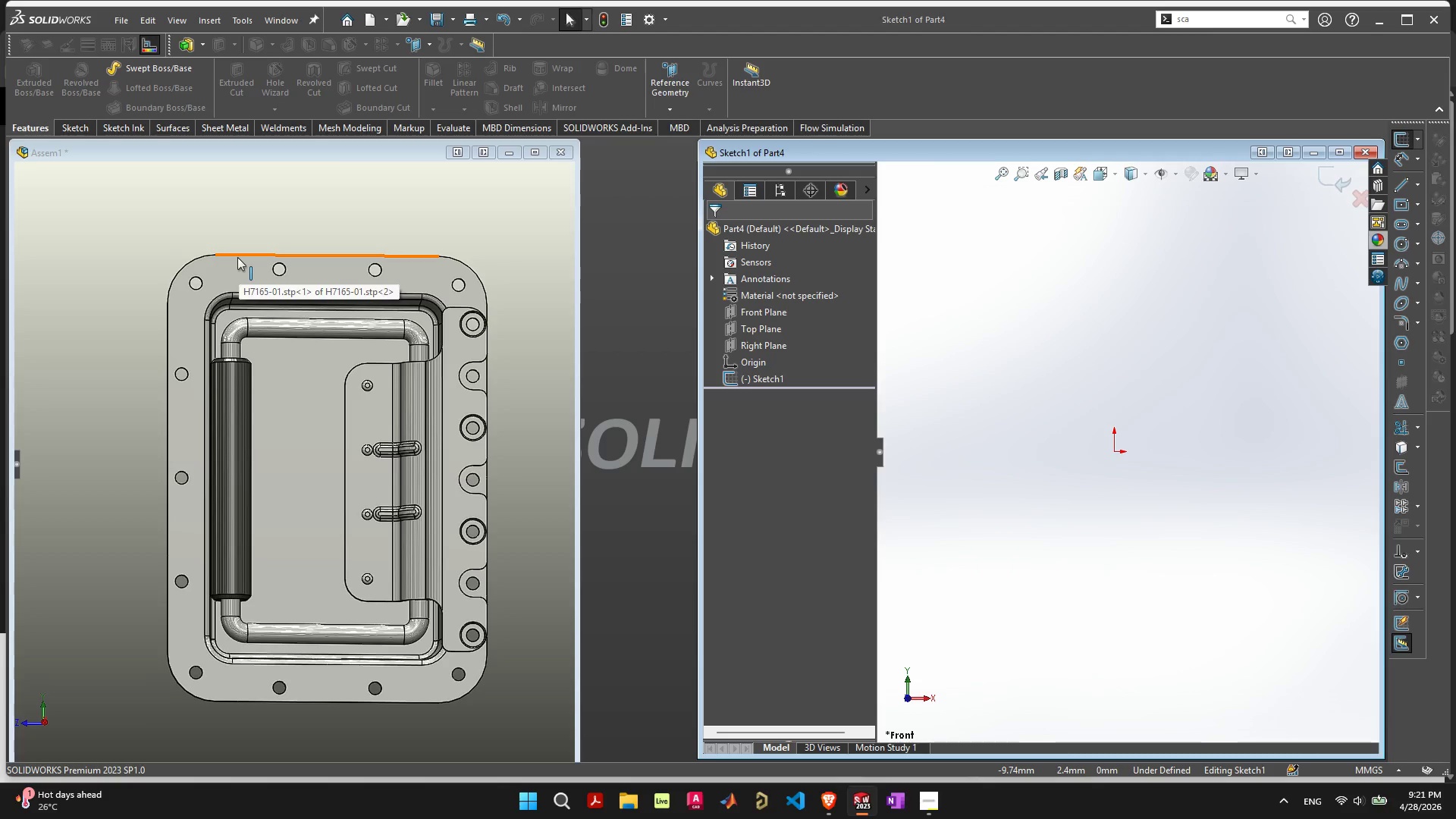 
wait(6.18)
 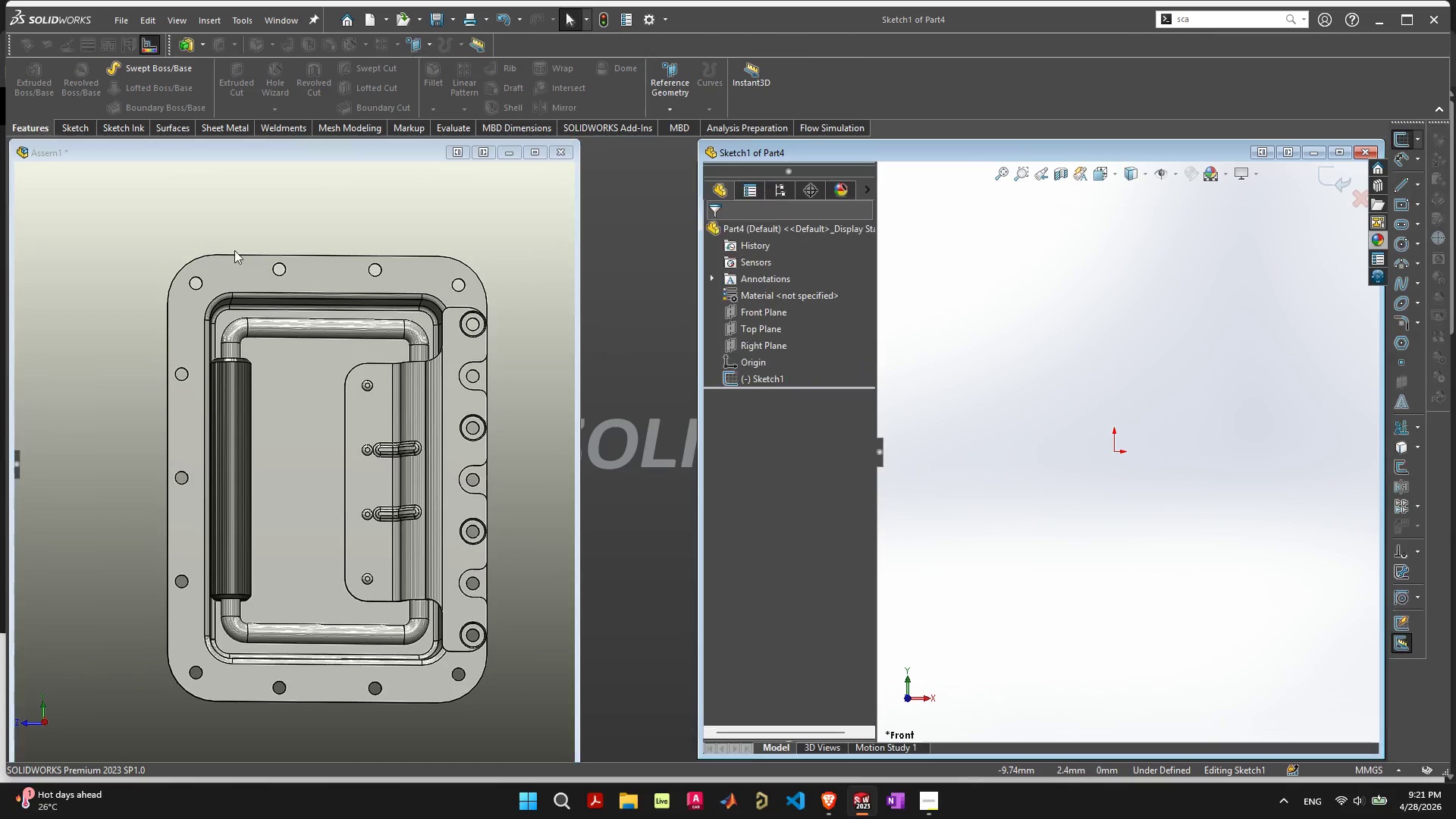 
scroll: coordinate [260, 329], scroll_direction: down, amount: 7.0
 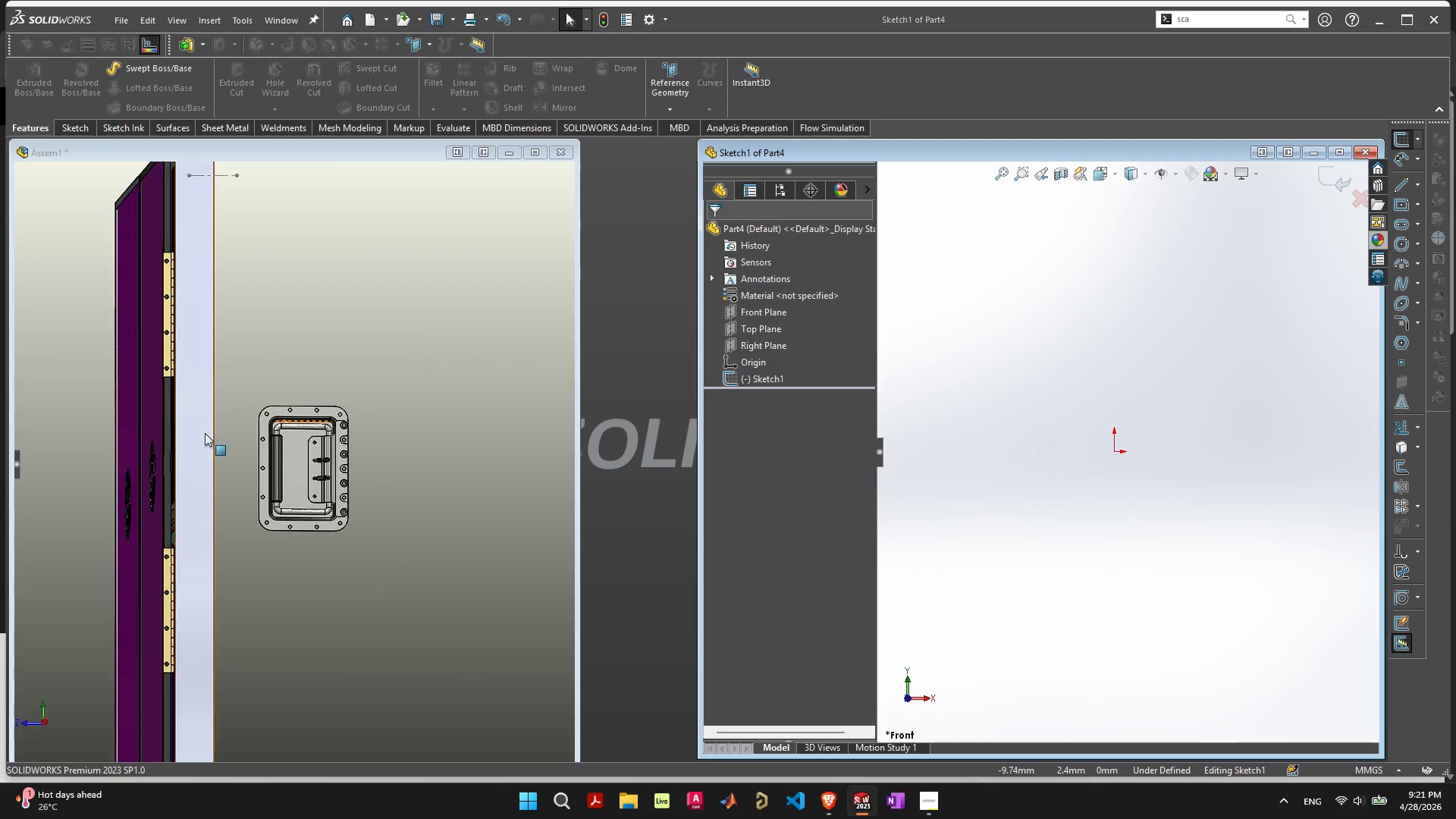 
scroll: coordinate [192, 441], scroll_direction: up, amount: 5.0
 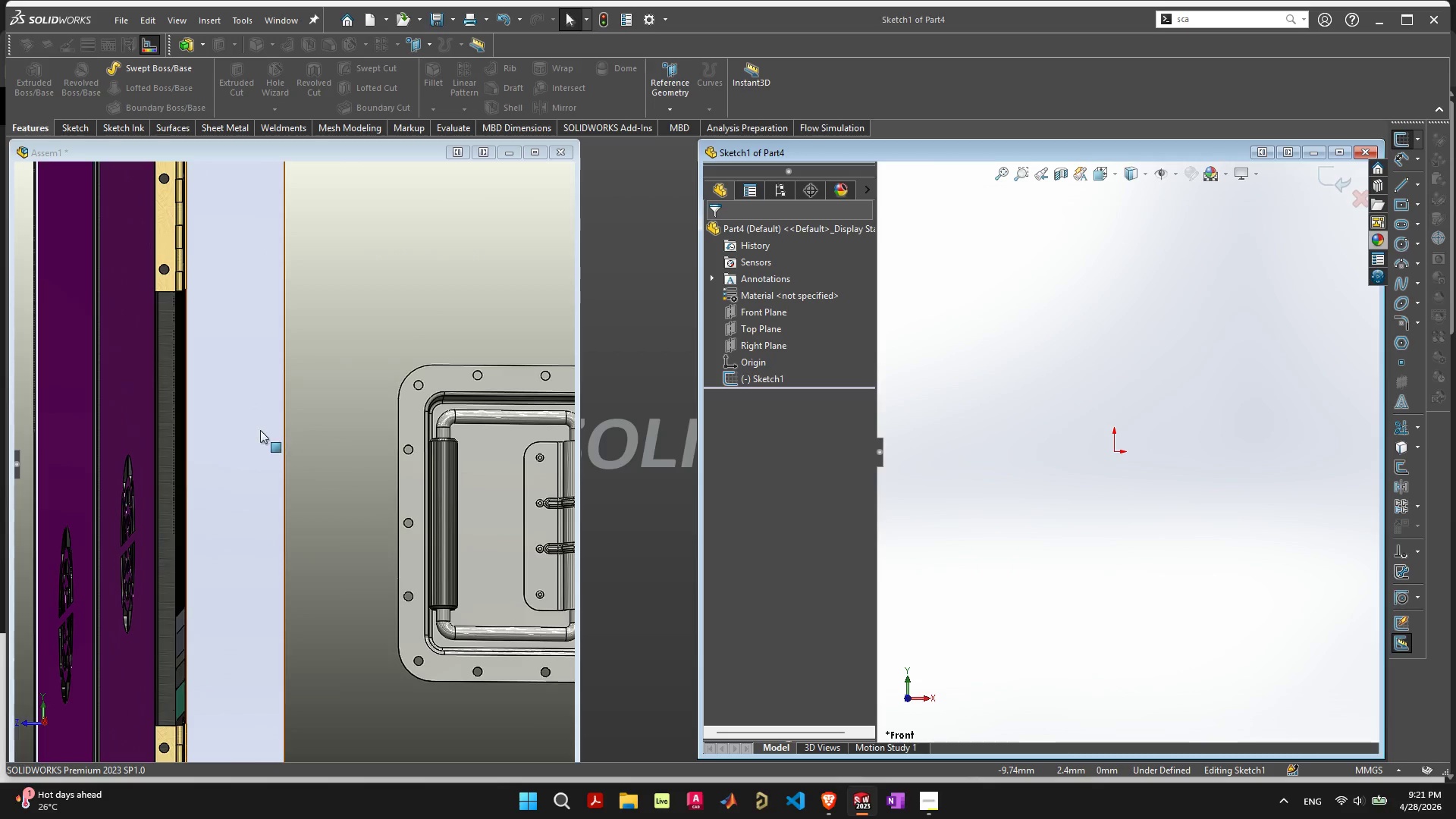 
left_click([255, 431])
 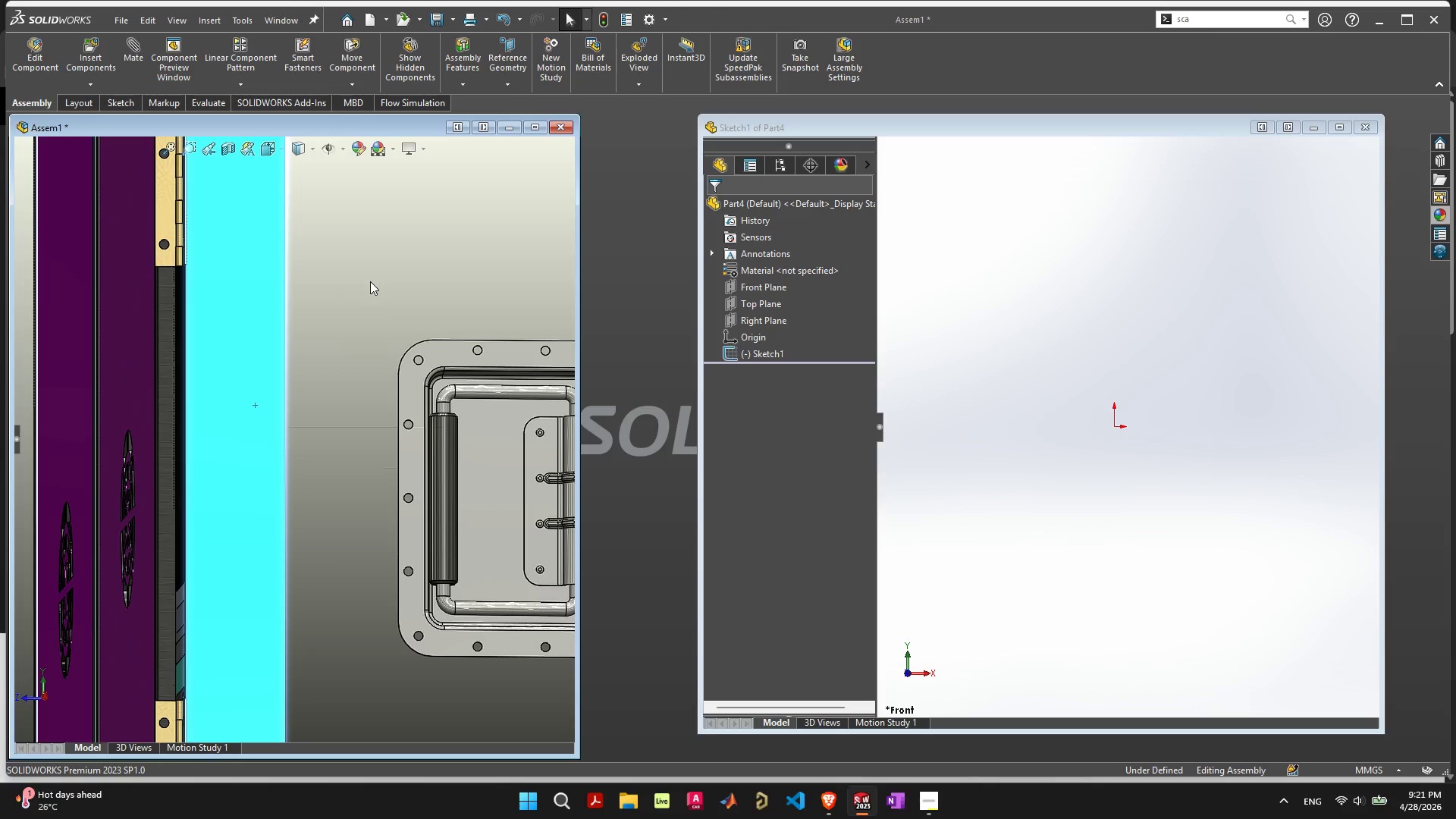 
scroll: coordinate [267, 373], scroll_direction: down, amount: 8.0
 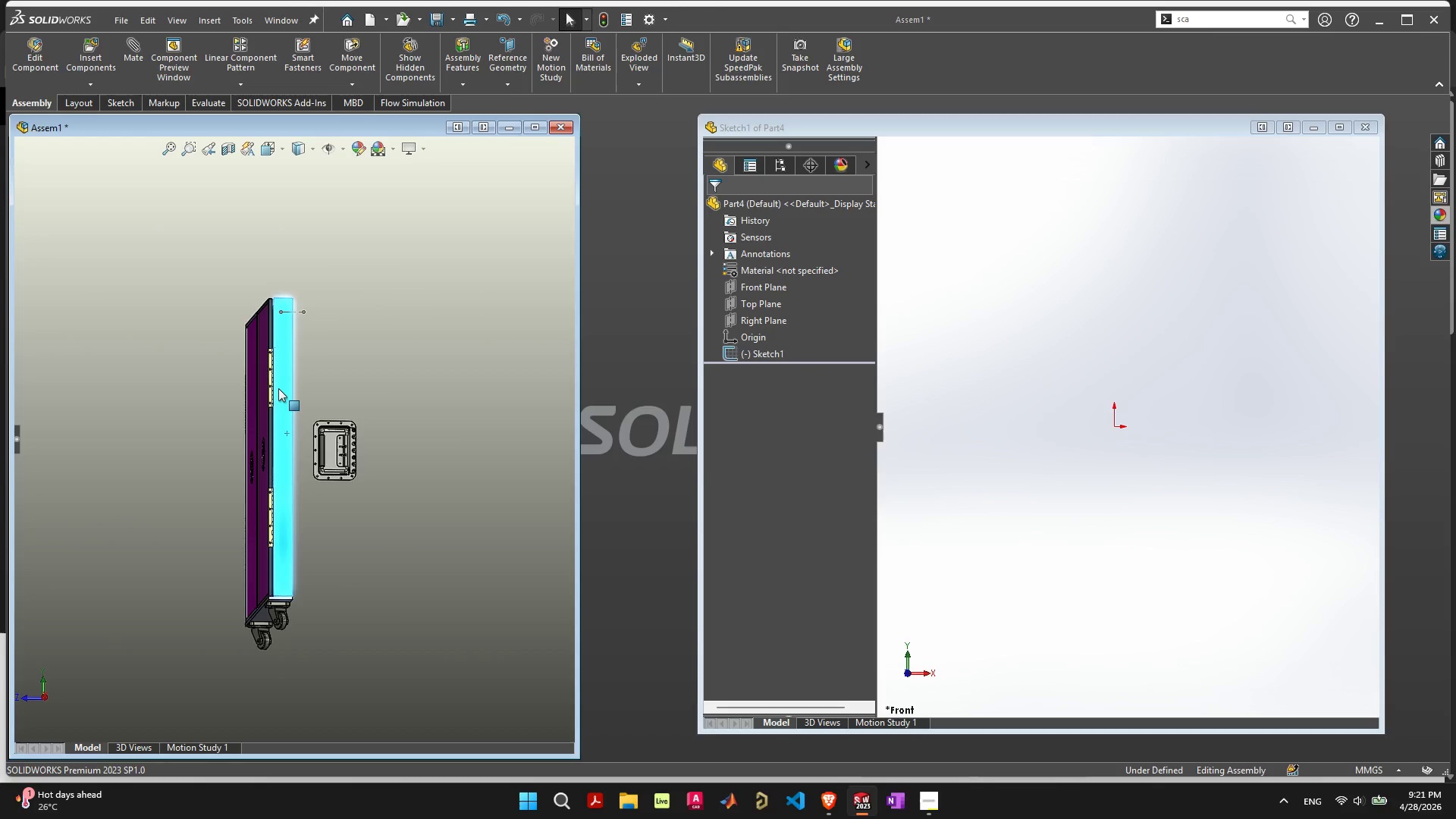 
left_click([278, 388])
 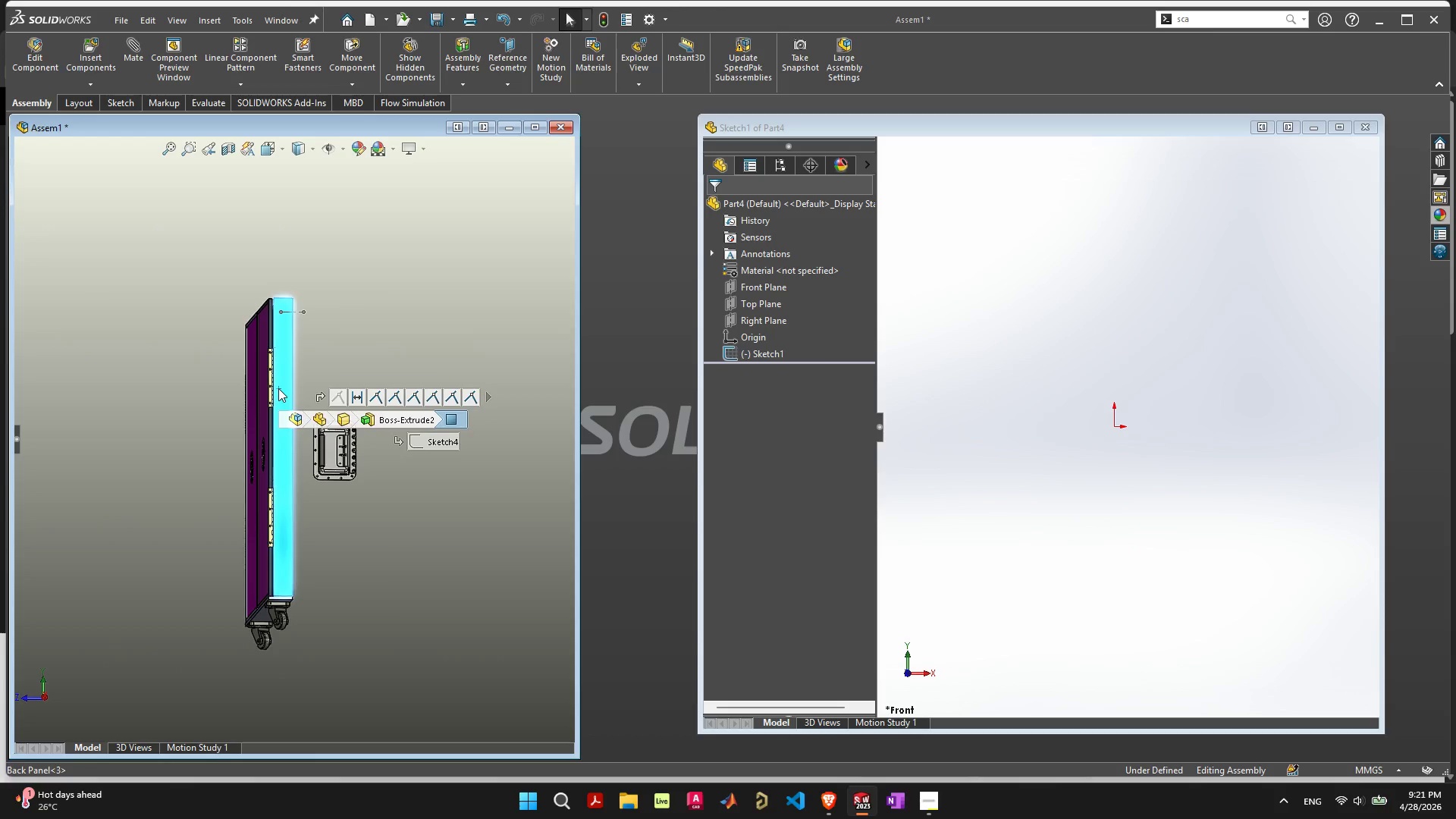 
double_click([278, 388])
 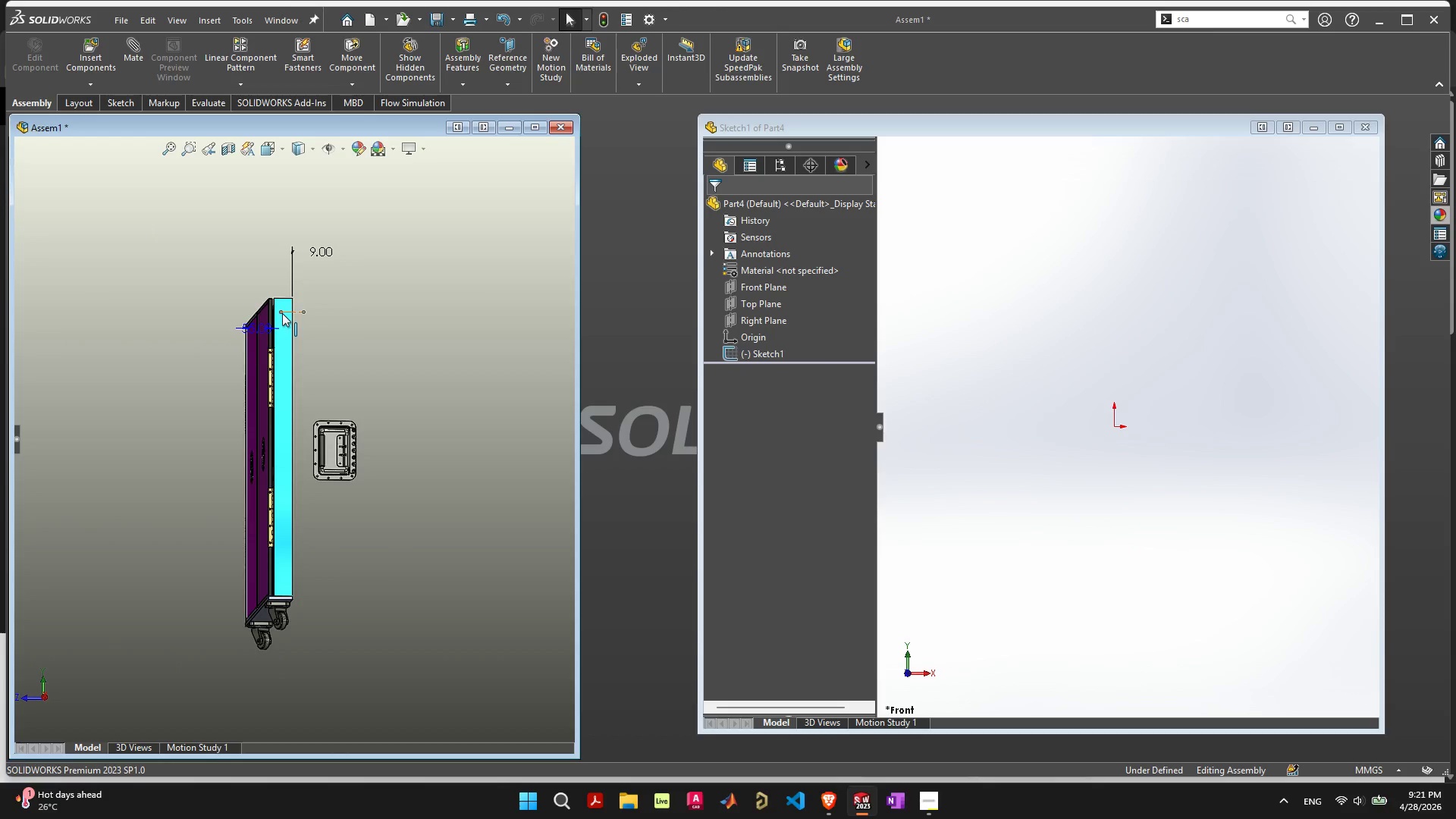 
scroll: coordinate [302, 383], scroll_direction: up, amount: 9.0
 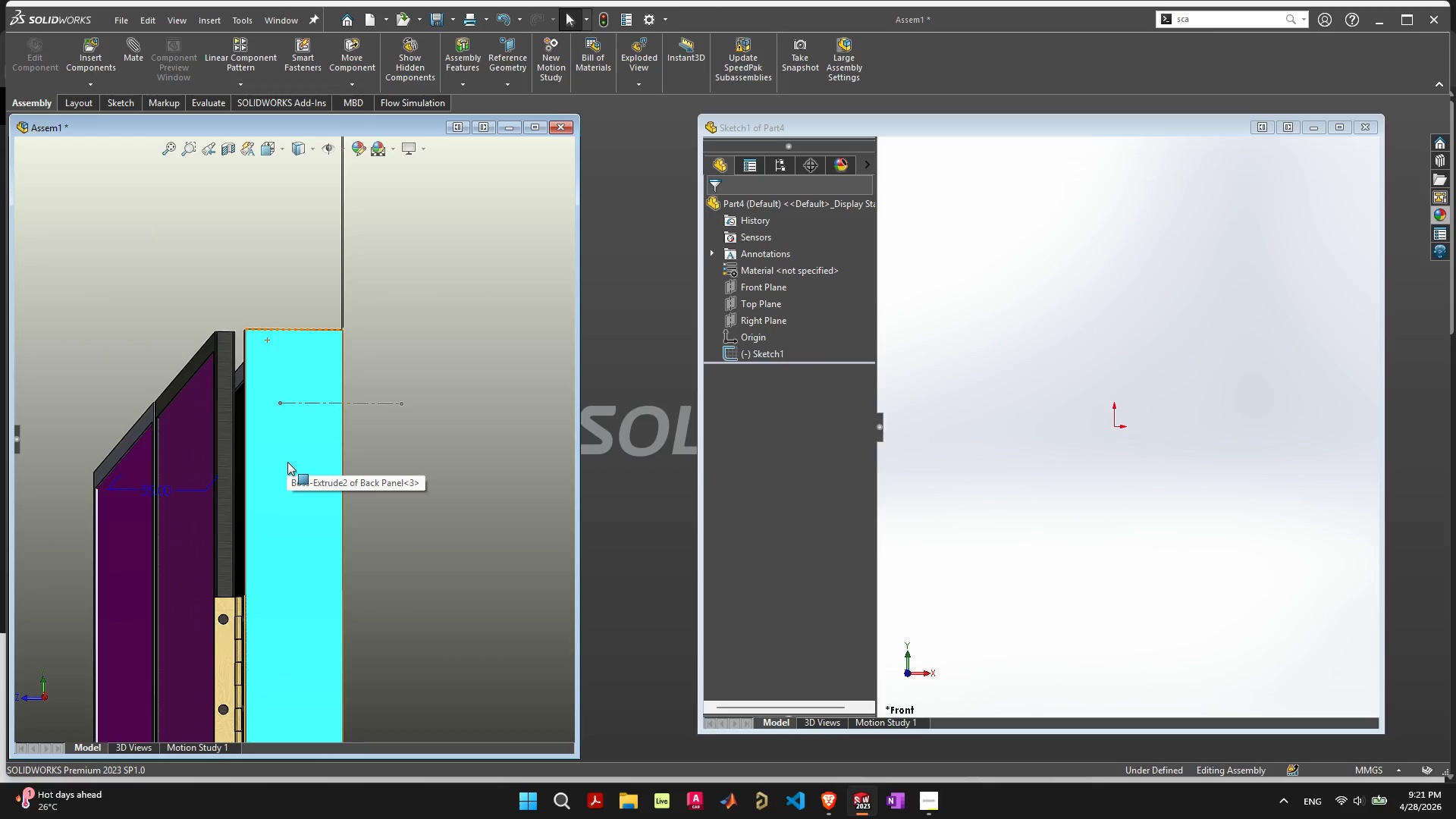 
scroll: coordinate [287, 462], scroll_direction: down, amount: 1.0
 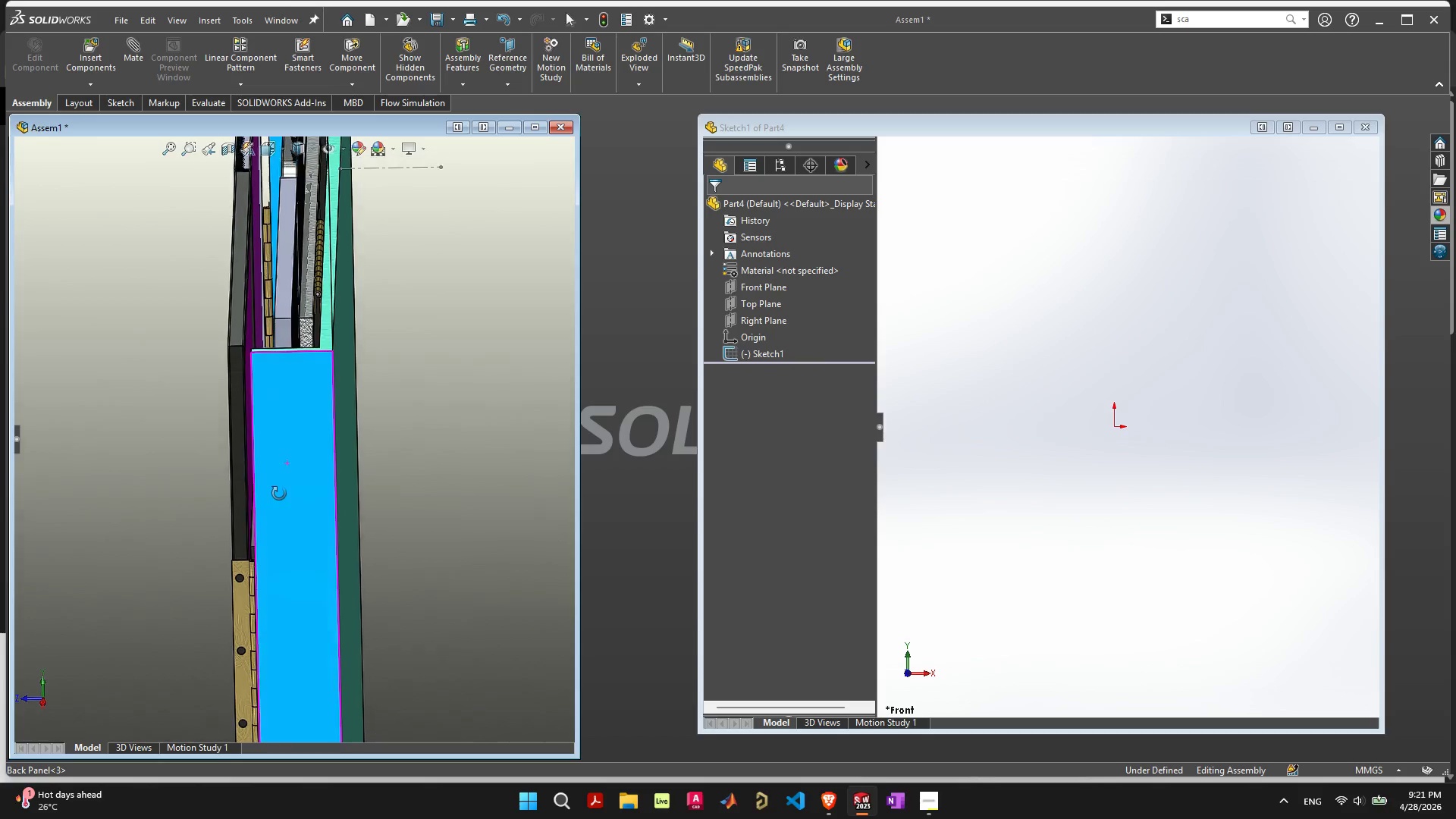 
scroll: coordinate [279, 486], scroll_direction: up, amount: 1.0
 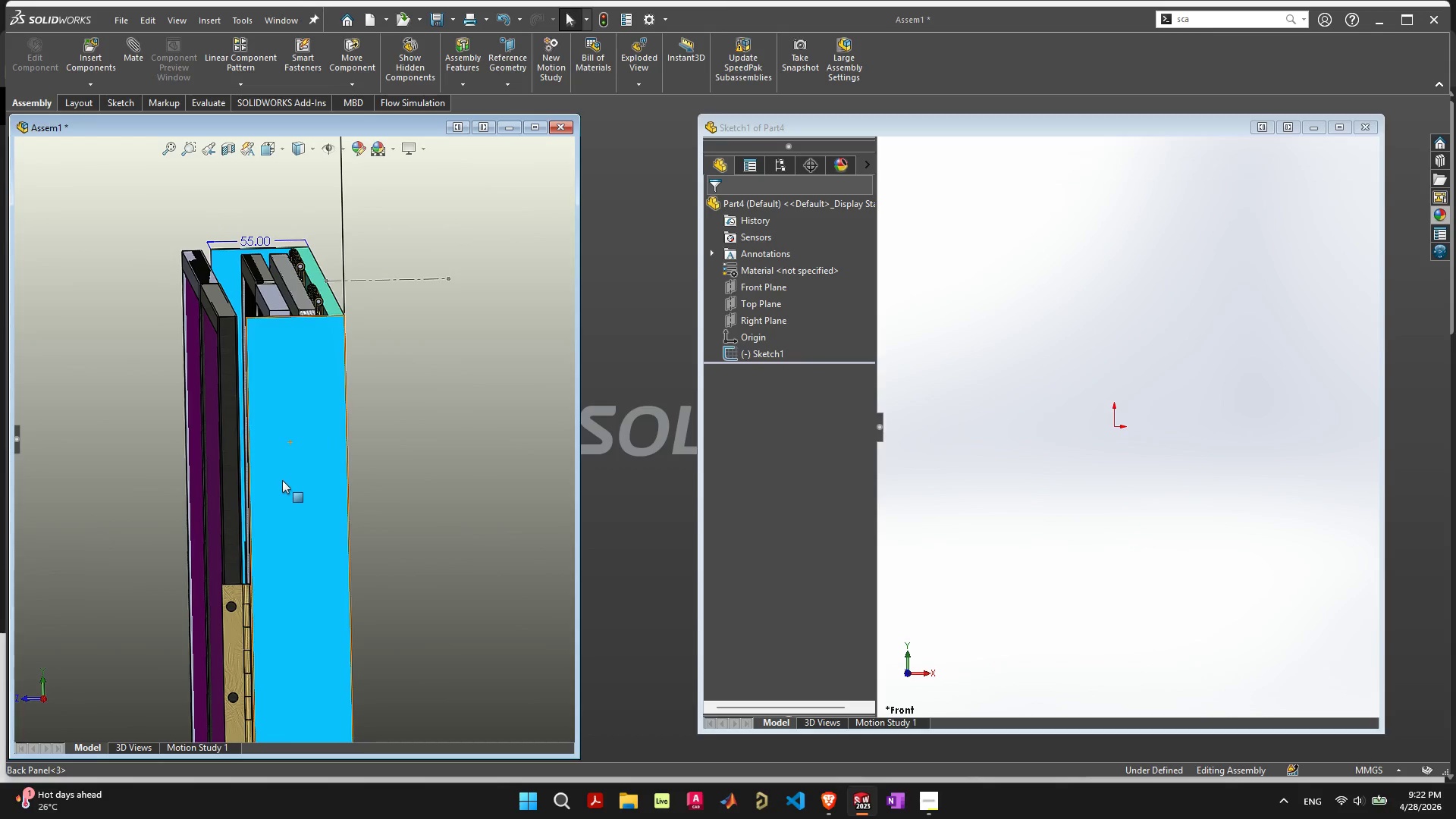 
scroll: coordinate [293, 495], scroll_direction: down, amount: 7.0
 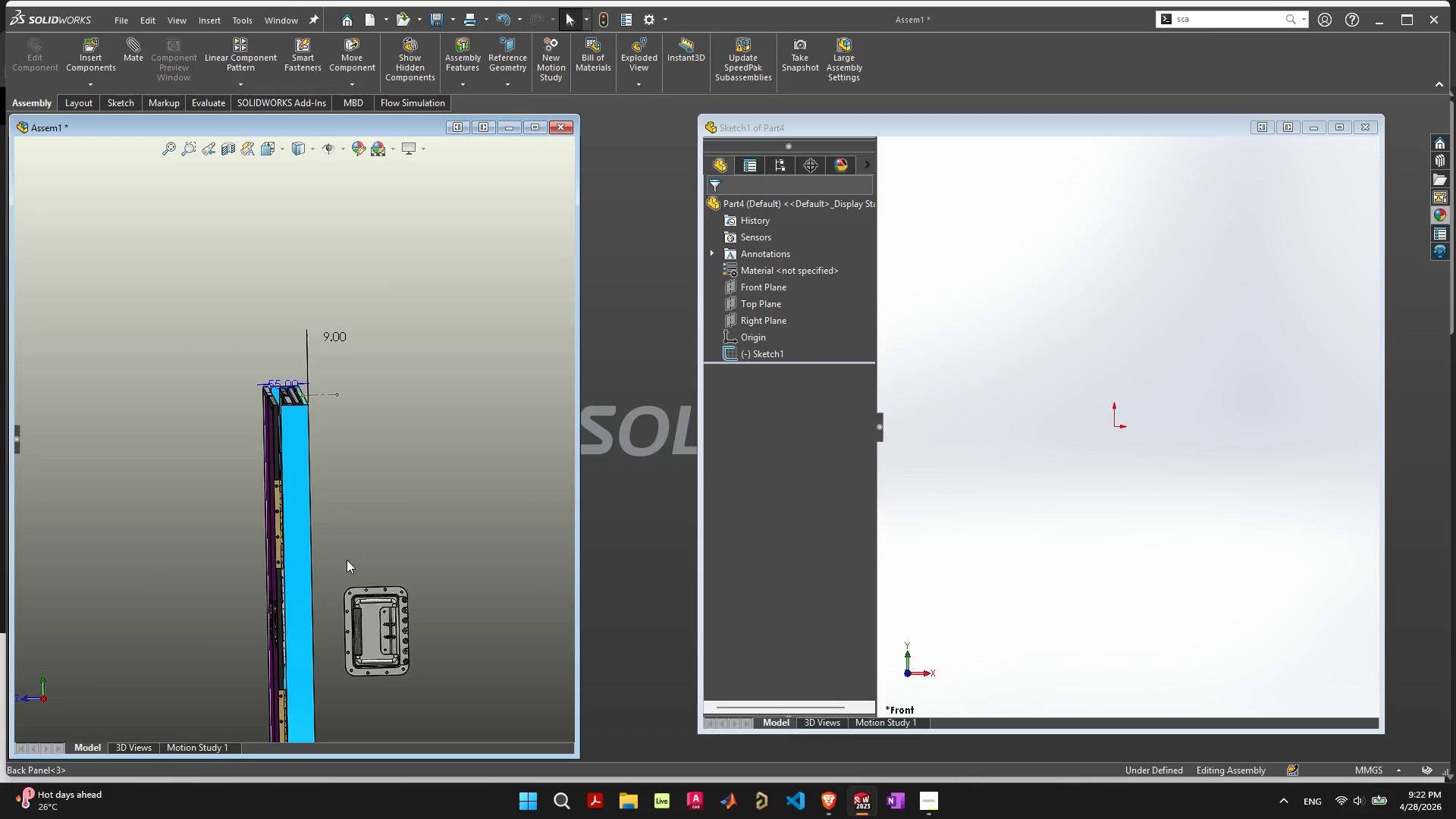 
scroll: coordinate [395, 377], scroll_direction: up, amount: 7.0
 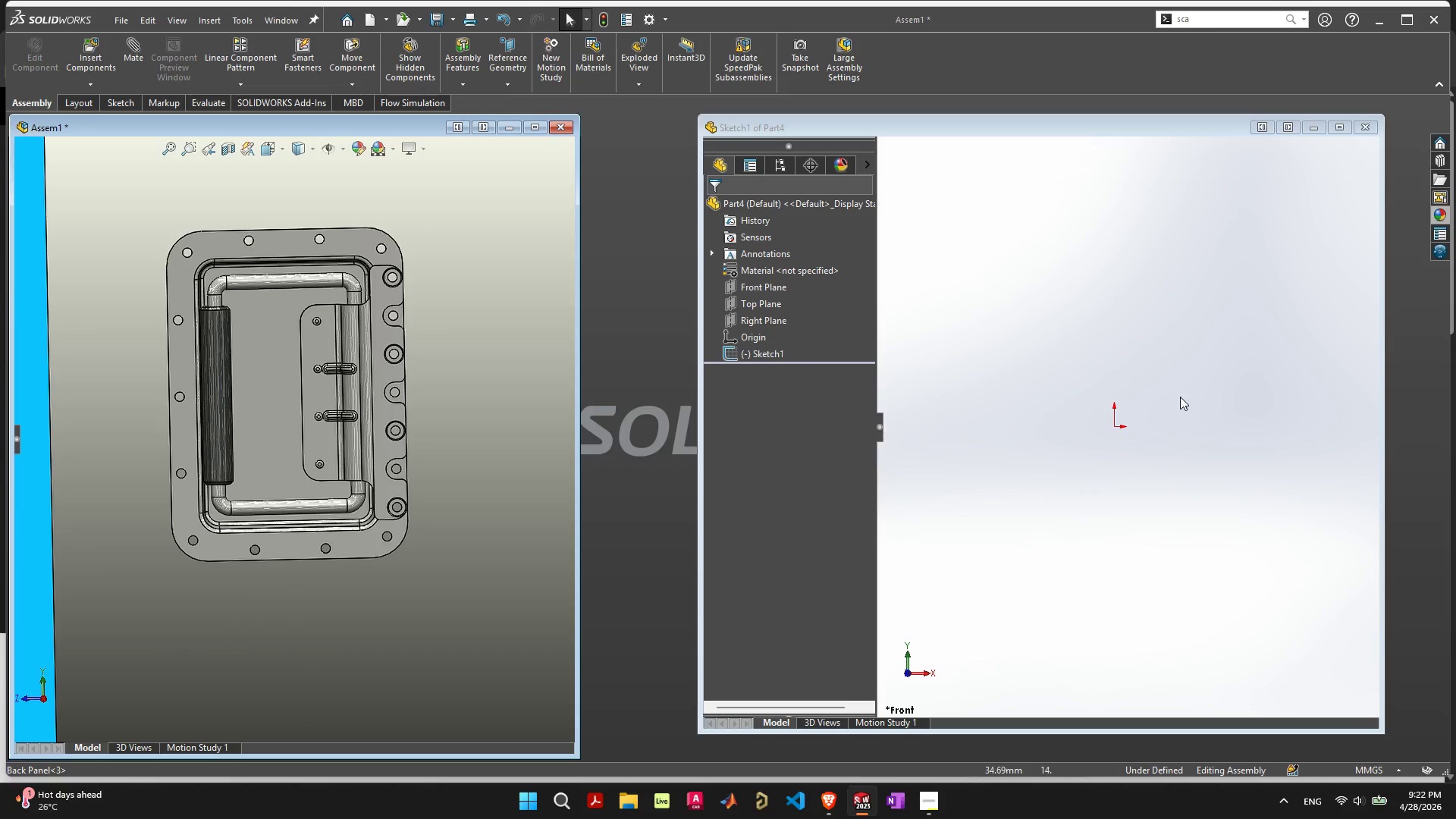 
left_click([1137, 435])
 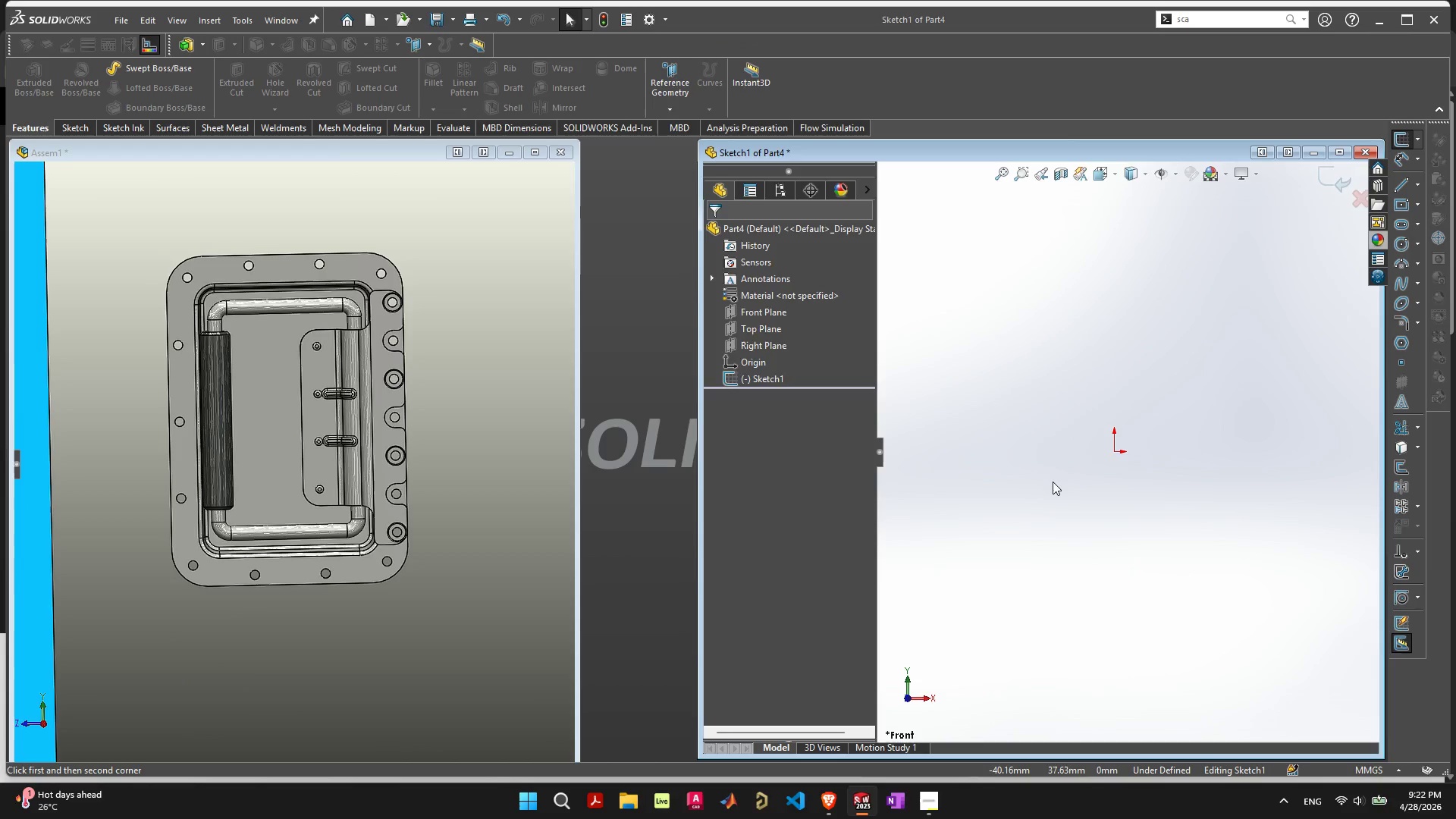 
left_click_drag(start_coordinate=[1065, 382], to_coordinate=[1193, 521])
 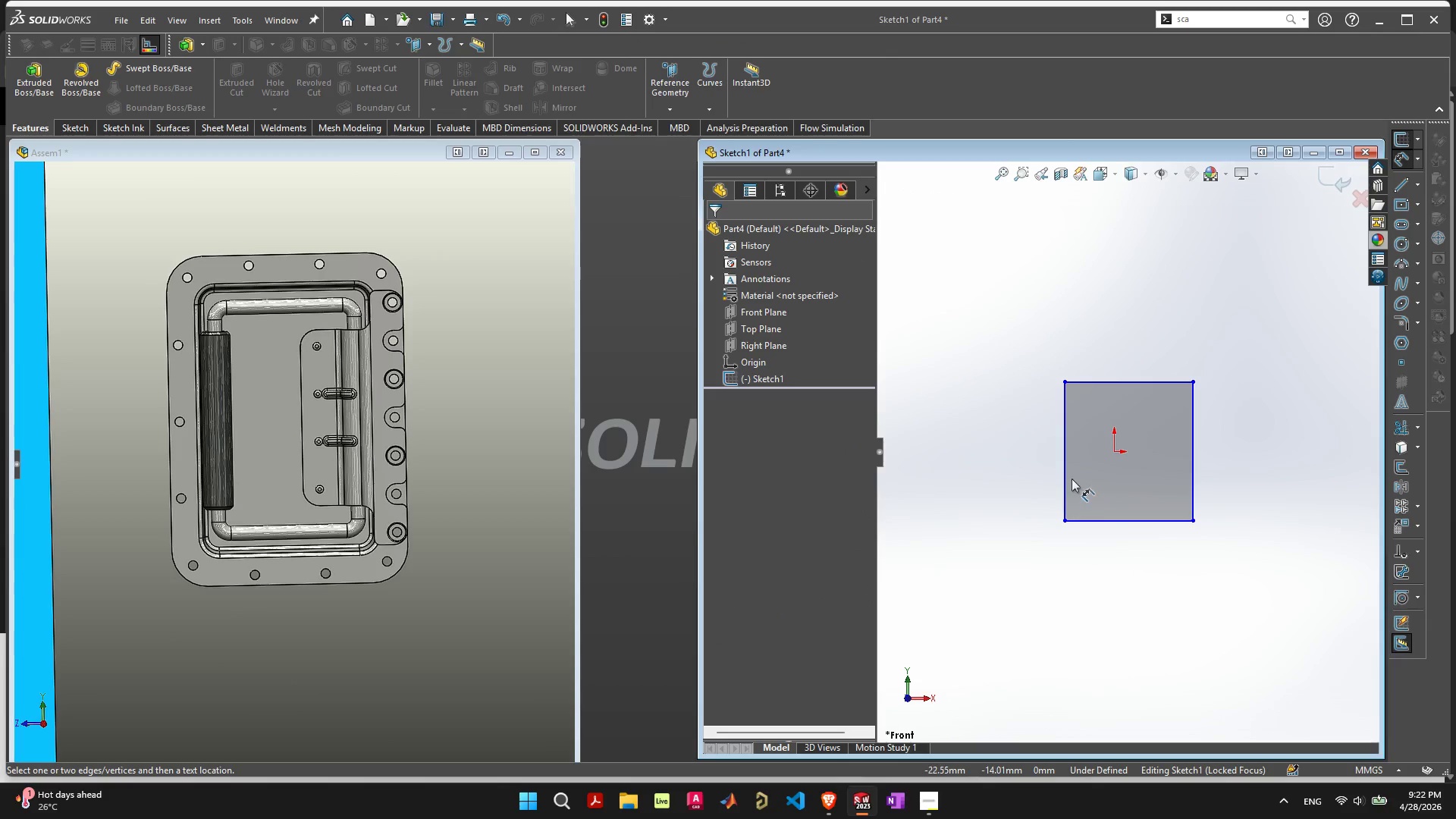 
left_click([1067, 476])
 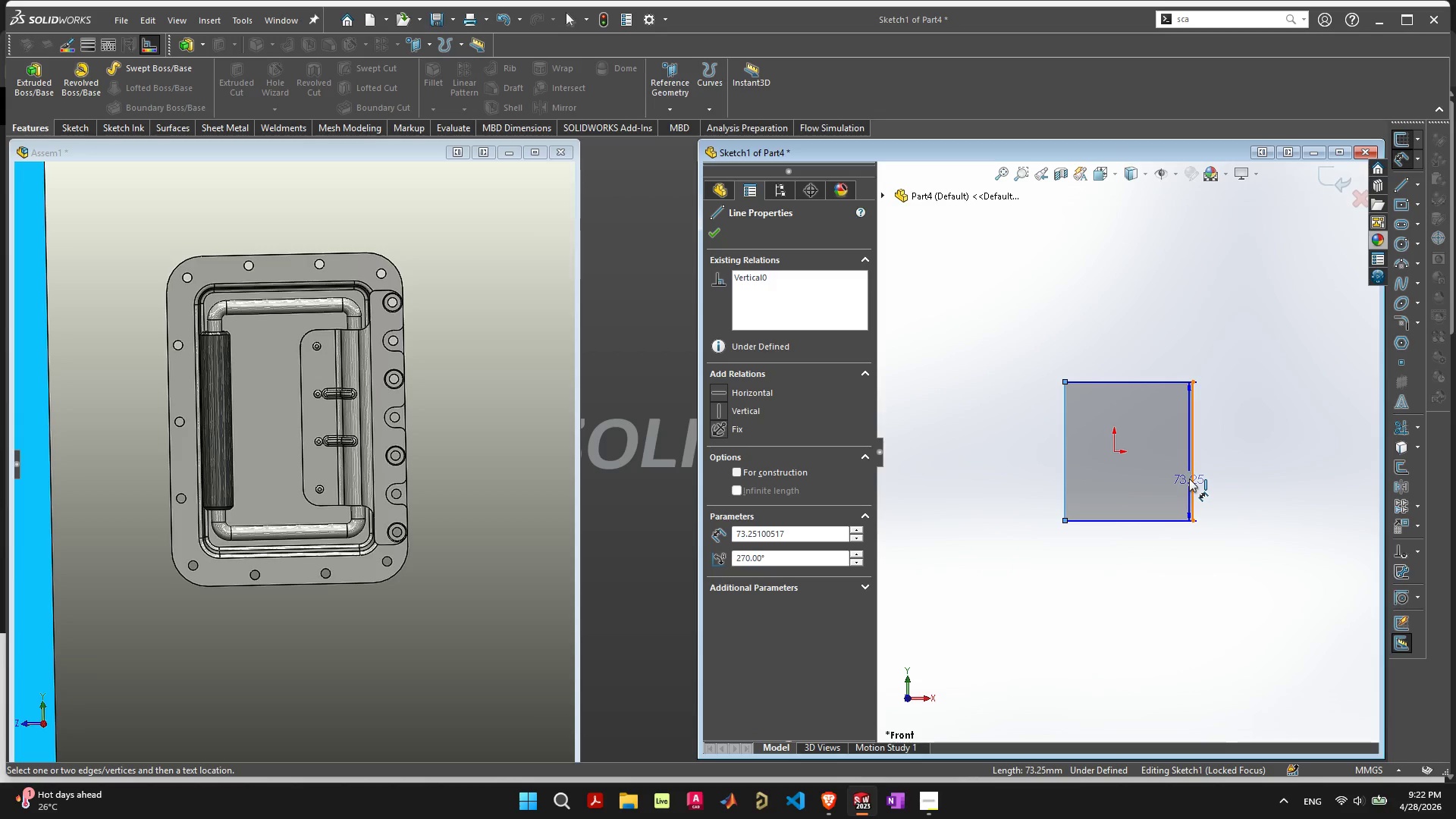 
left_click([1190, 479])
 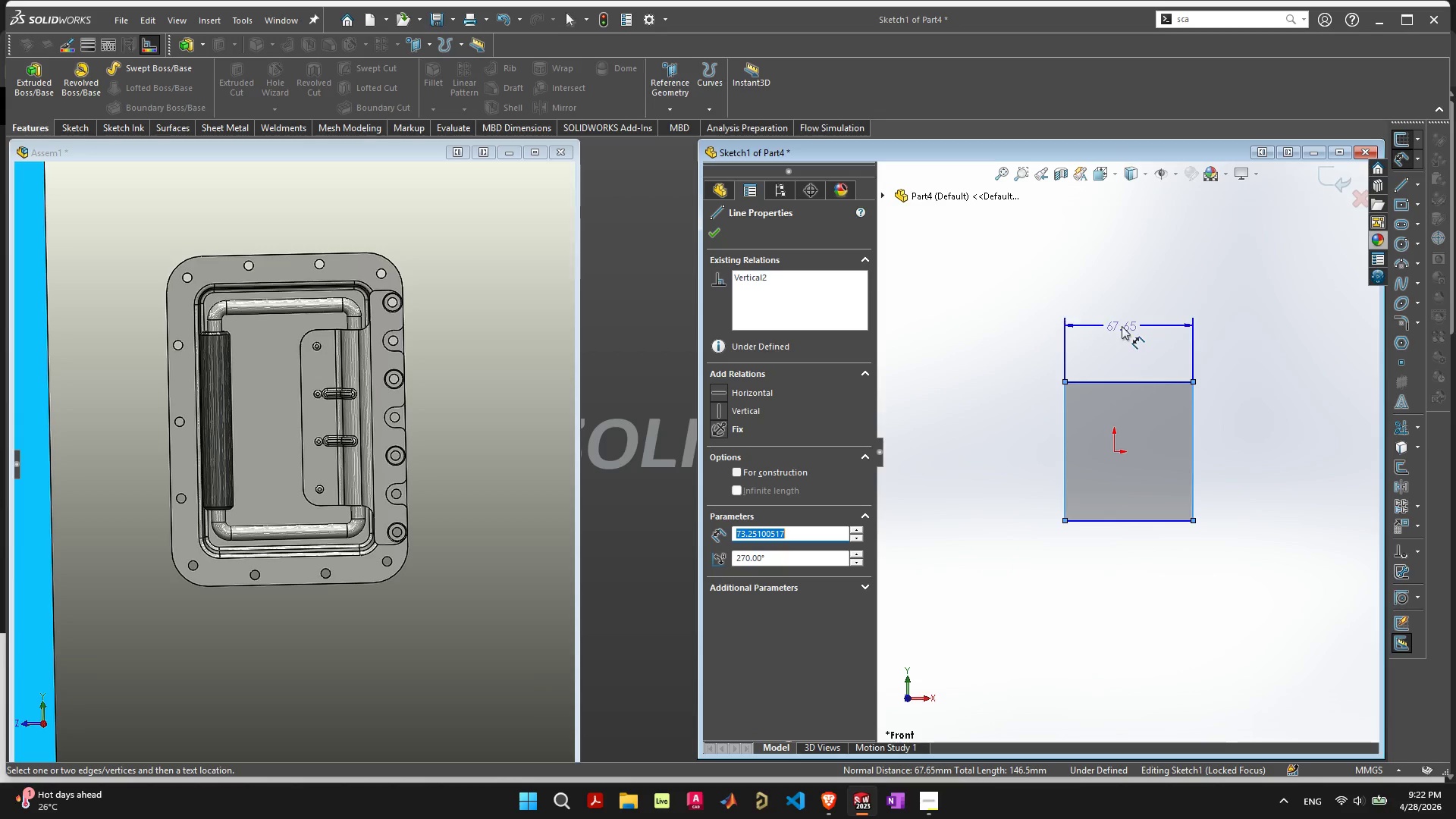 
left_click([1122, 323])
 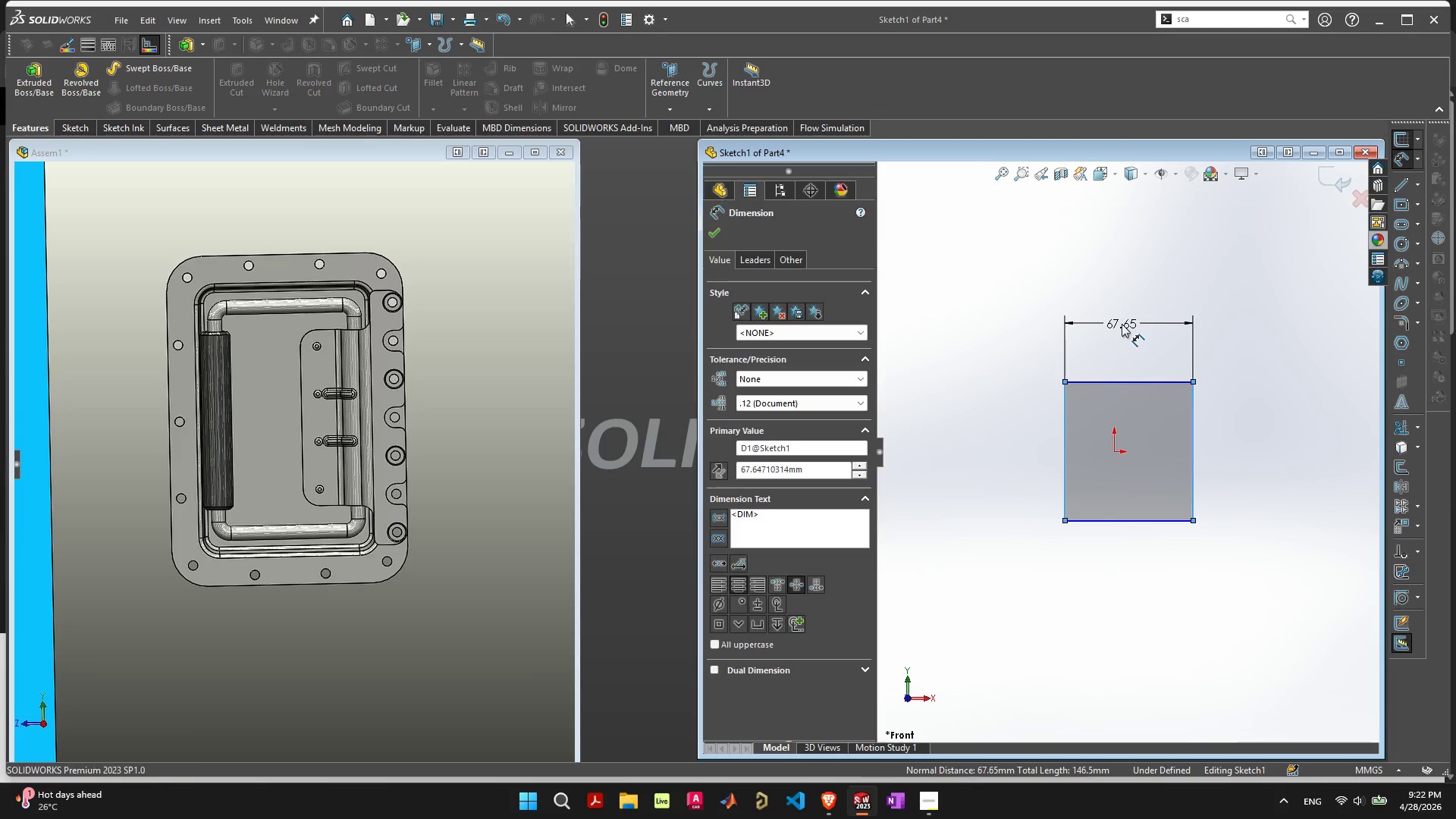 
type(55)
 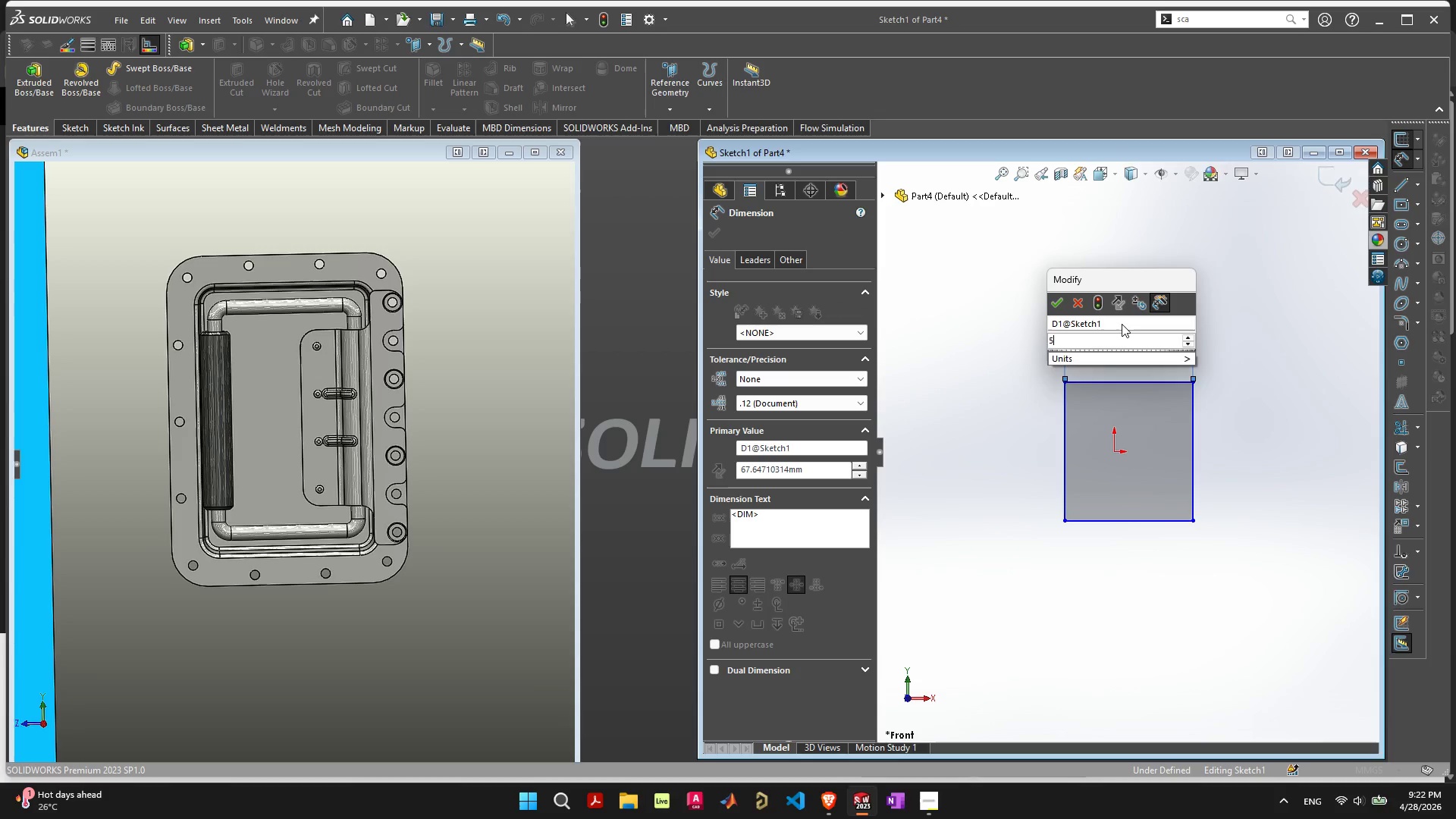 
key(Enter)
 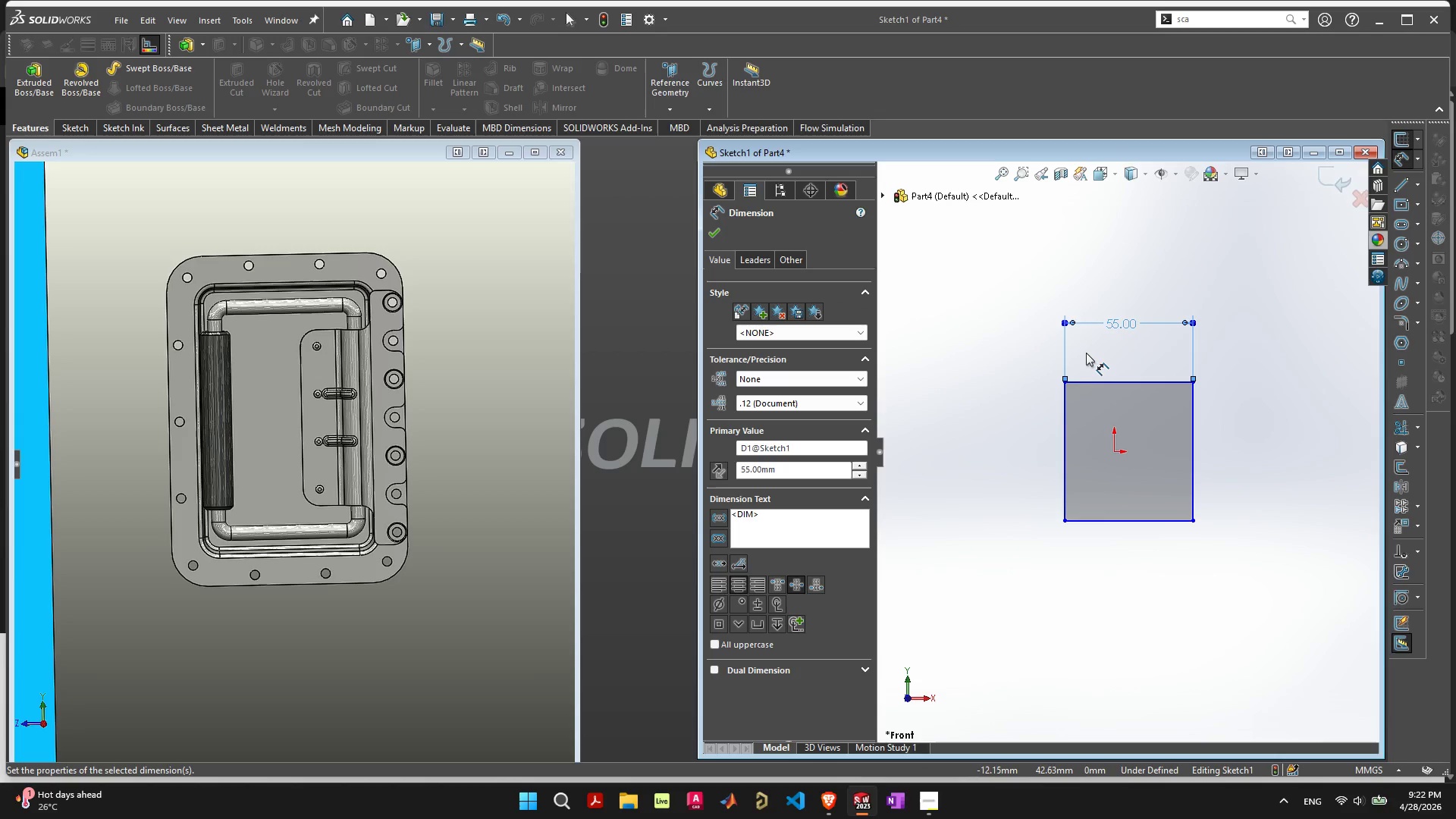 
key(Escape)
 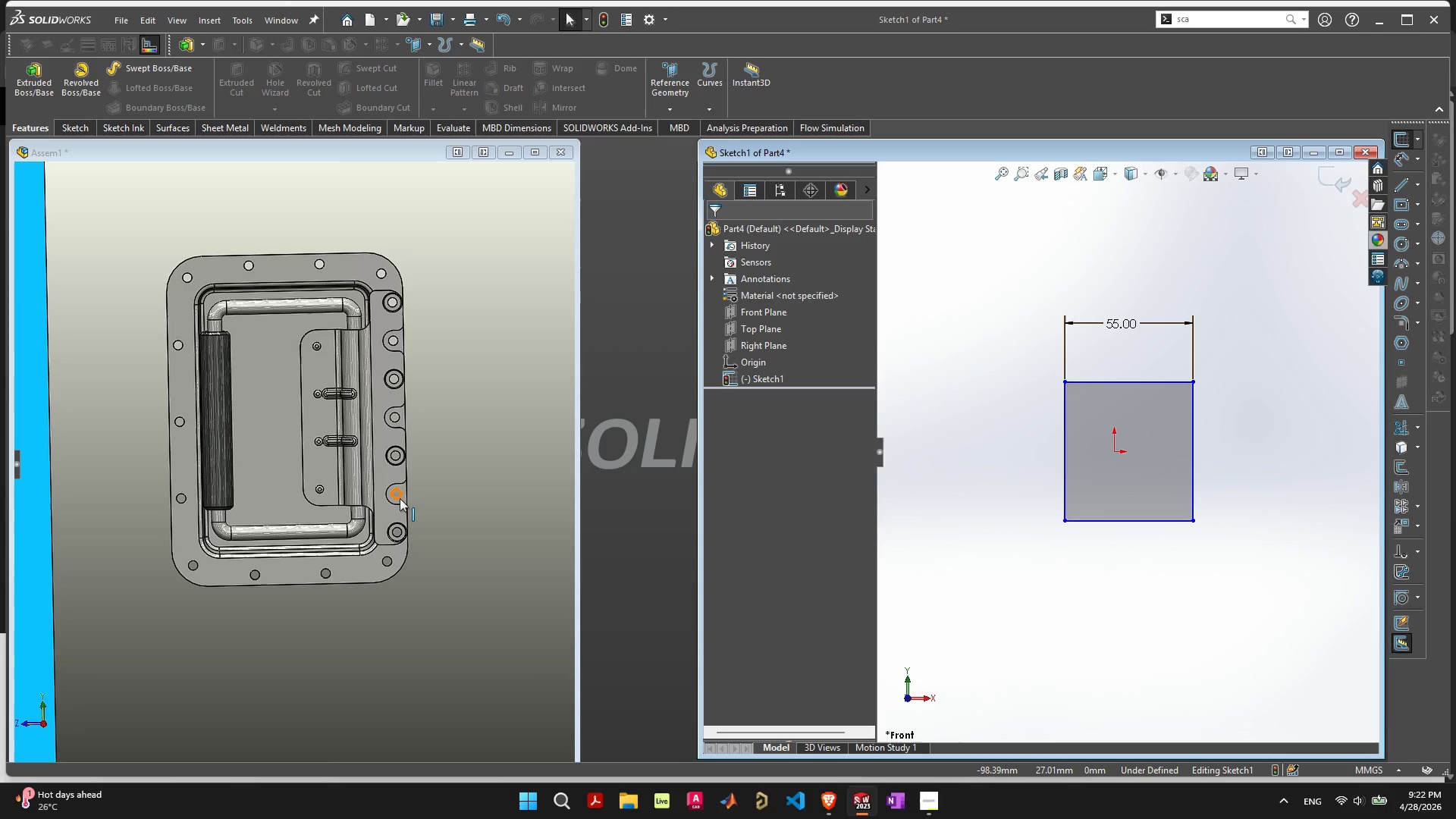 
wait(17.3)
 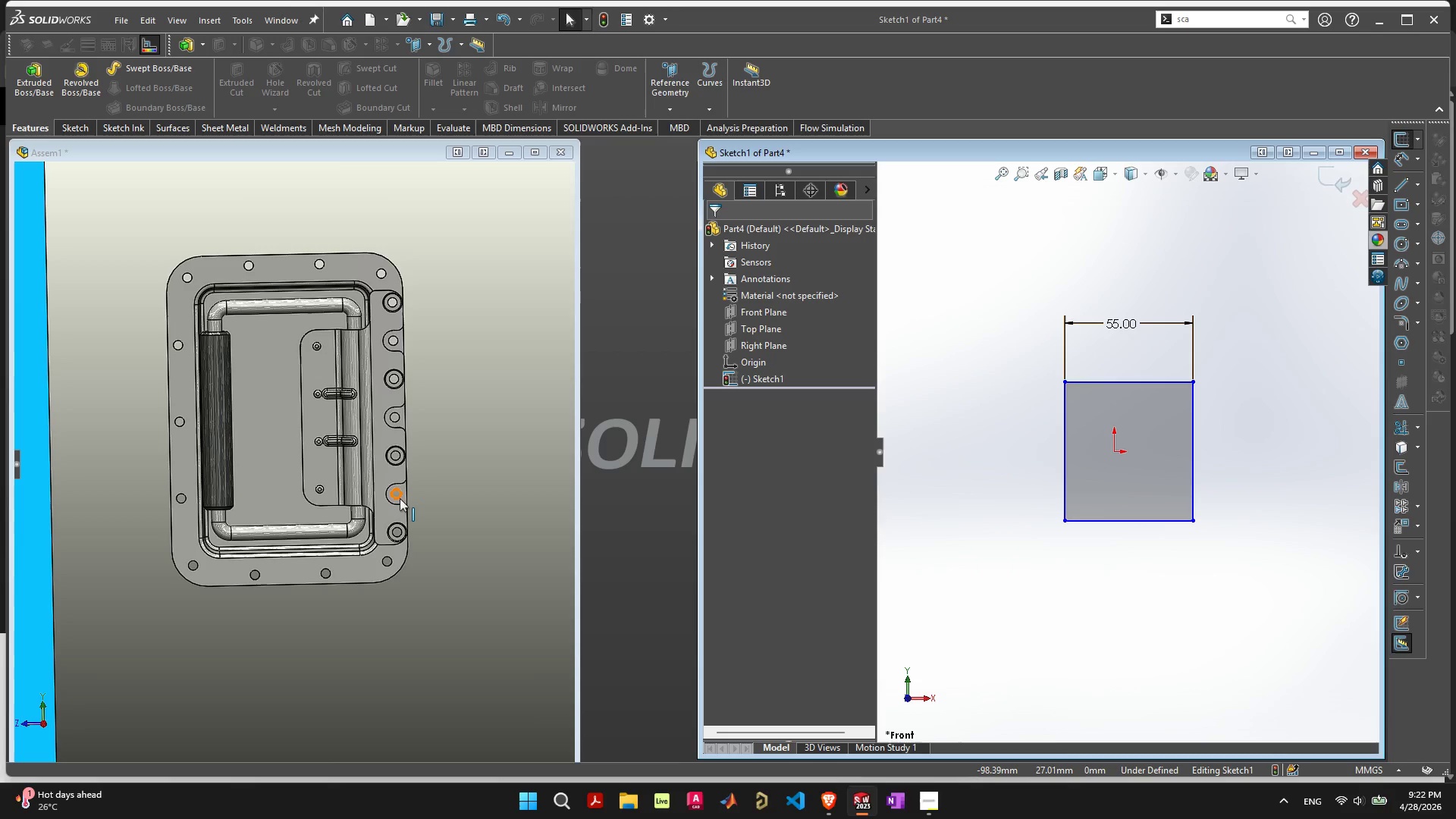 
left_click([392, 265])
 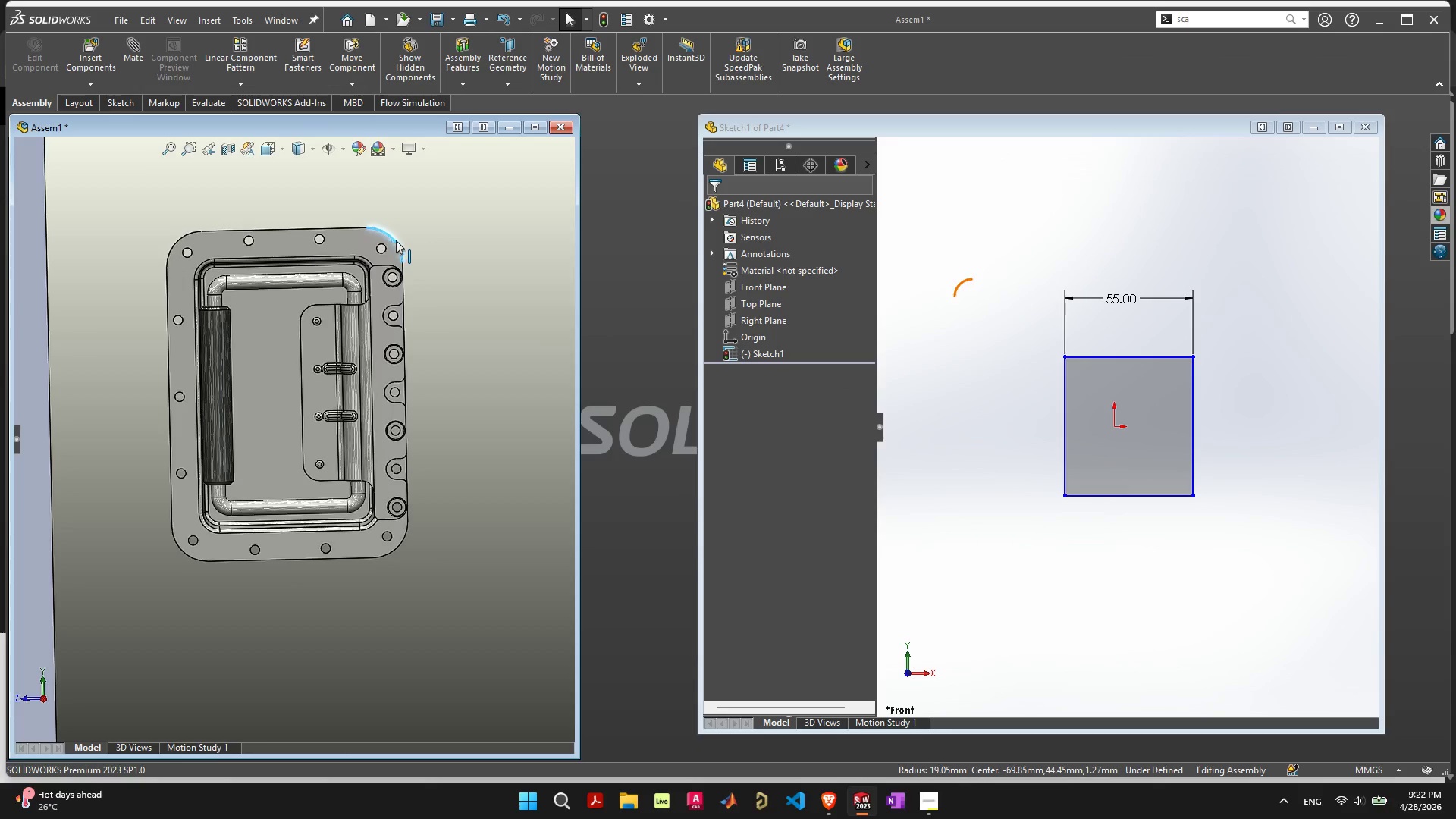 
double_click([396, 240])
 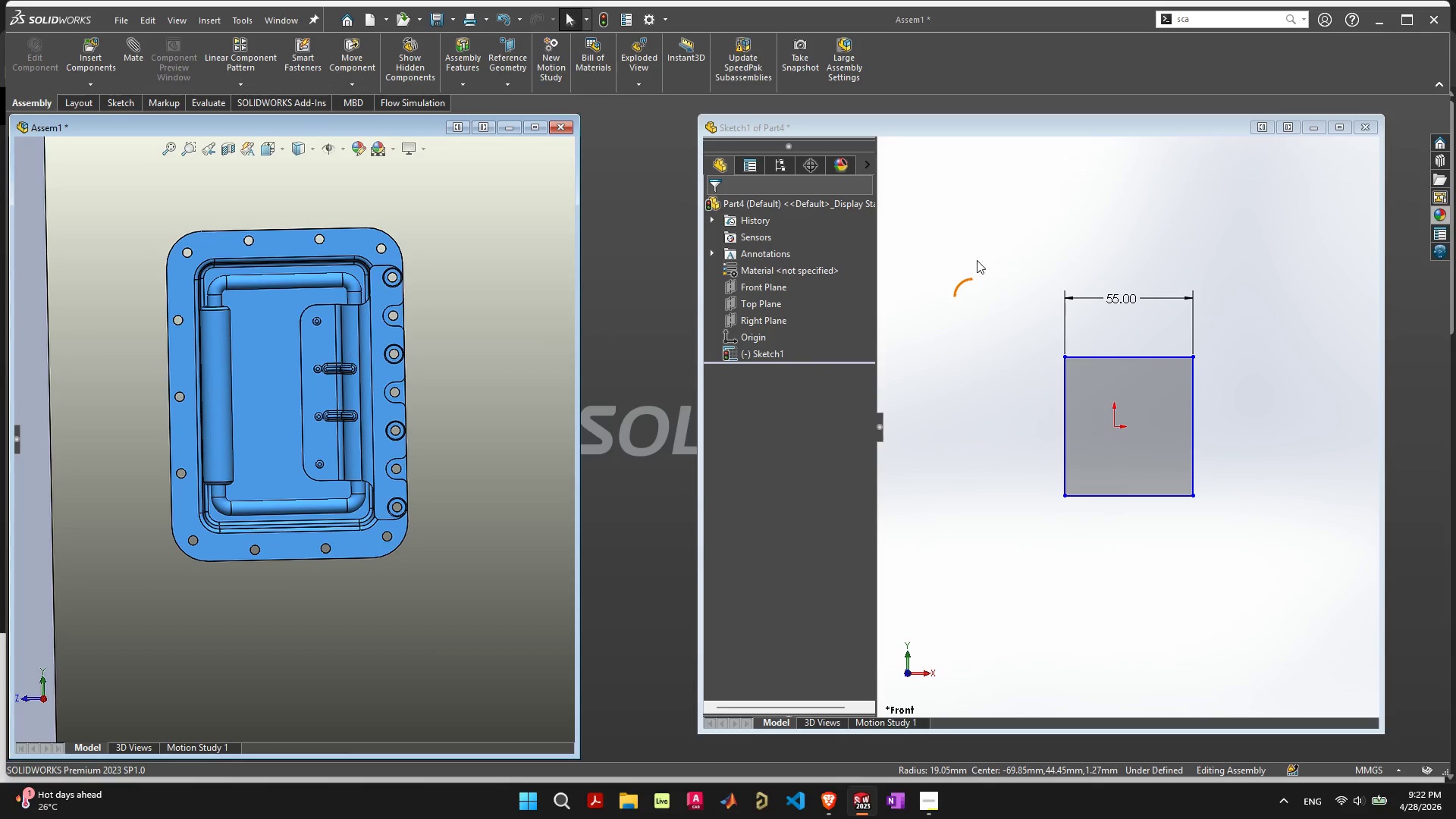 
left_click([981, 391])
 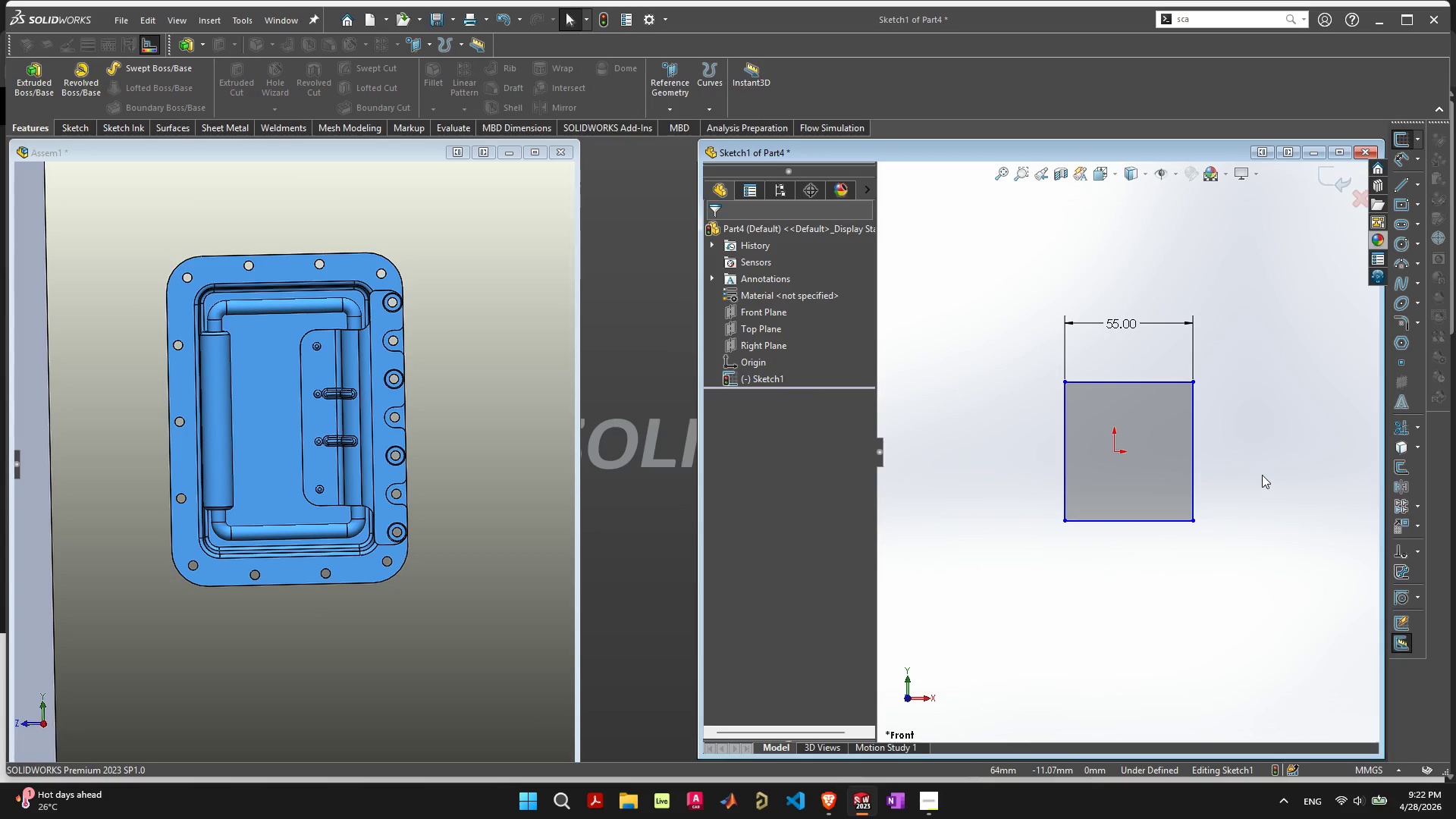 
left_click([1192, 454])
 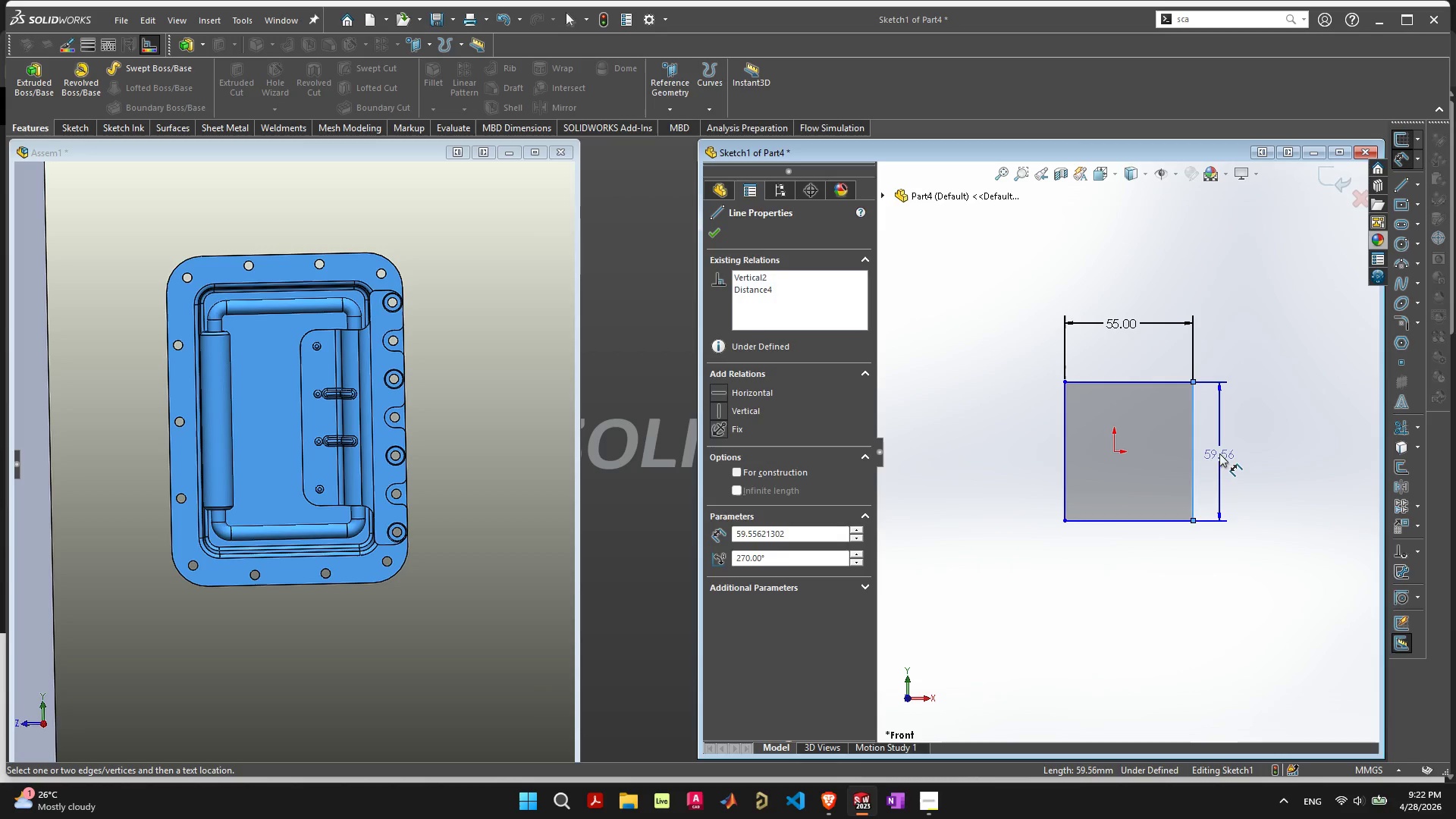 
type(70)
 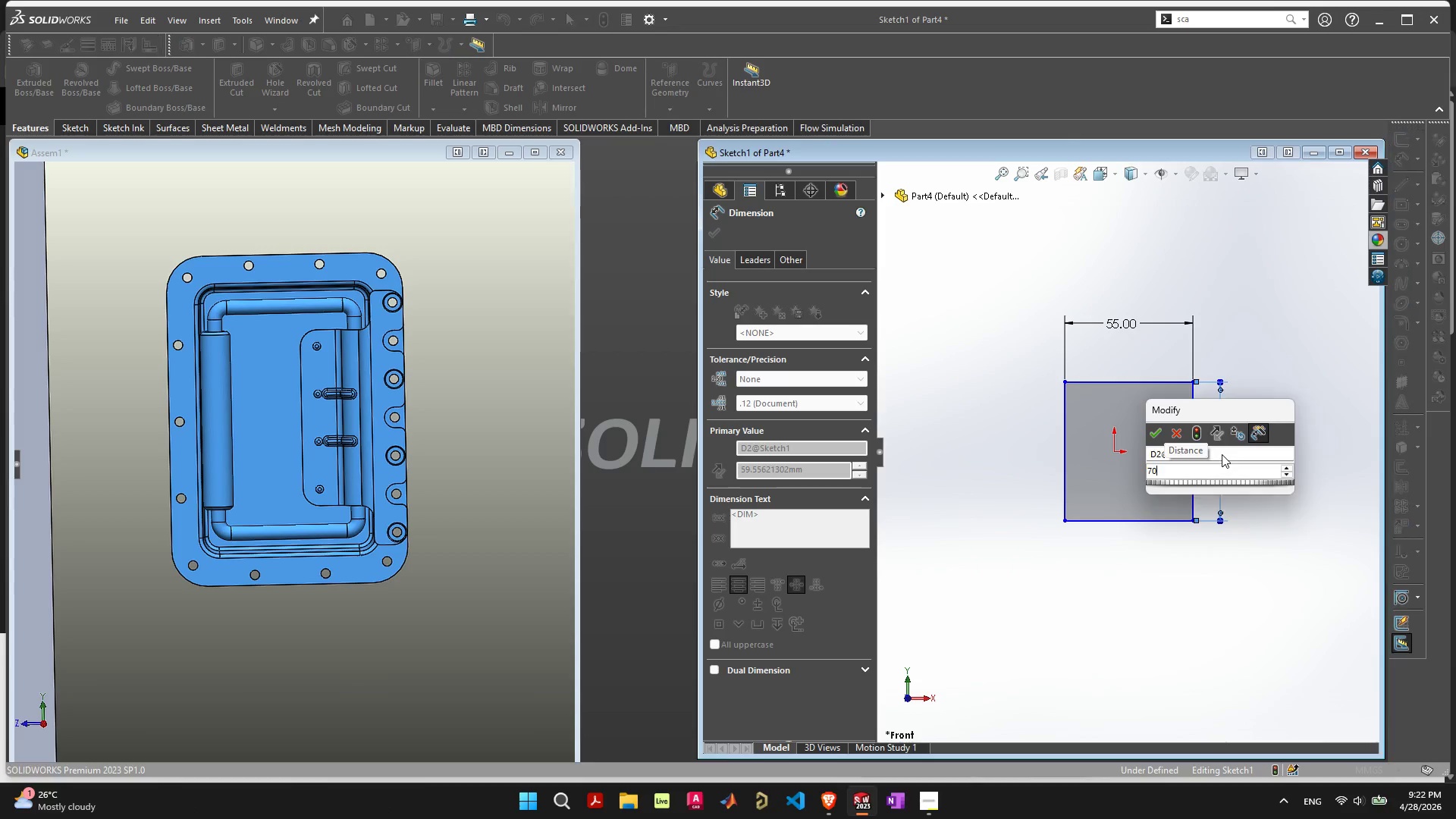 
key(Enter)
 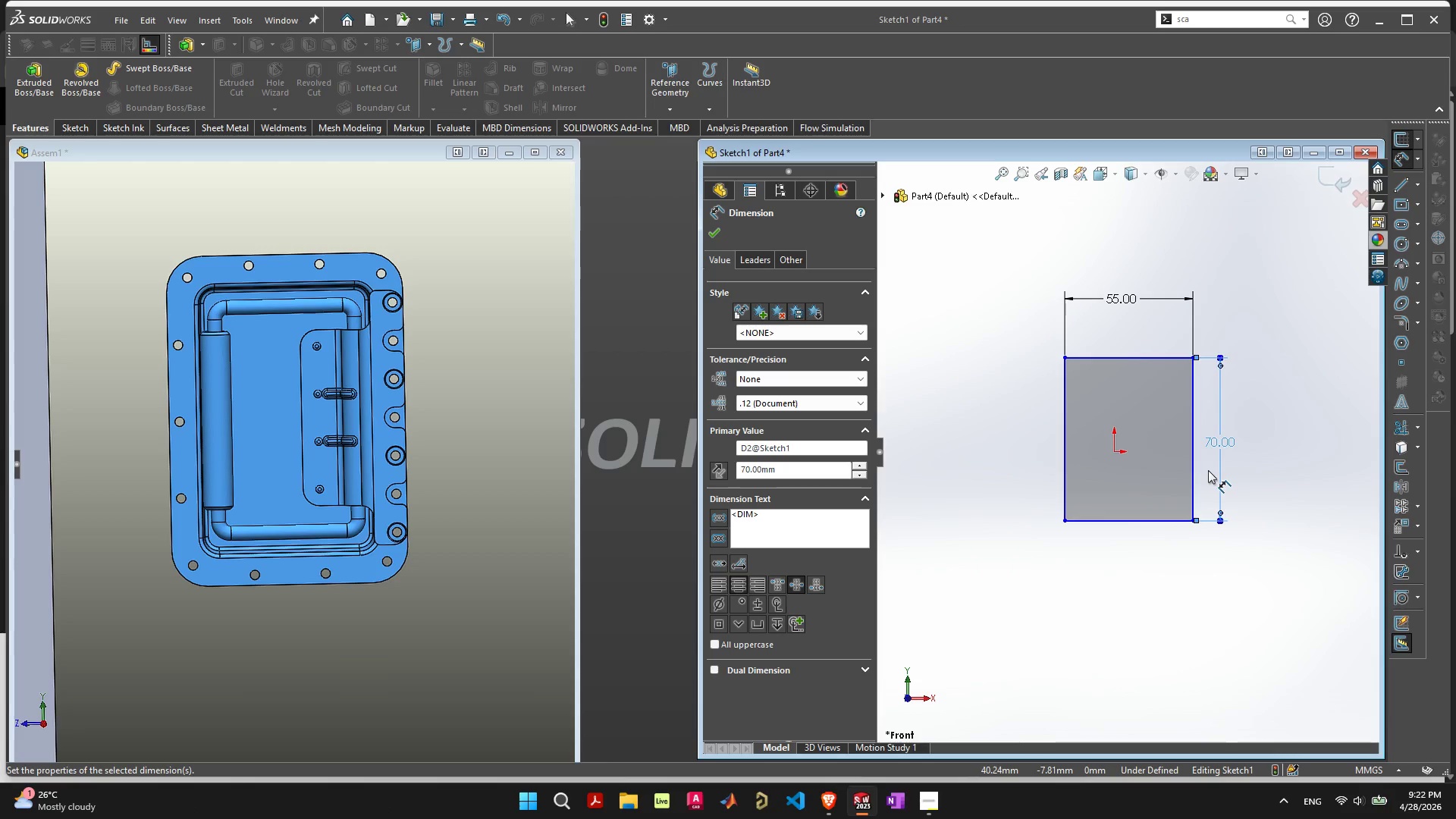 
double_click([1213, 443])
 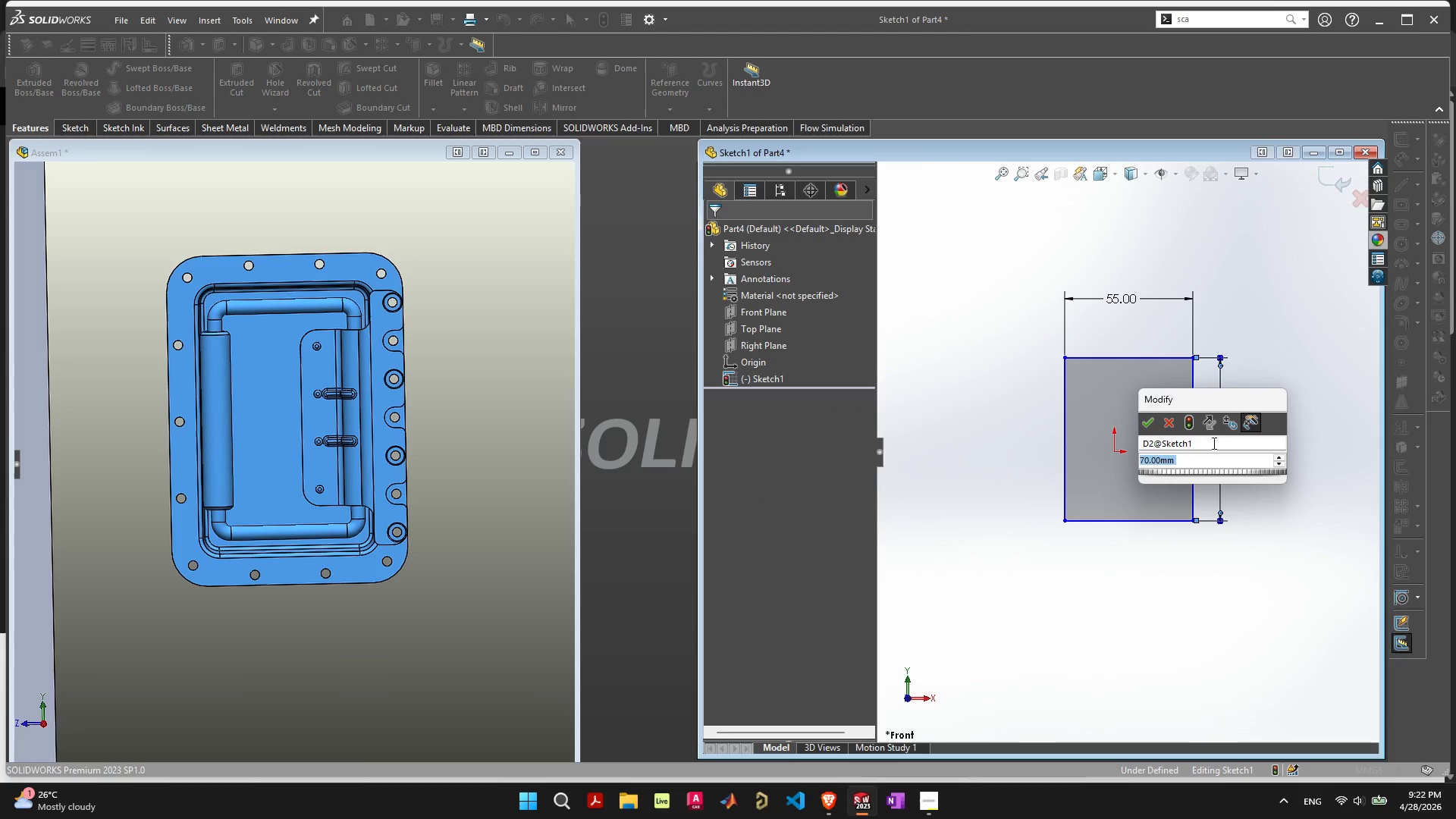 
type(80)
 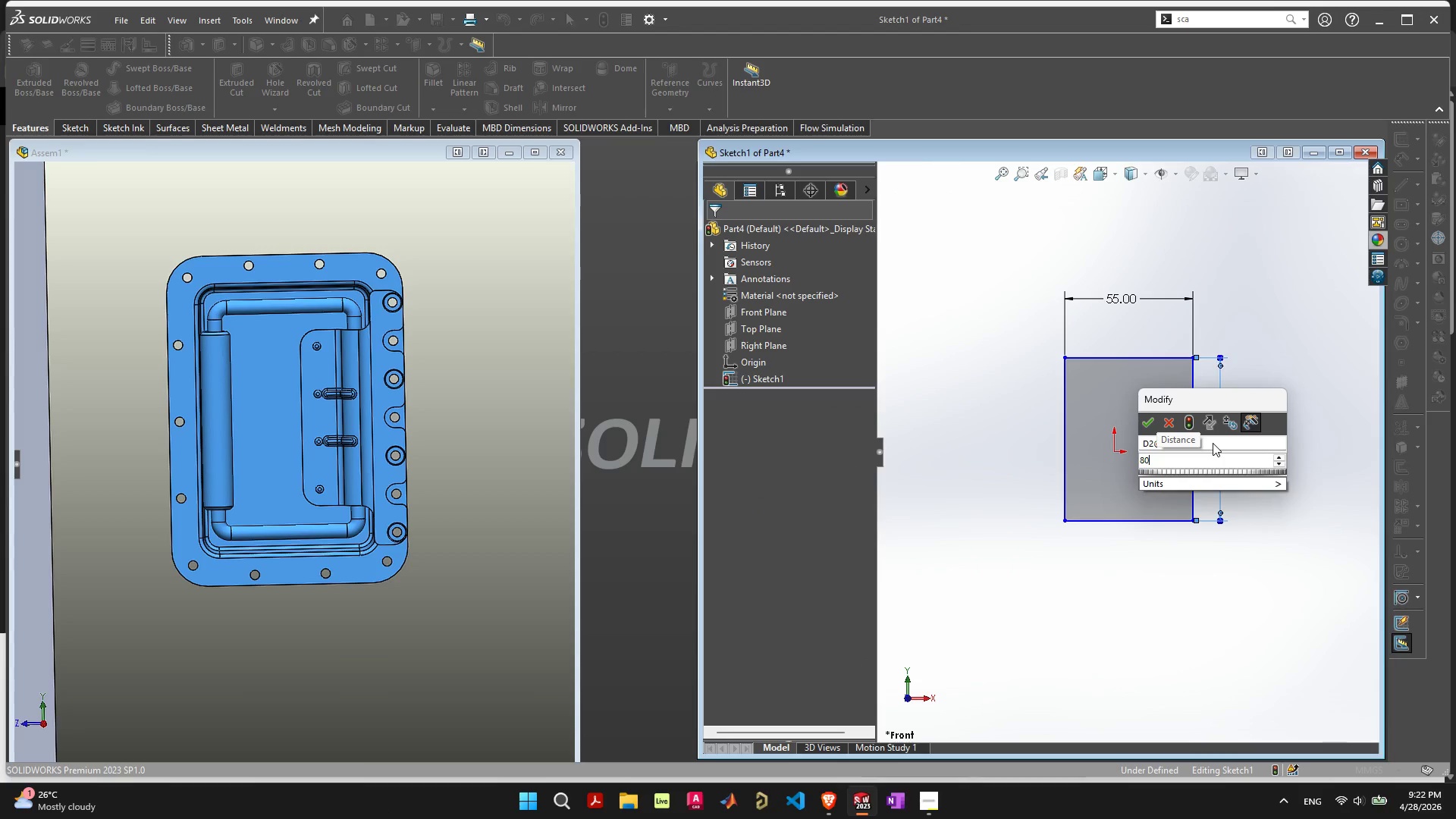 
key(Enter)
 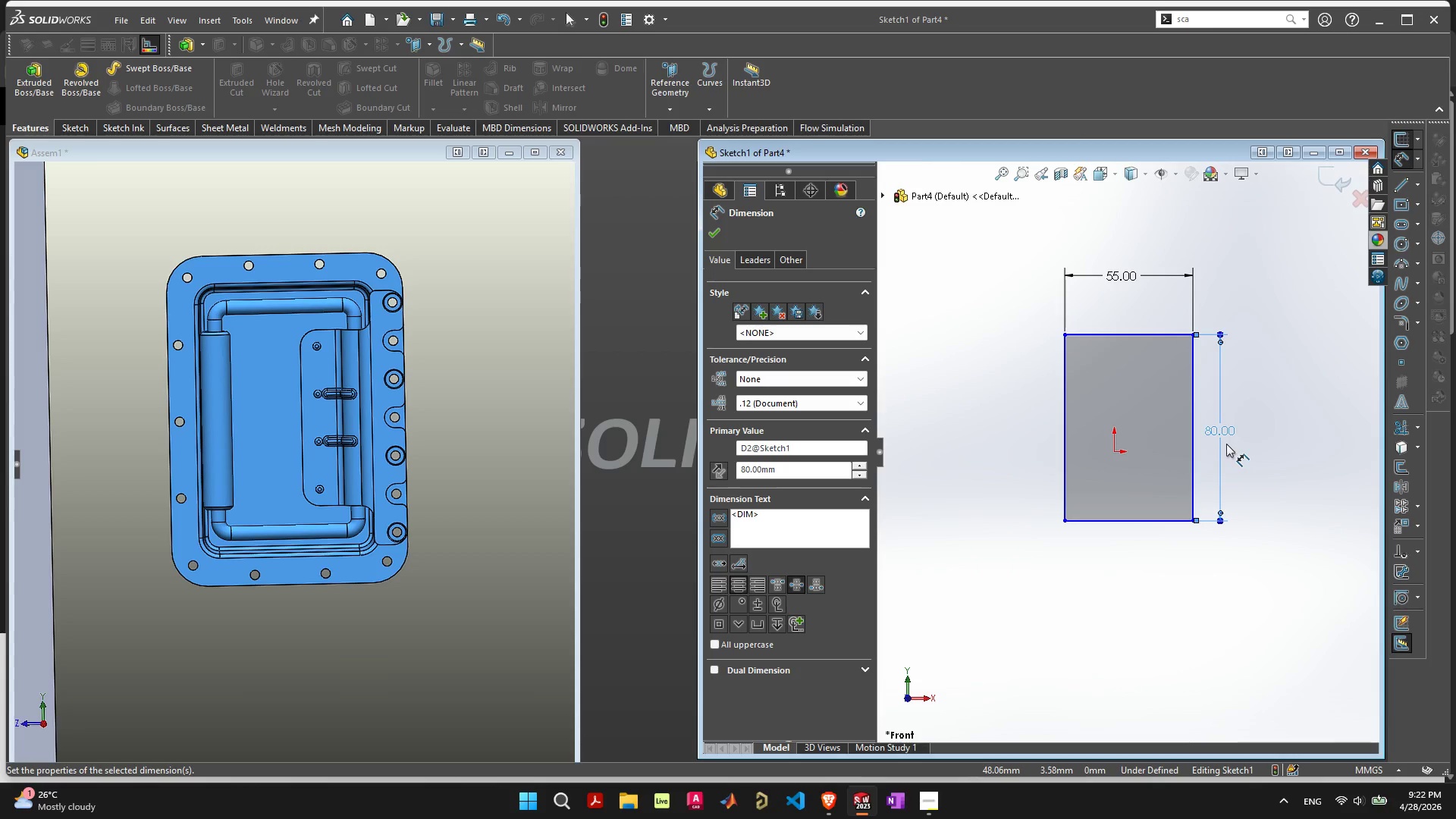 
key(Escape)
 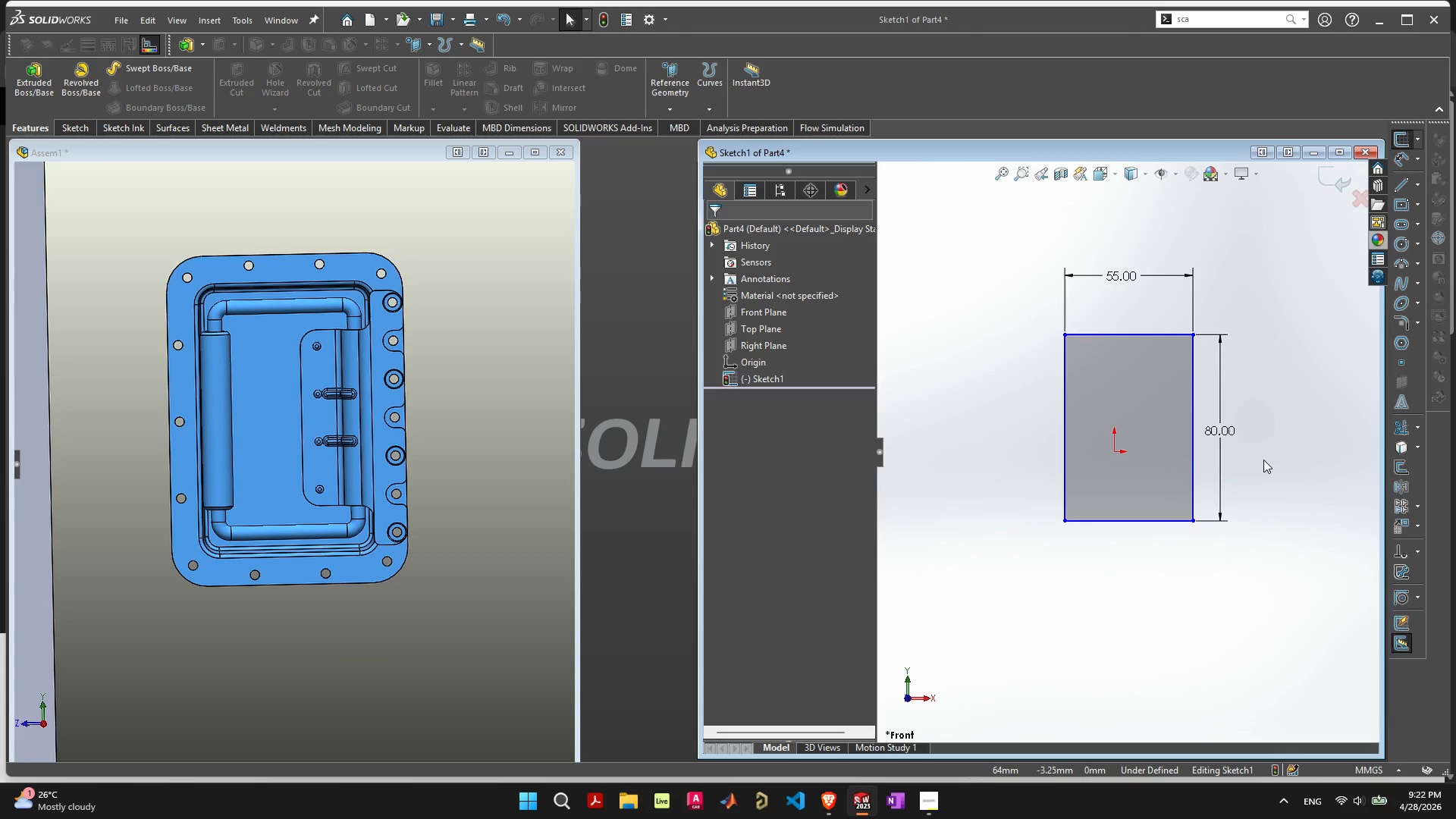 
left_click([1263, 460])
 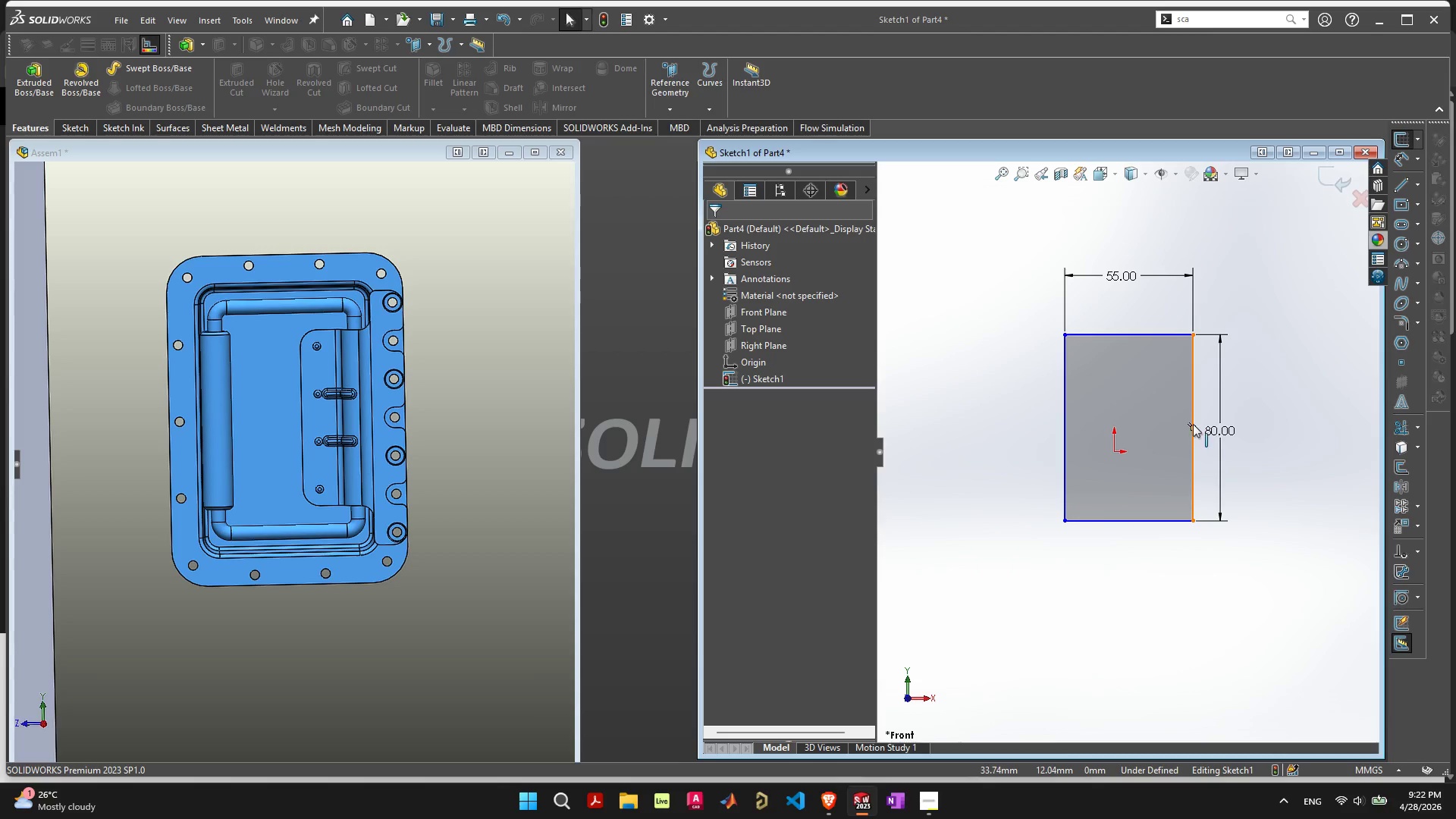 
left_click([1193, 427])
 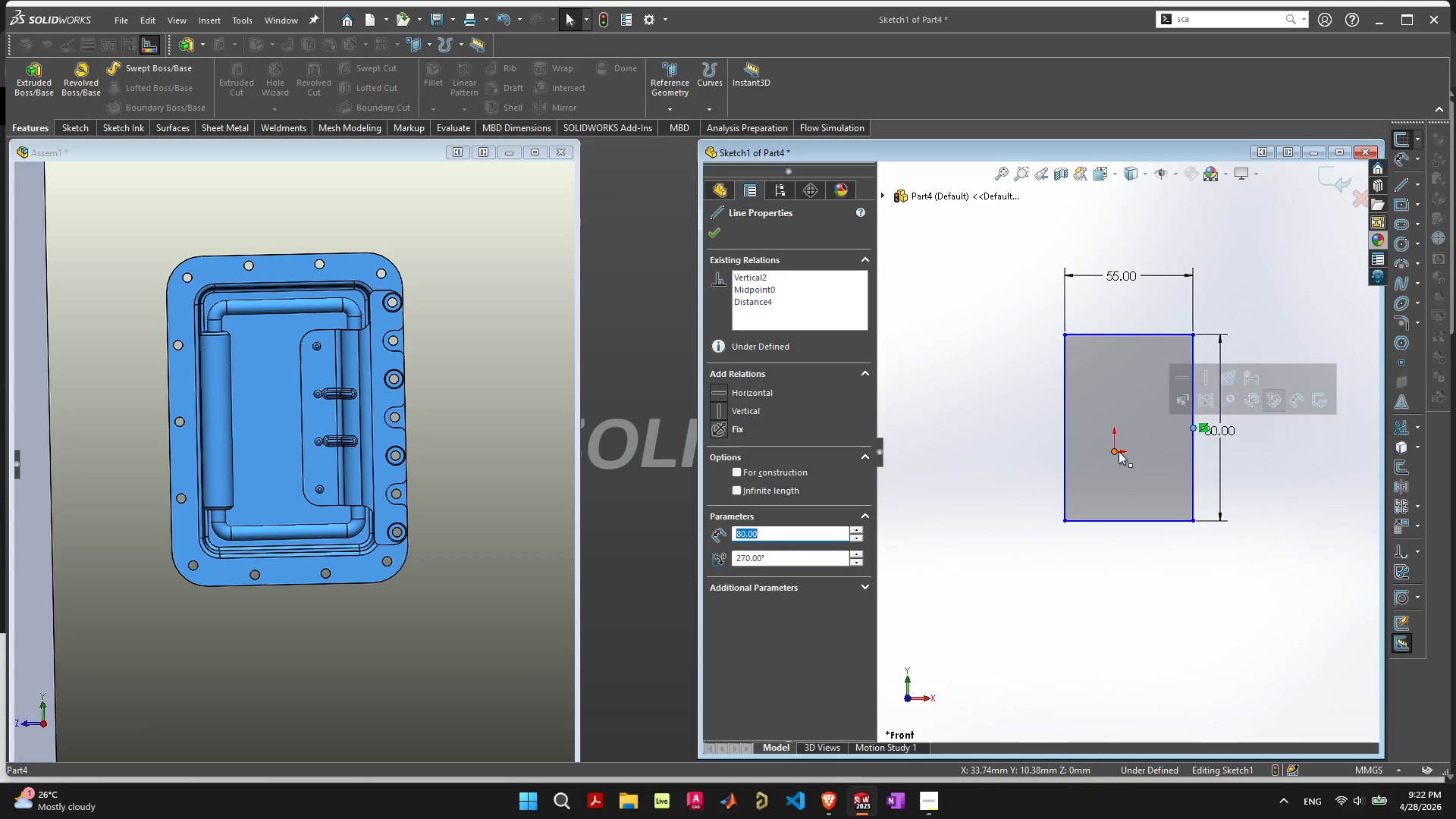 
hold_key(key=ShiftLeft, duration=0.44)
left_click([1115, 451])
 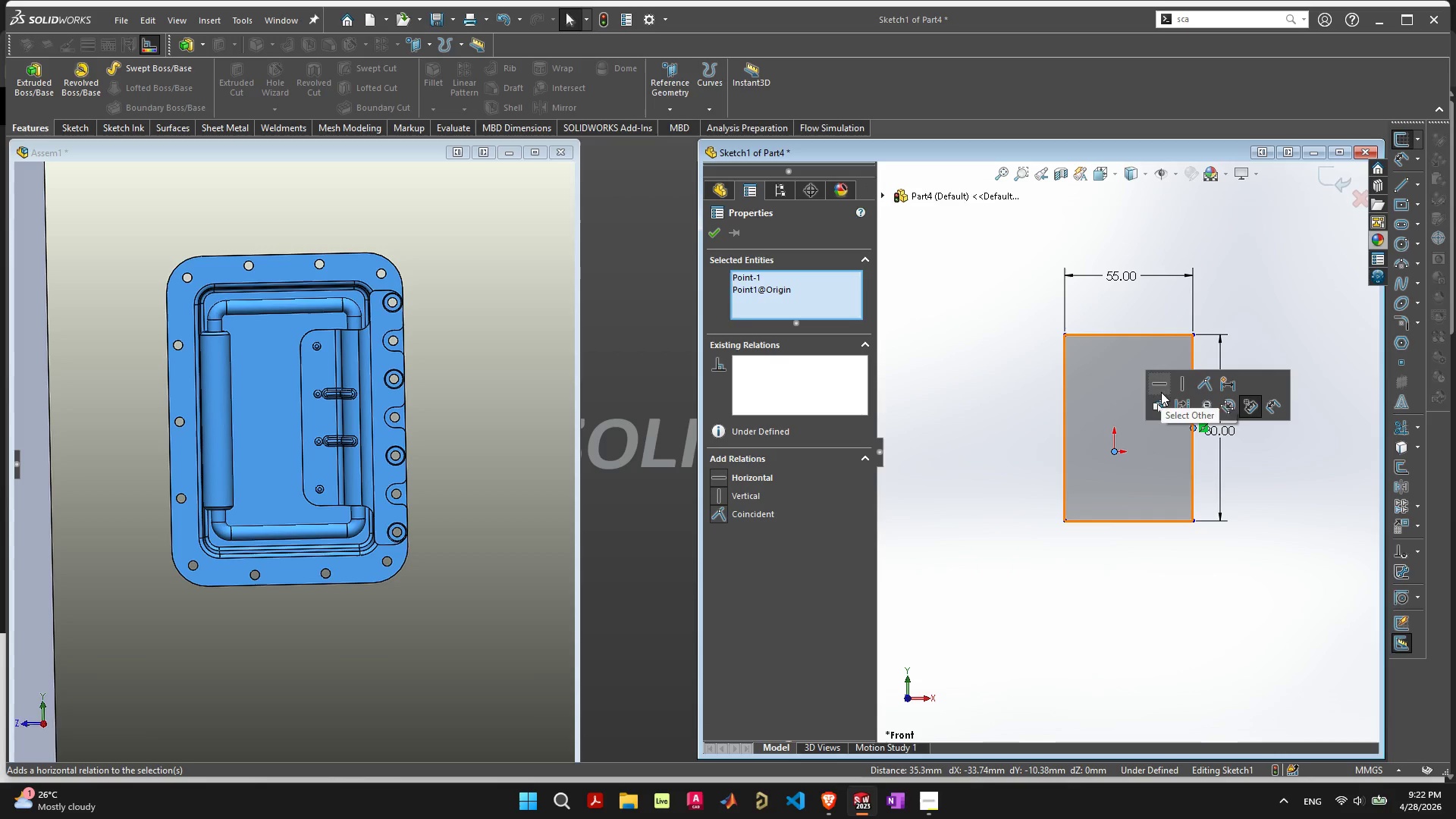 
left_click([1161, 385])
 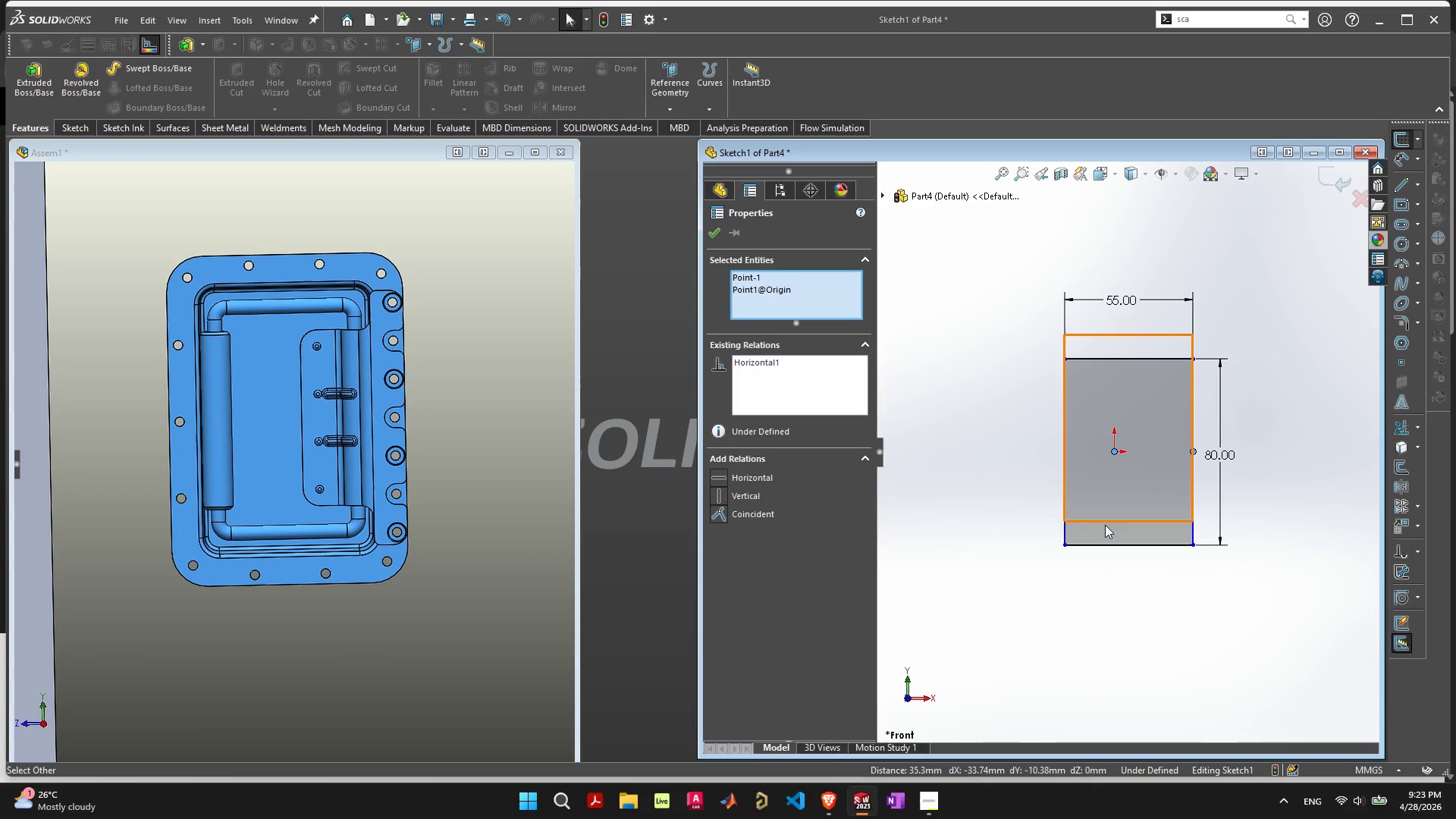 
left_click_drag(start_coordinate=[1075, 582], to_coordinate=[1126, 545])
 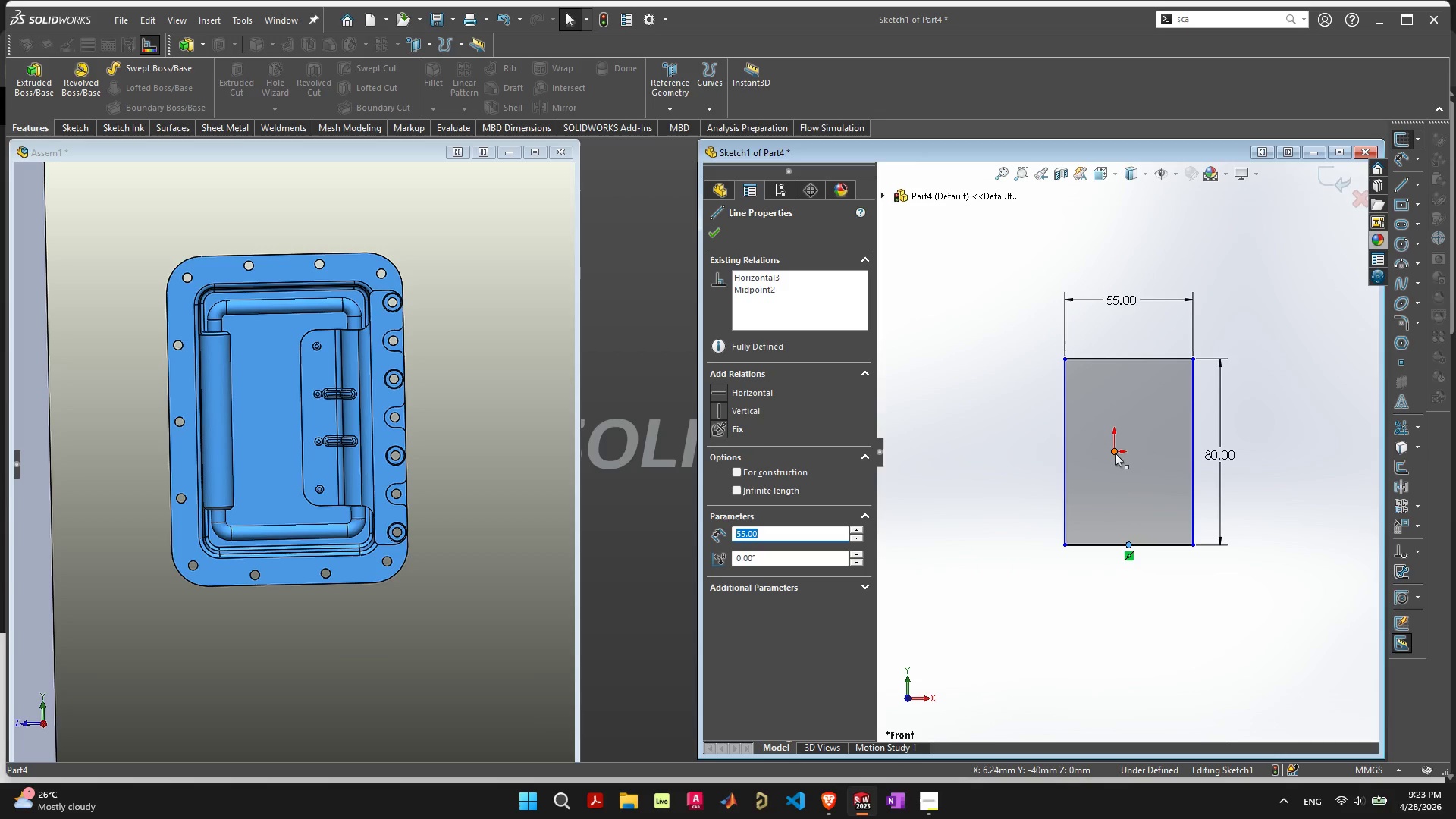 
left_click([1126, 545])
 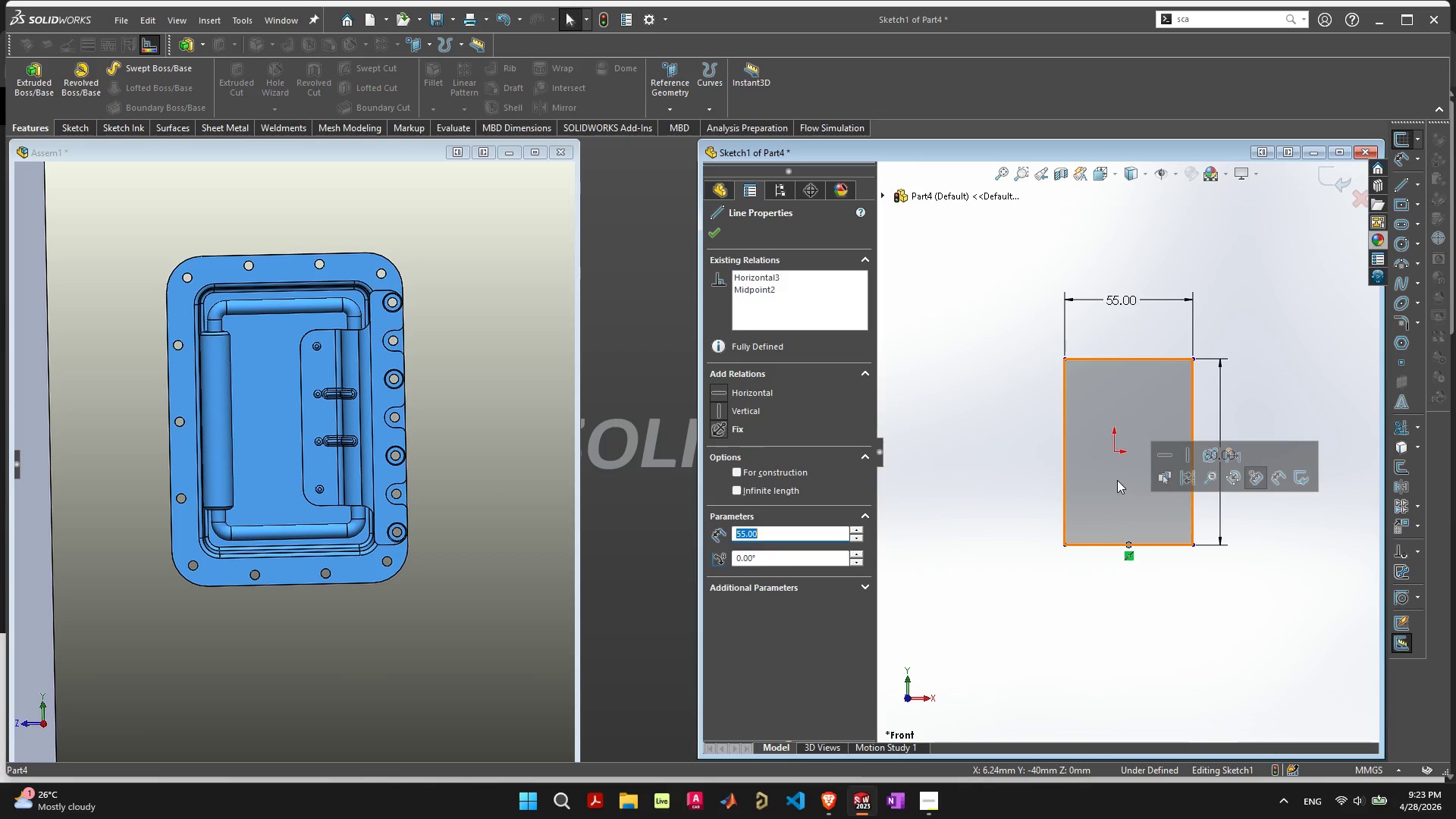 
hold_key(key=ControlLeft, duration=0.73)
left_click([1115, 453])
 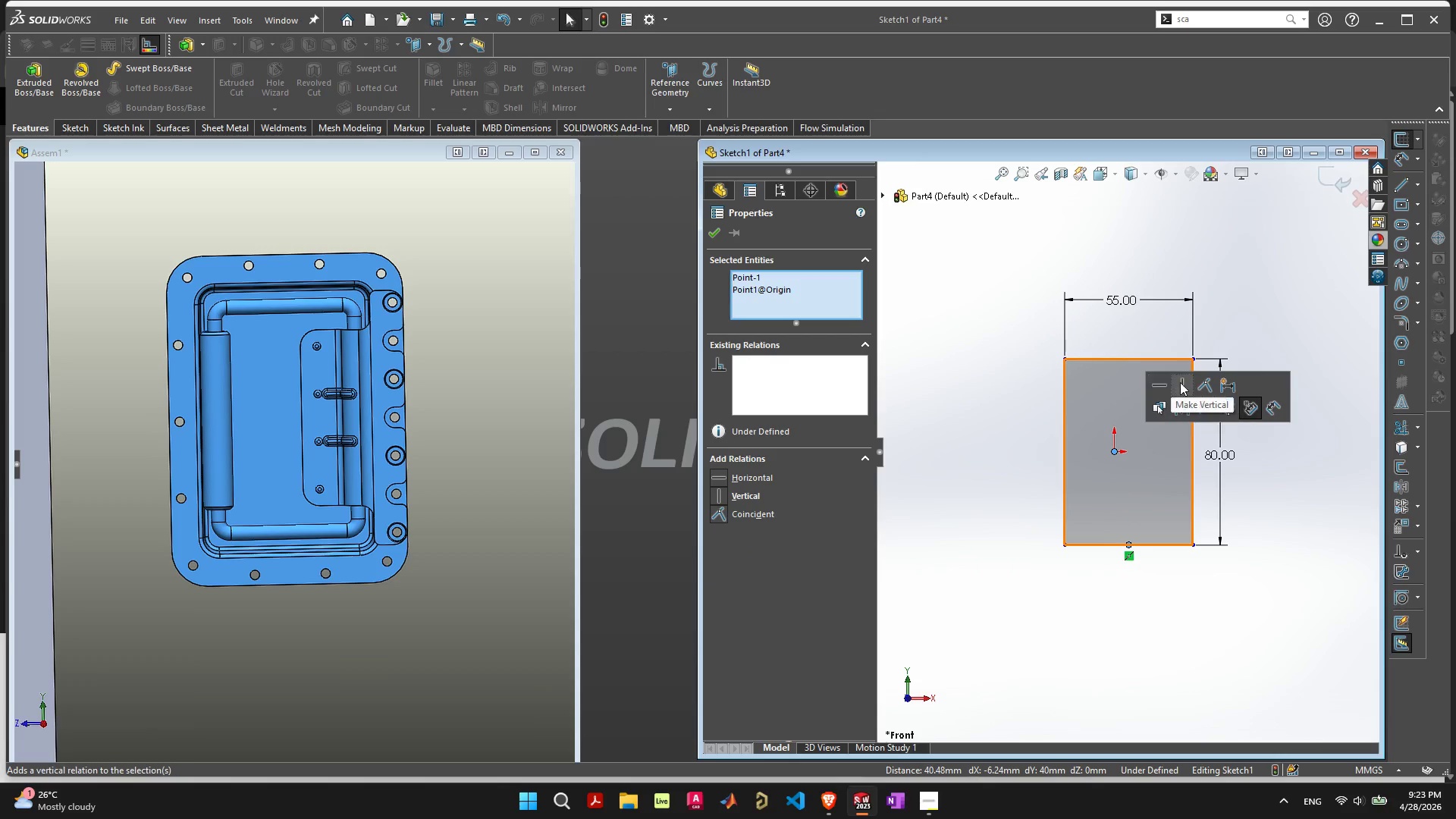 
left_click([1184, 383])
 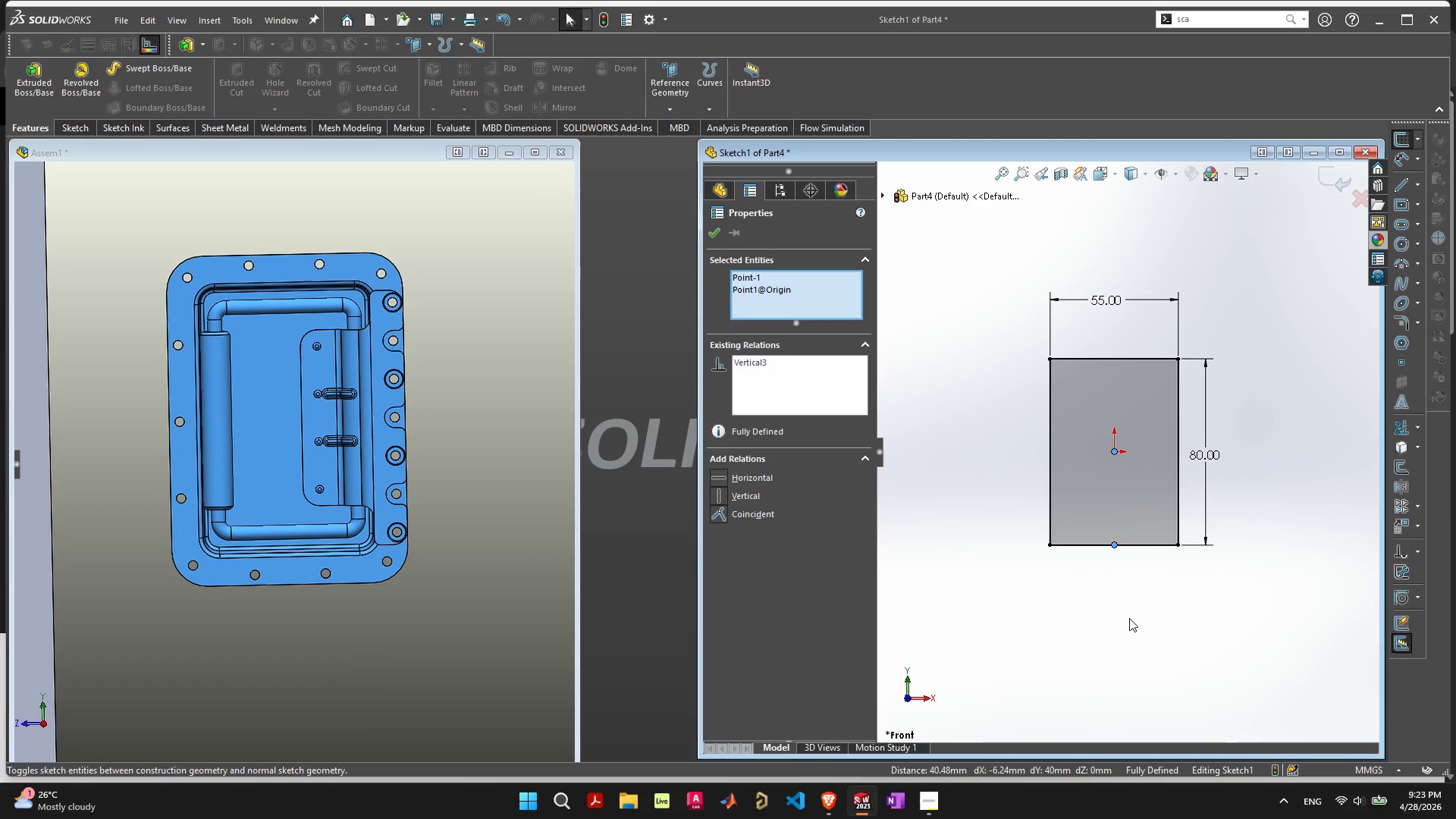 
left_click([1127, 624])
 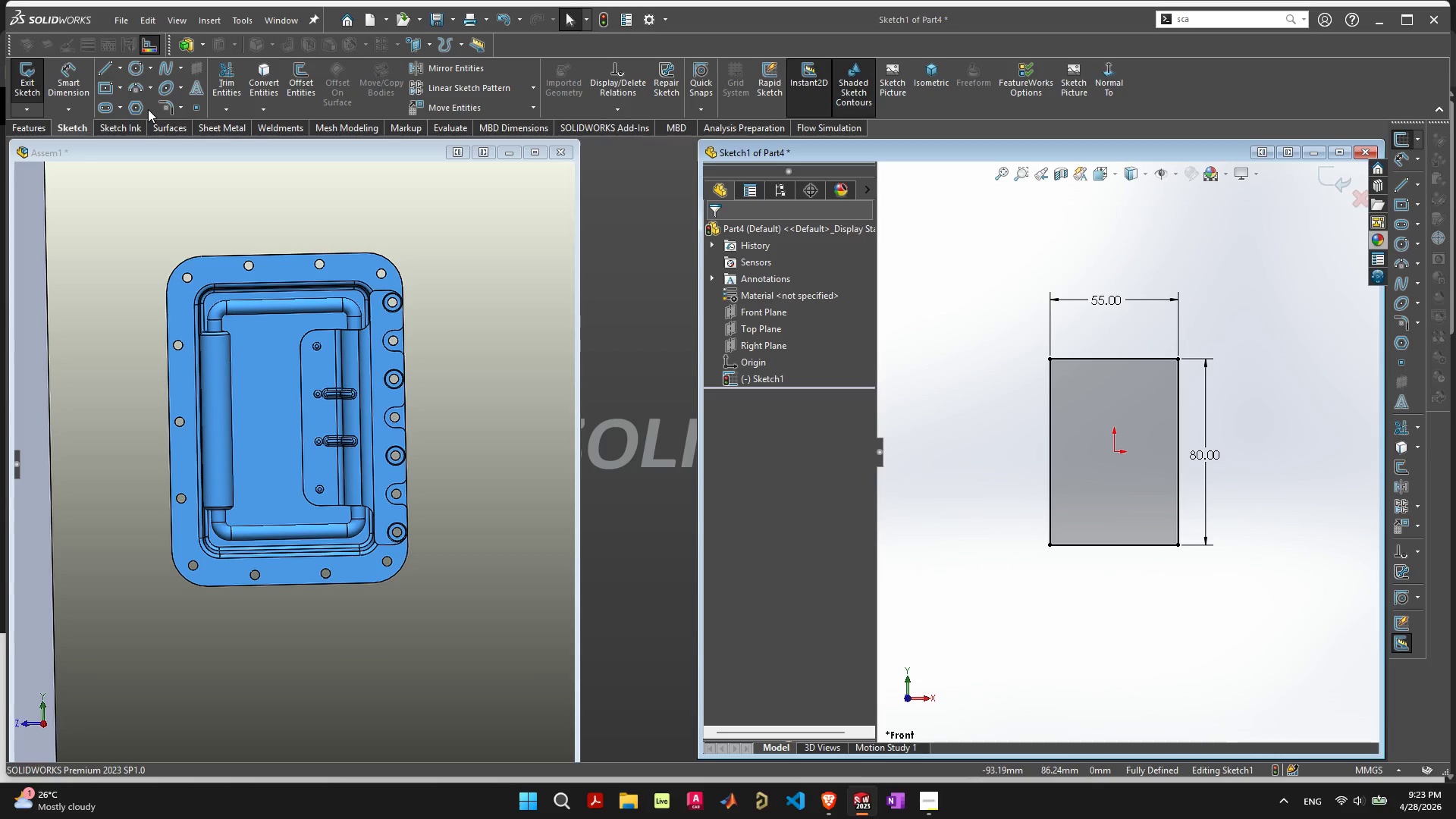 
wait(7.94)
 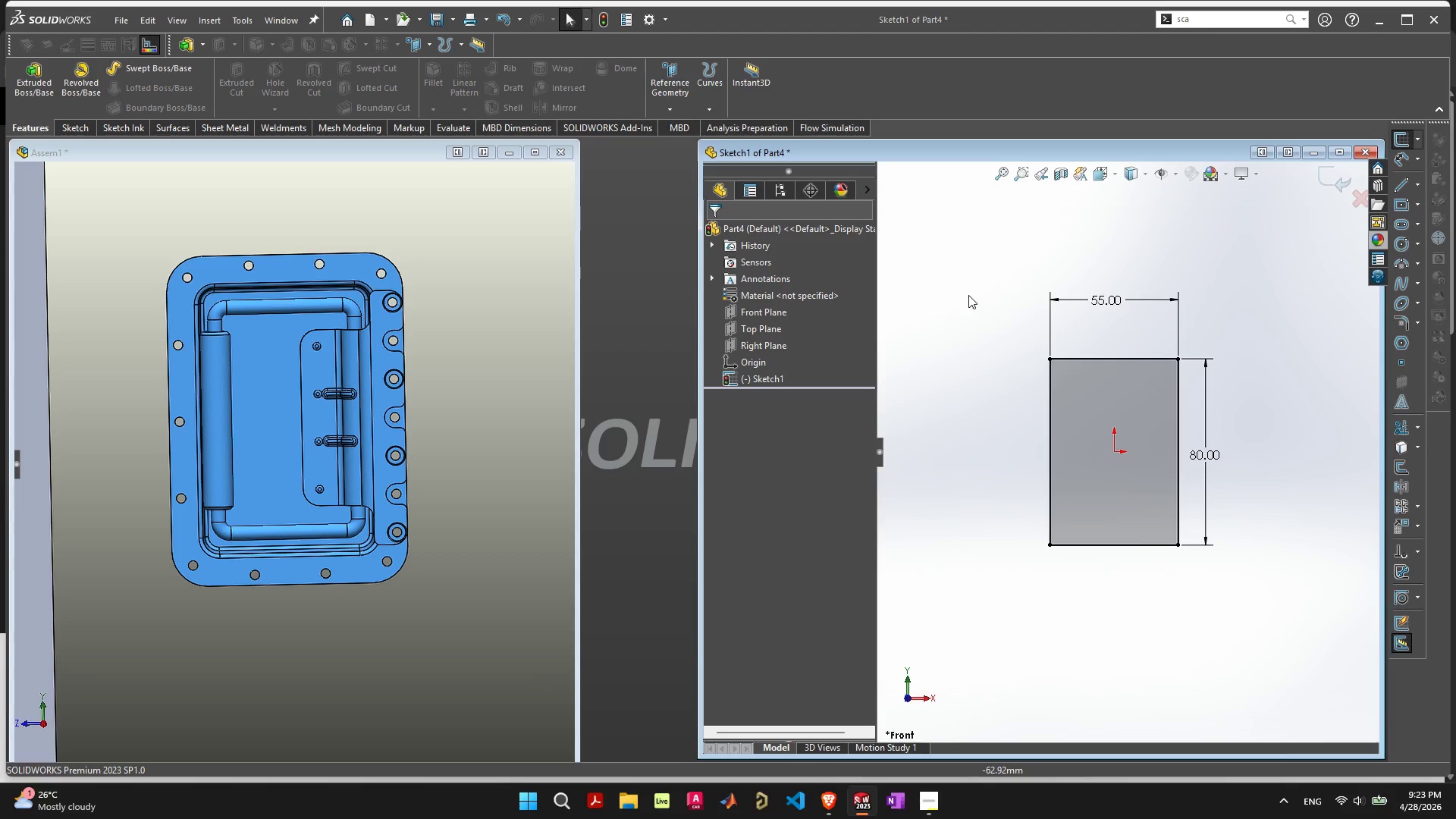 
left_click([1052, 362])
 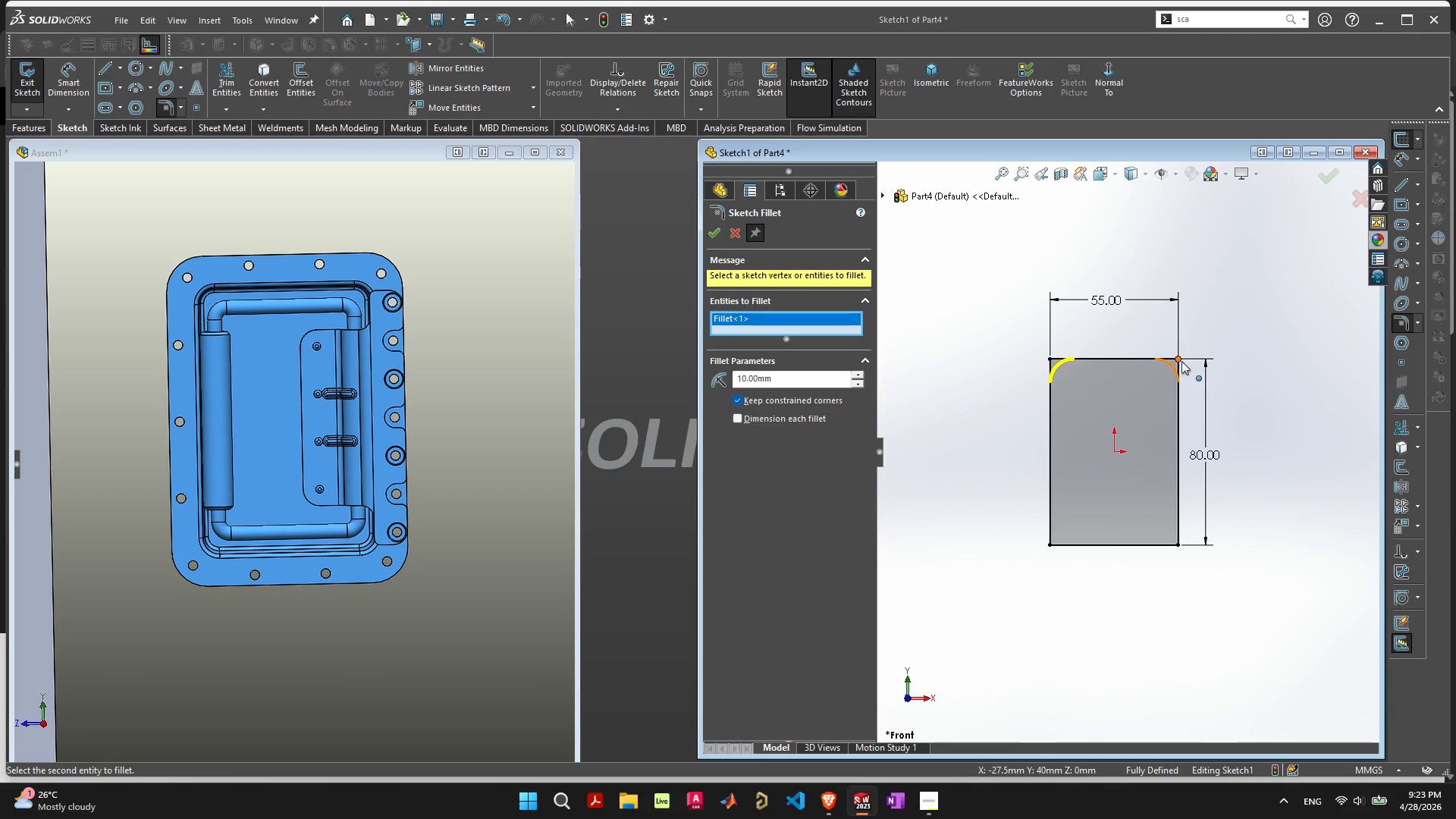 
left_click([1178, 359])
 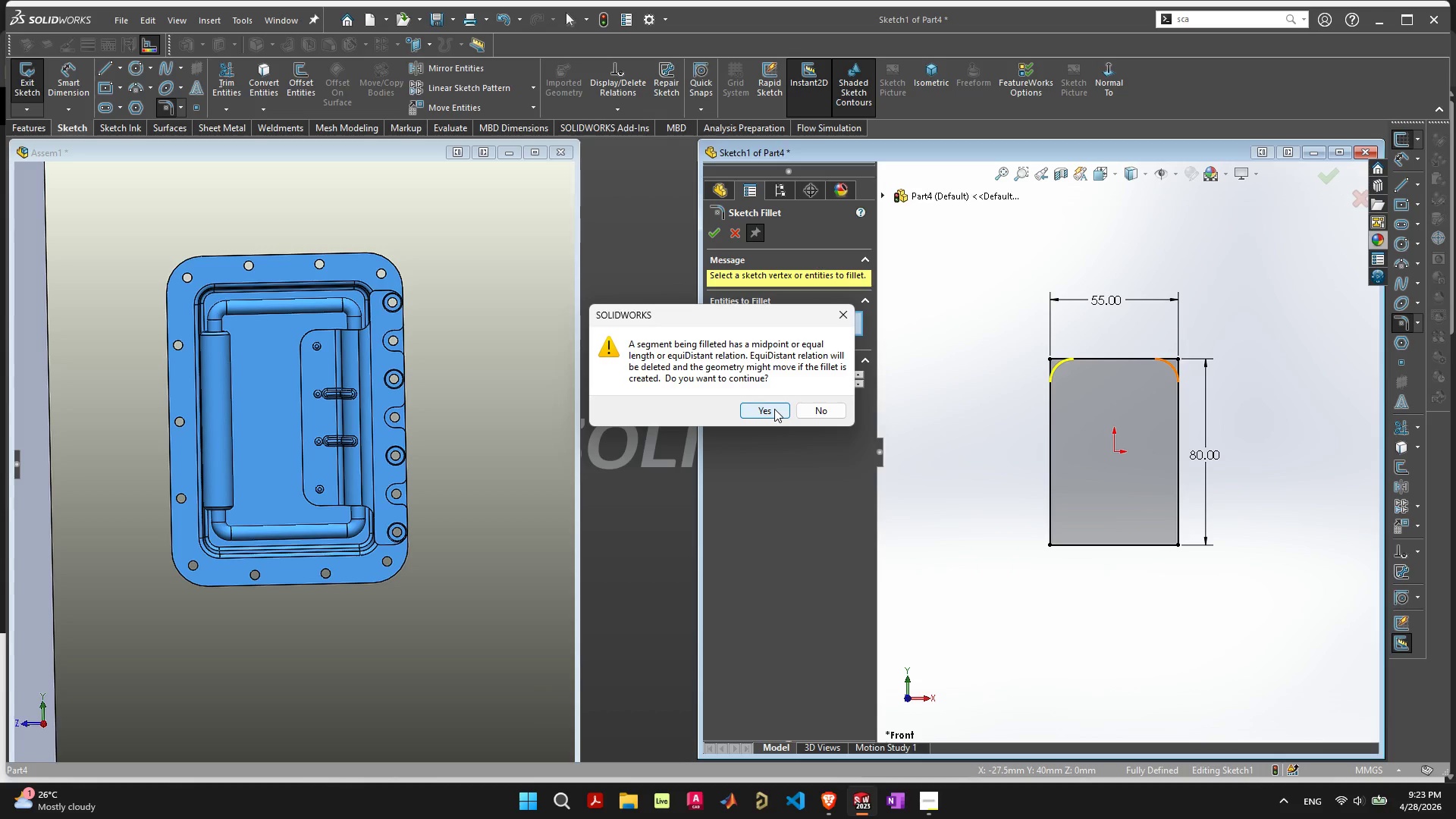 
wait(5.58)
 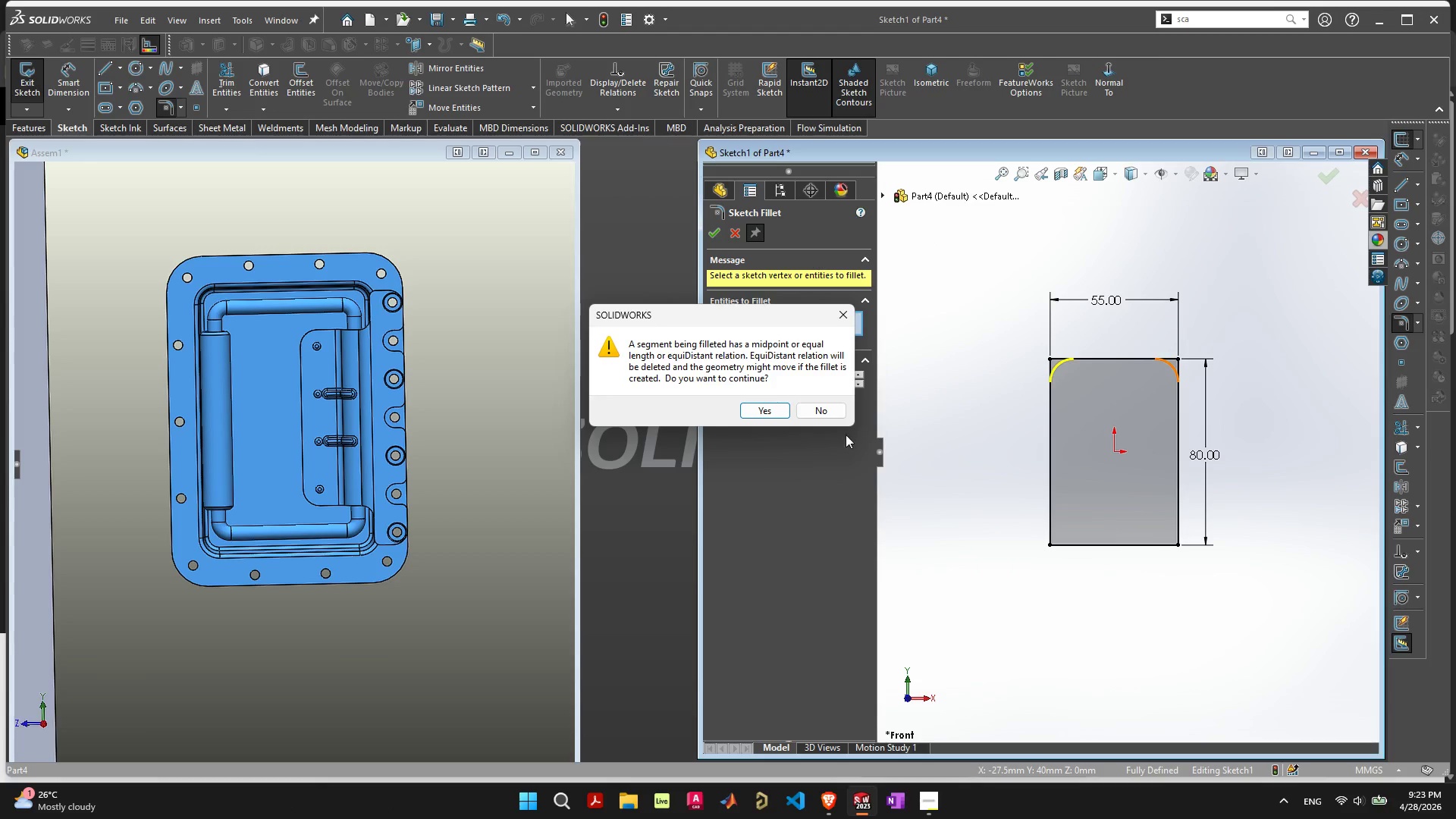 
left_click([774, 409])
 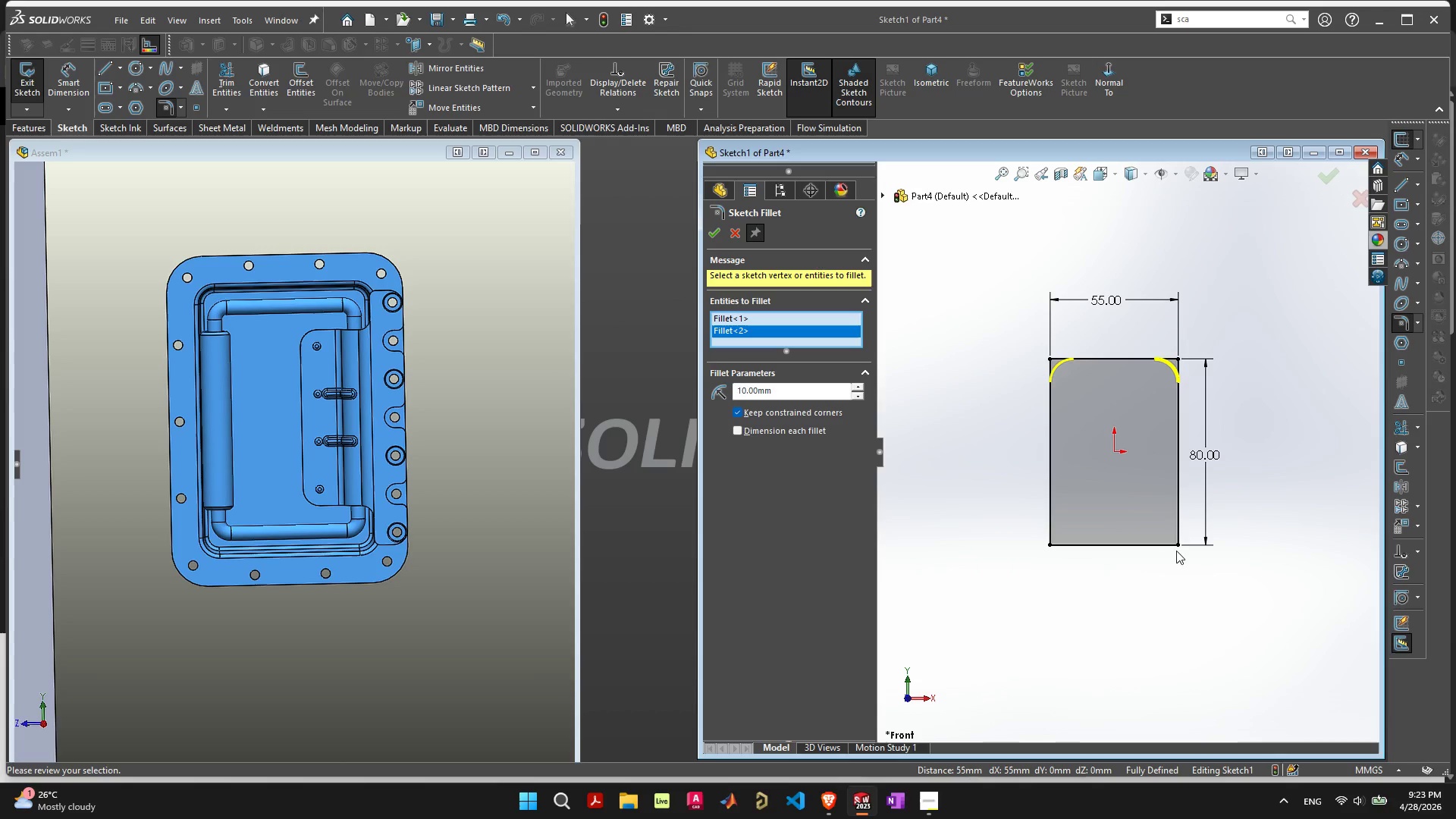 
left_click([1181, 548])
 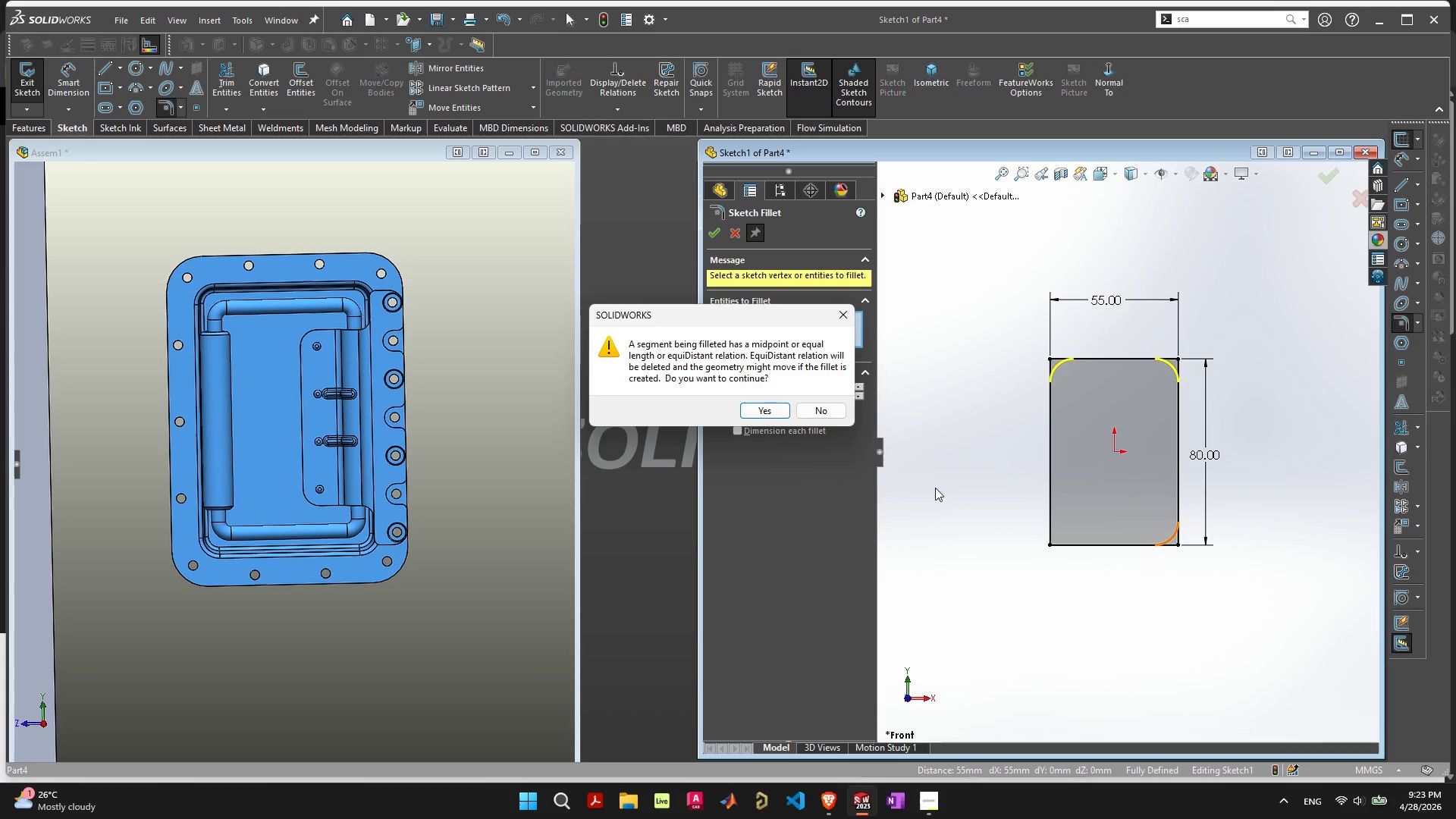 
key(Space)
 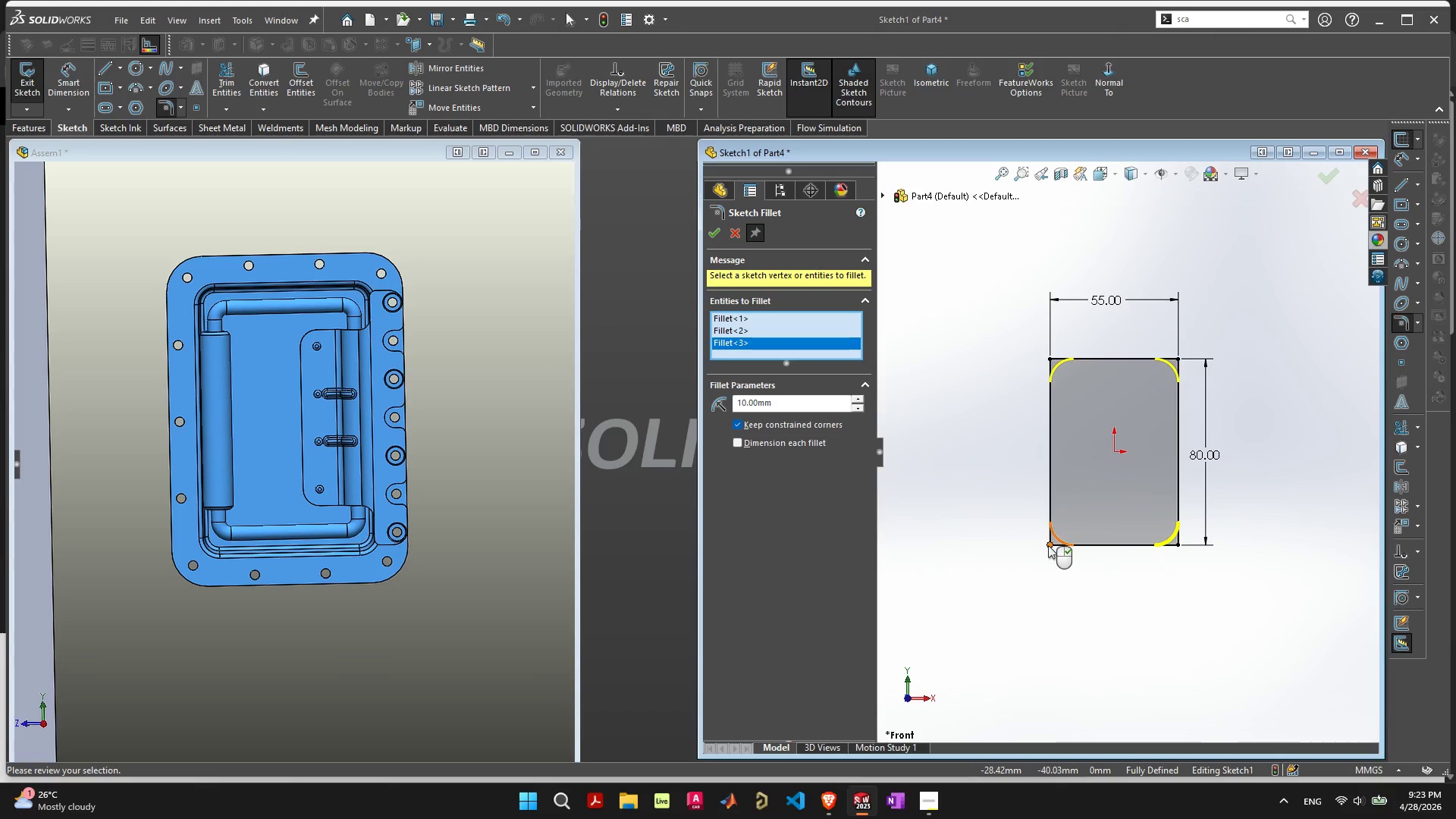 
left_click([1049, 546])
 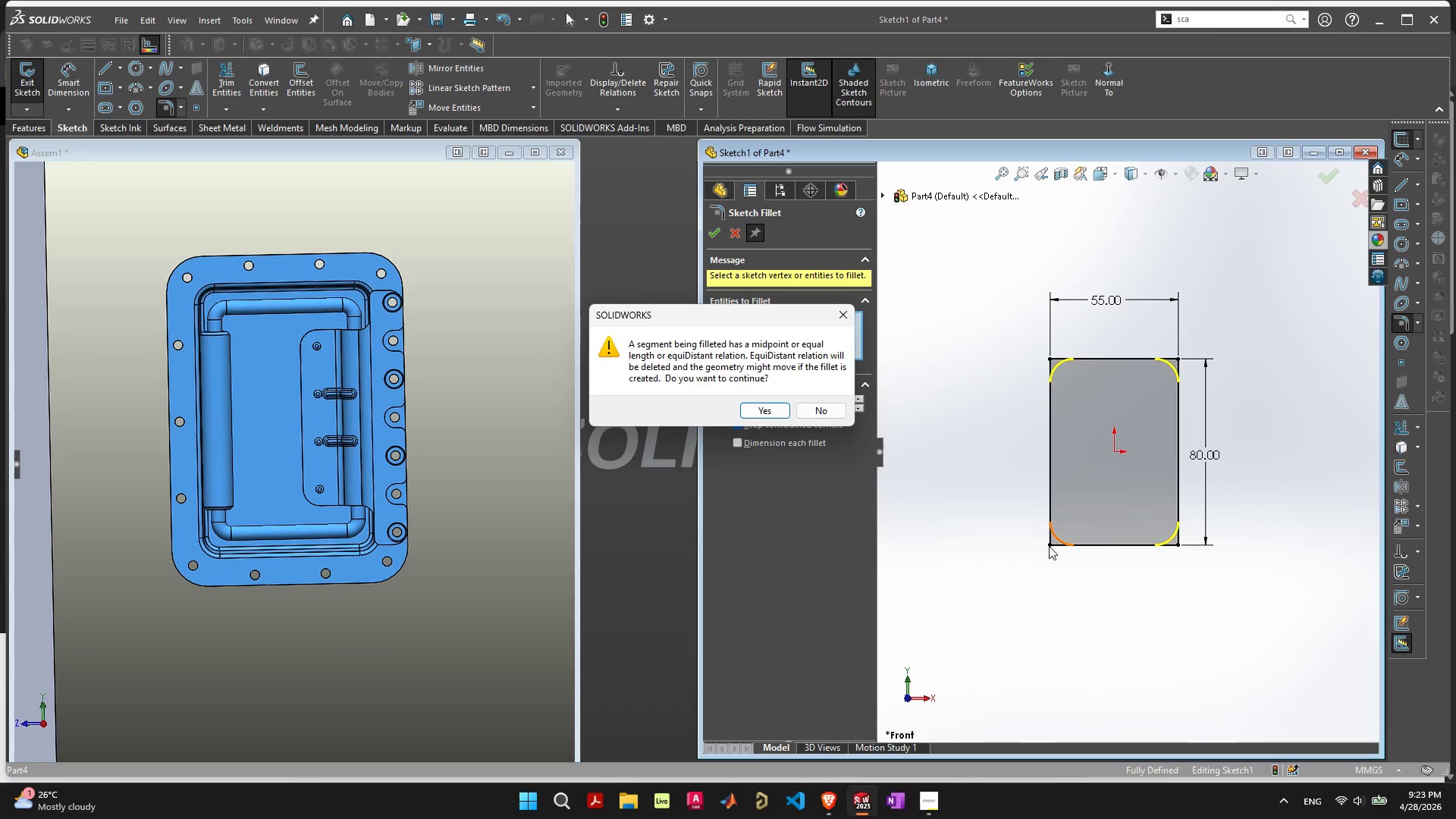 
key(Space)
 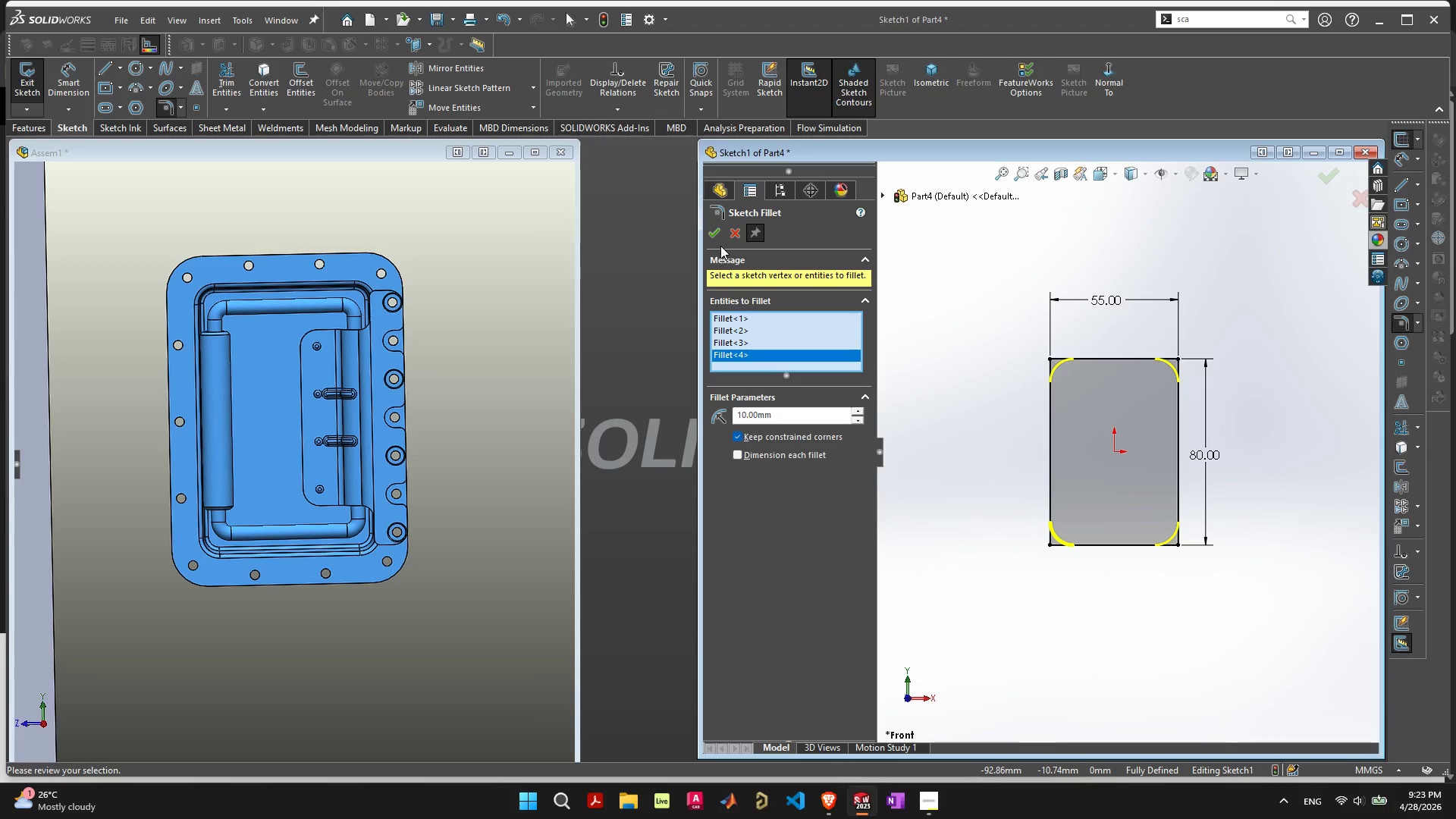 
left_click([711, 234])
 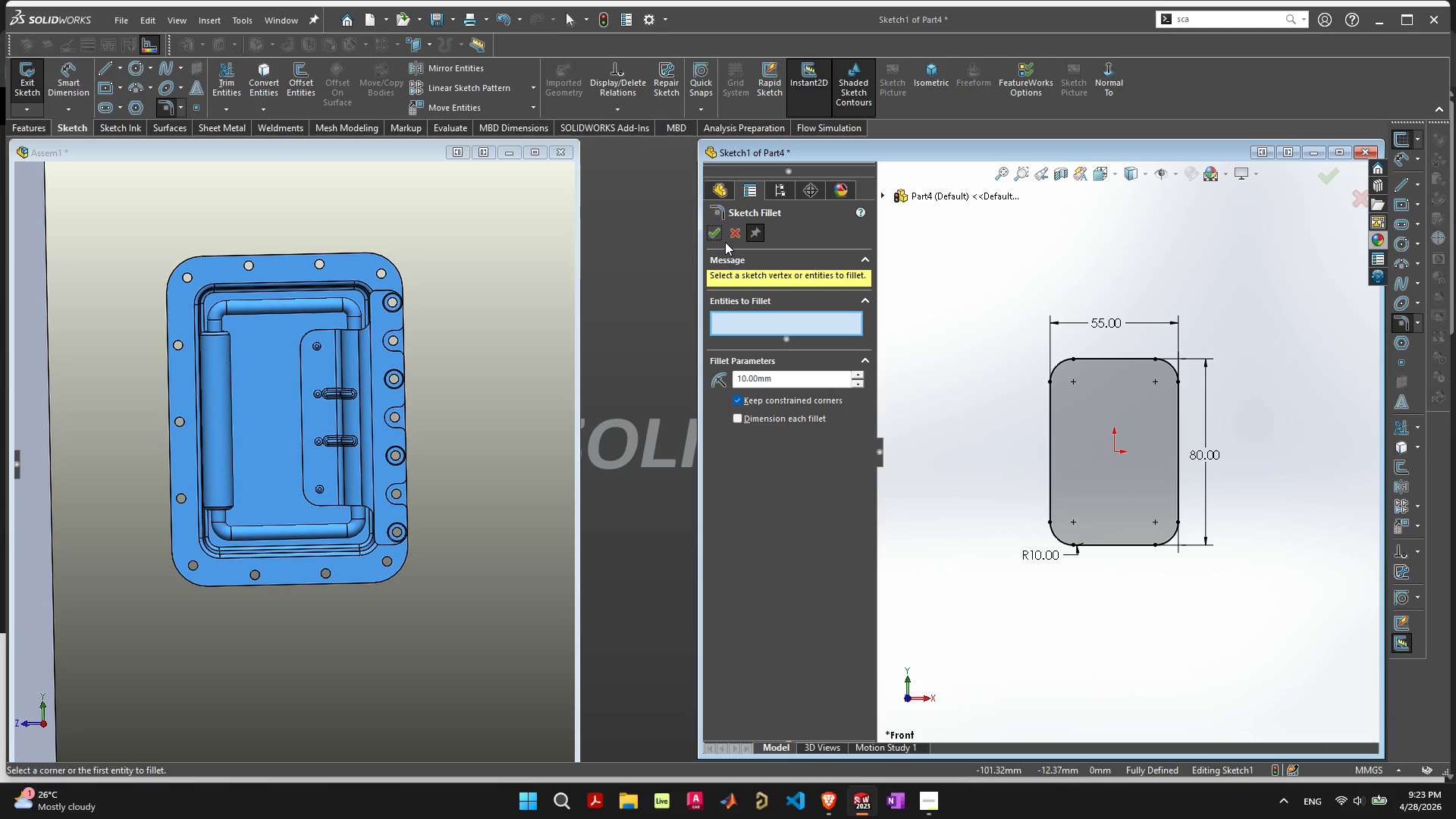 
left_click([717, 231])
 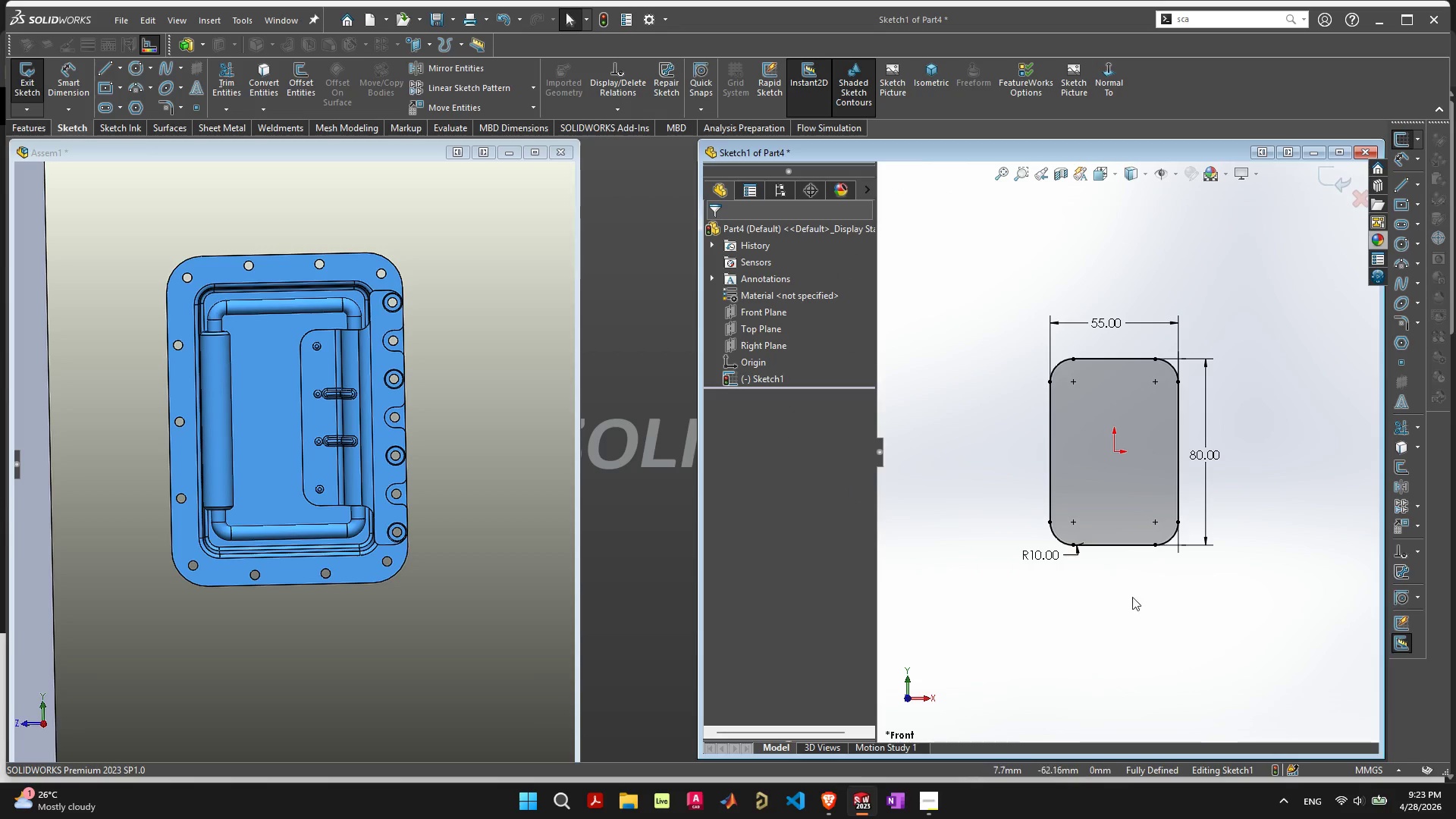 
left_click([1140, 610])
 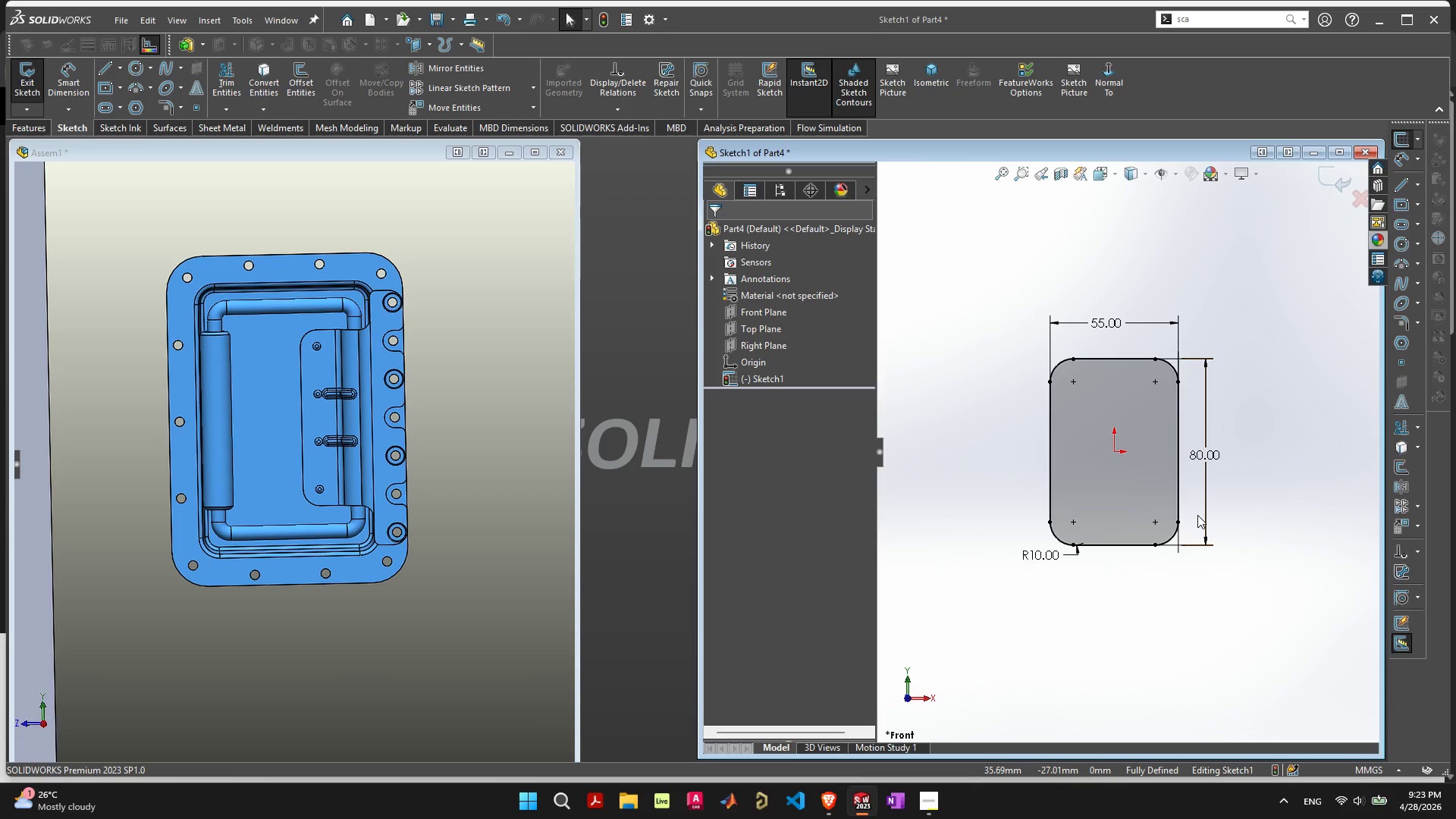 
wait(5.36)
 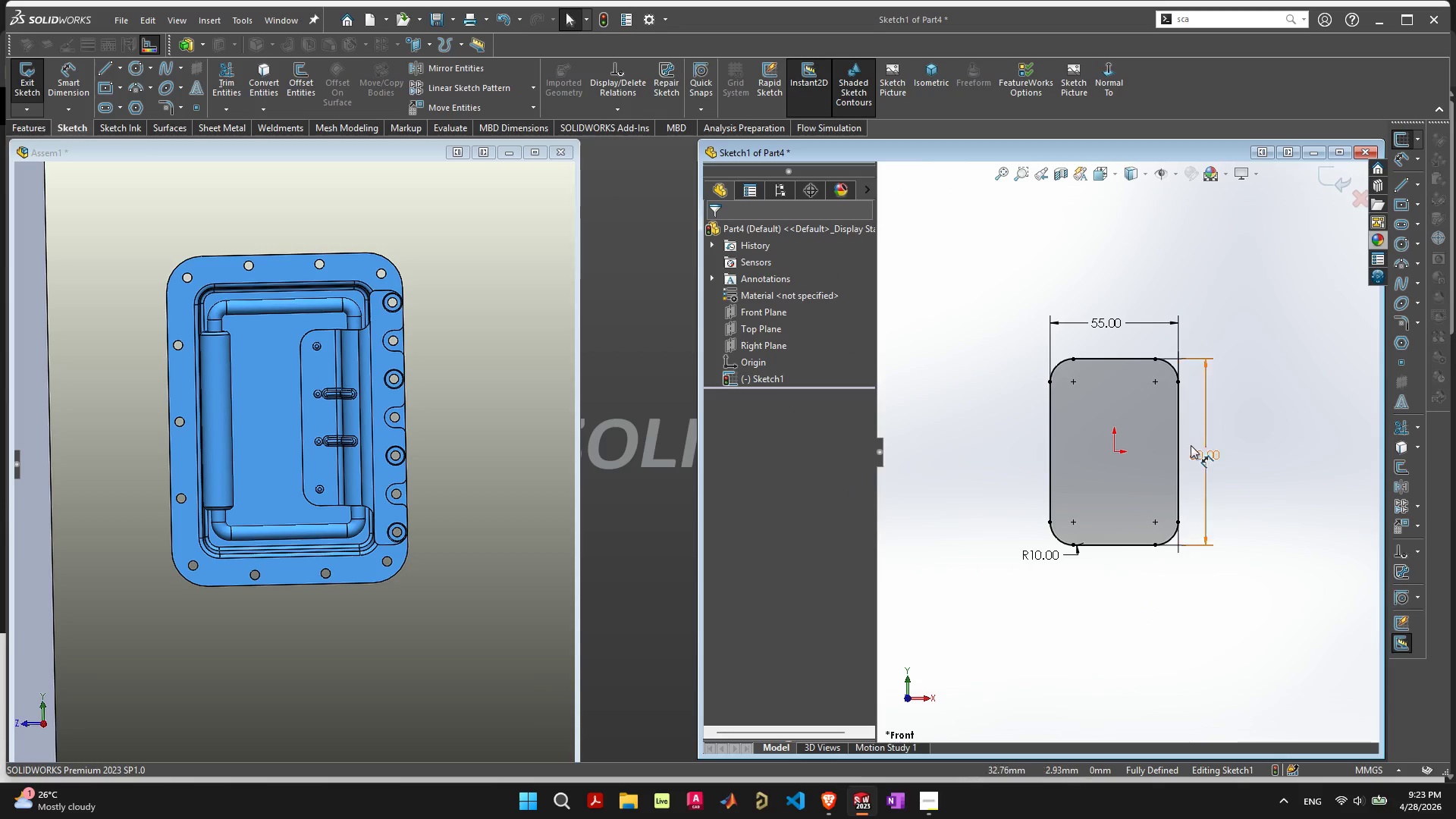 
scroll: coordinate [1216, 423], scroll_direction: up, amount: 2.0
 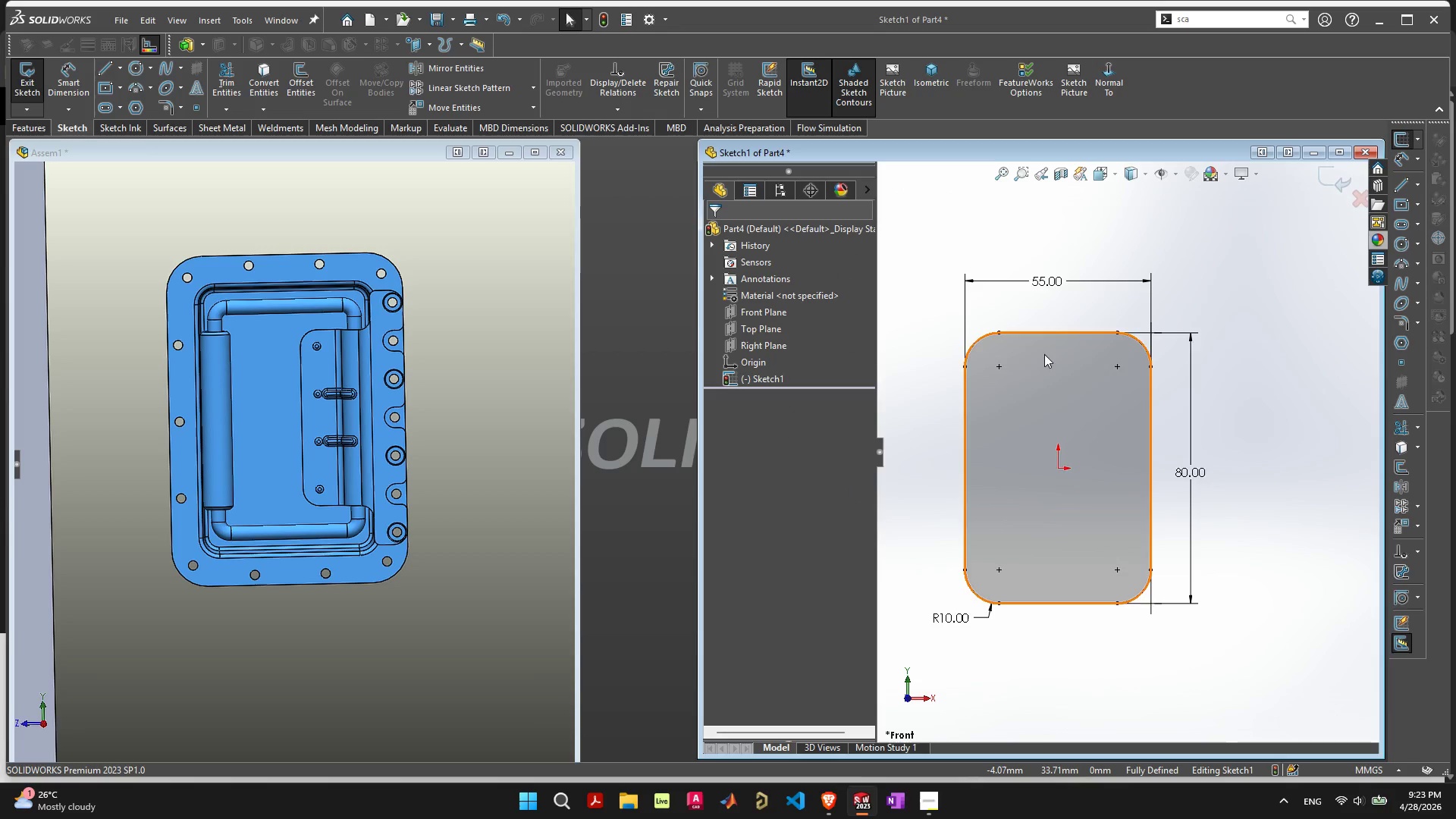 
scroll: coordinate [1020, 408], scroll_direction: none, amount: 0.0
 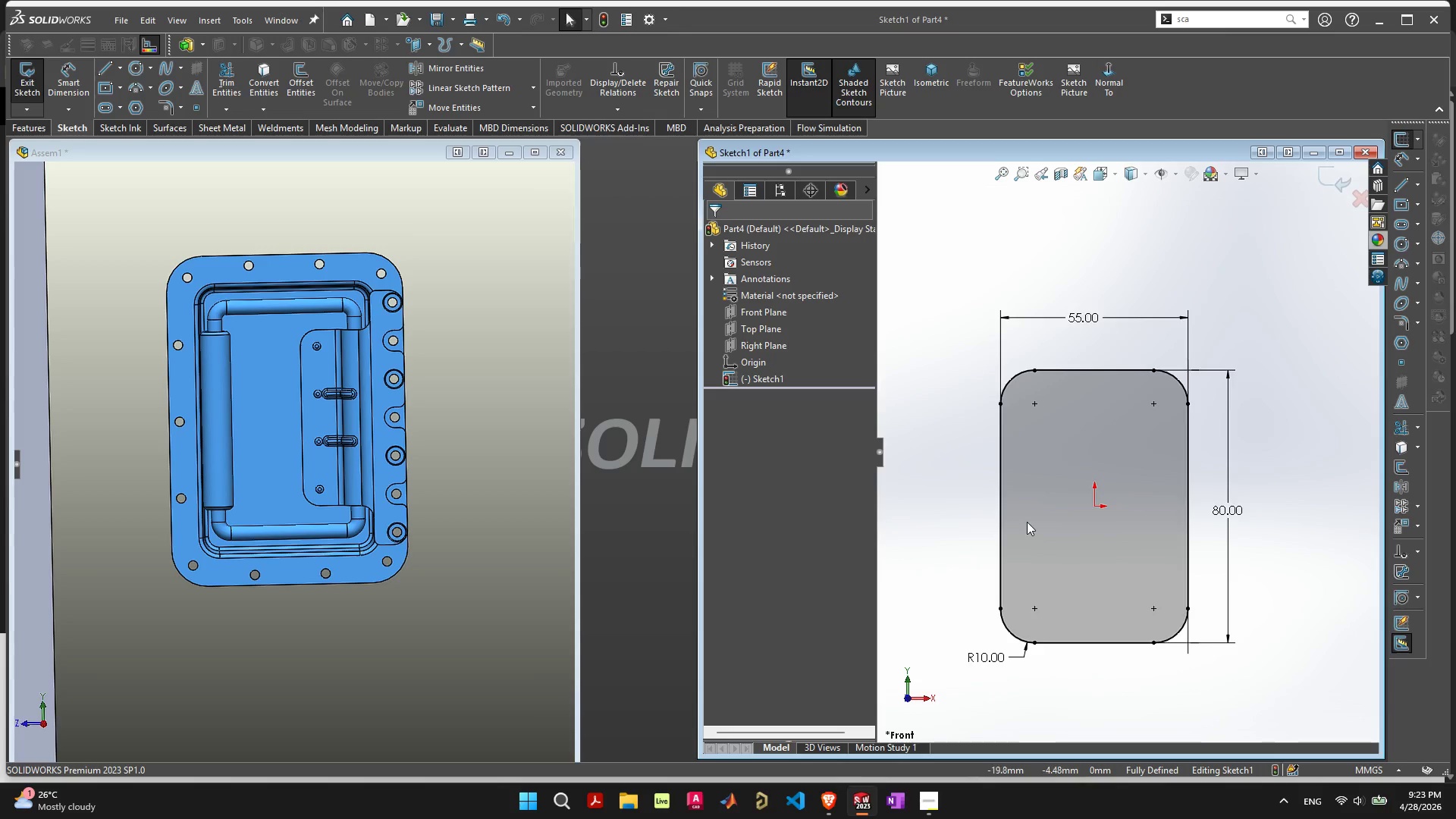 
scroll: coordinate [1028, 520], scroll_direction: up, amount: 2.0
 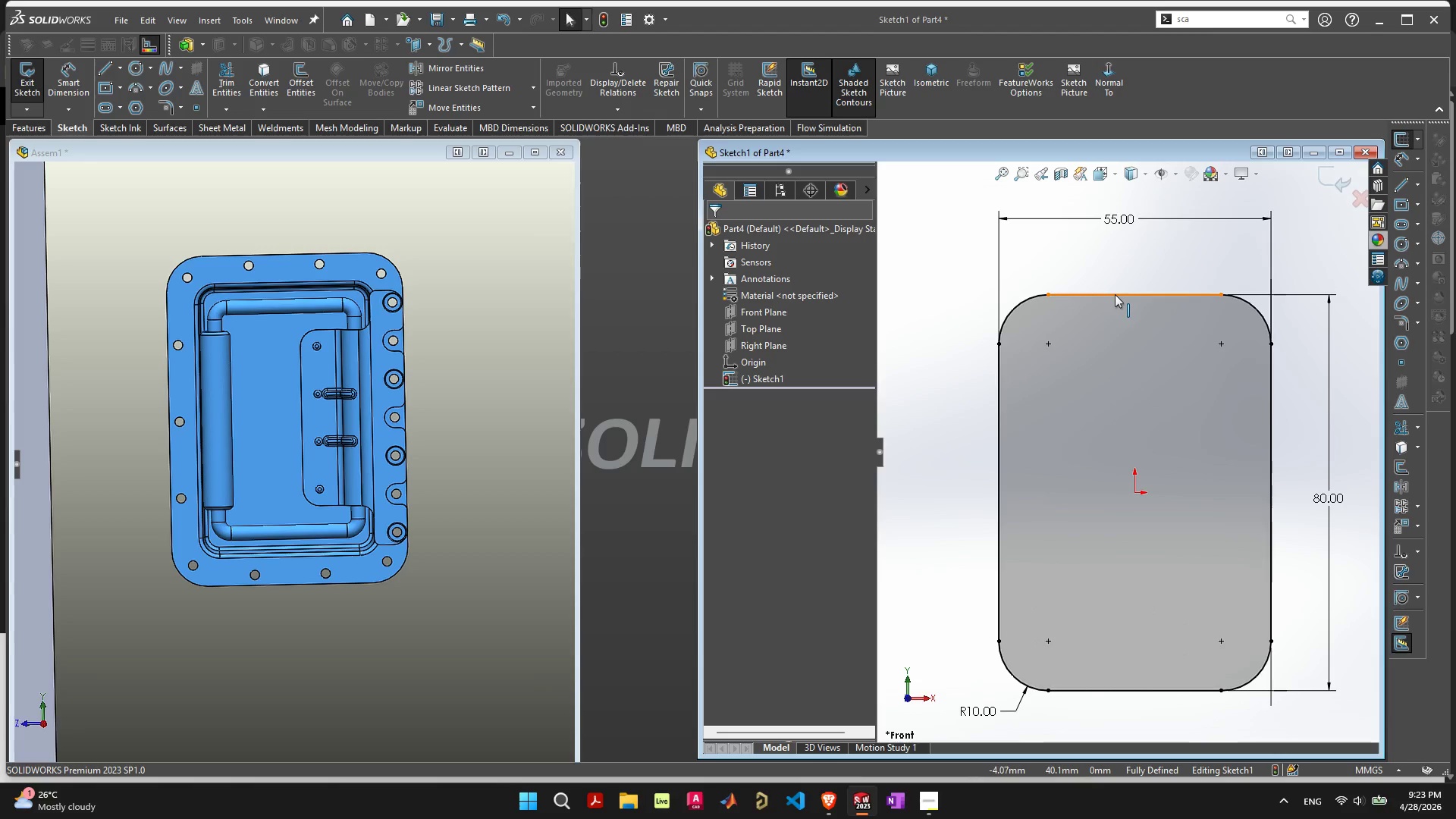 
left_click([1113, 295])
 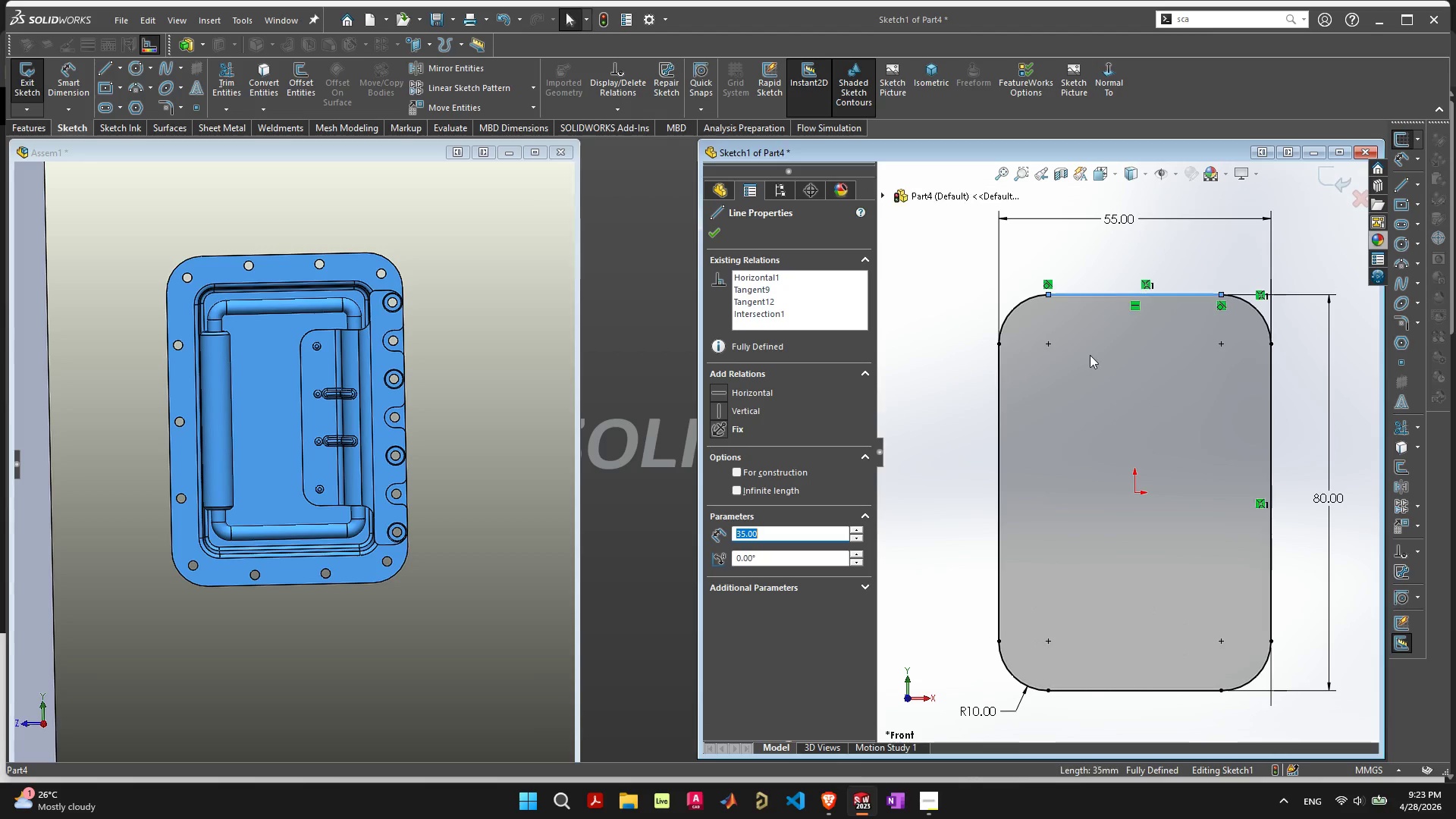 
double_click([1090, 358])
 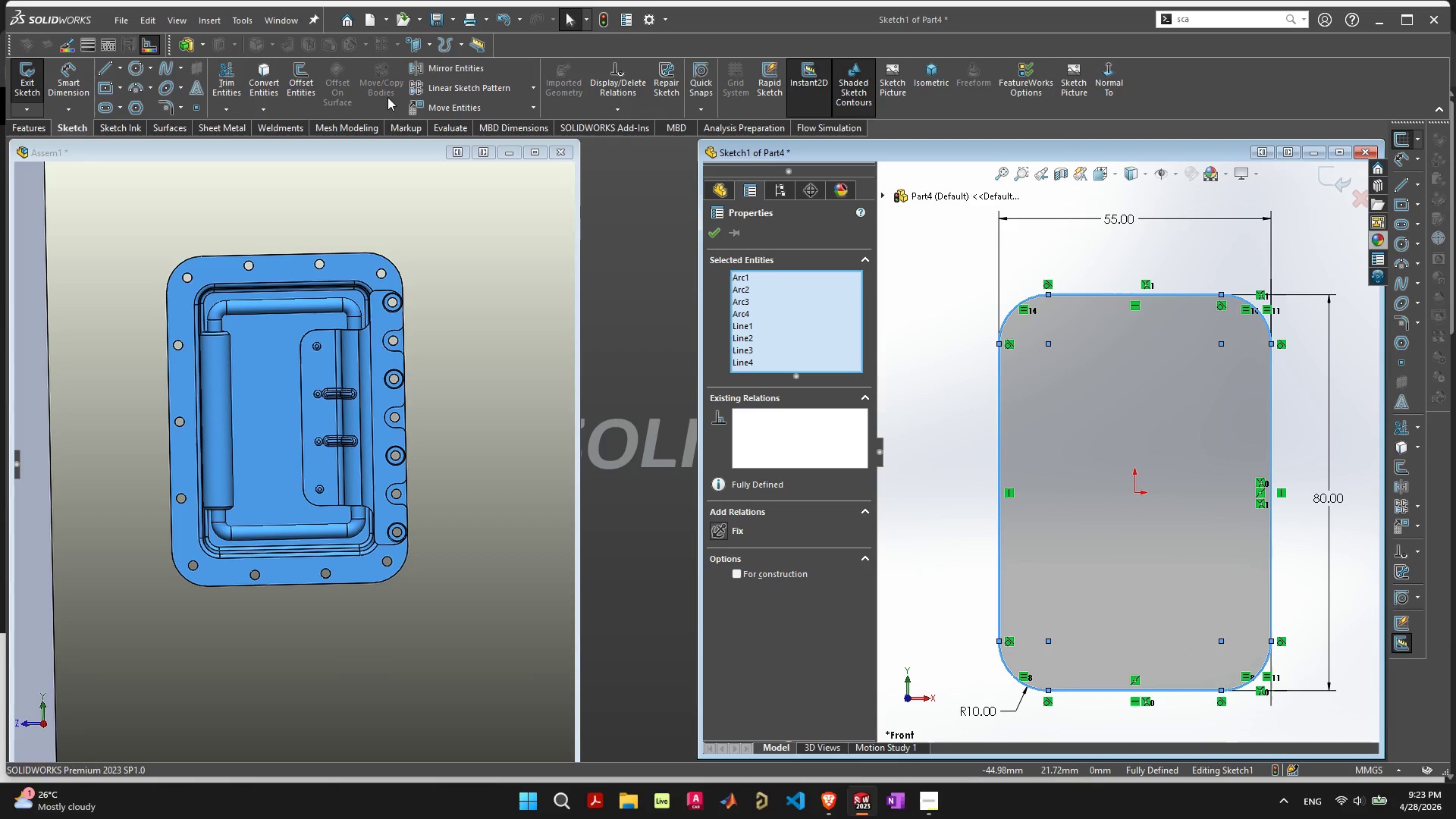 
left_click([309, 80])
 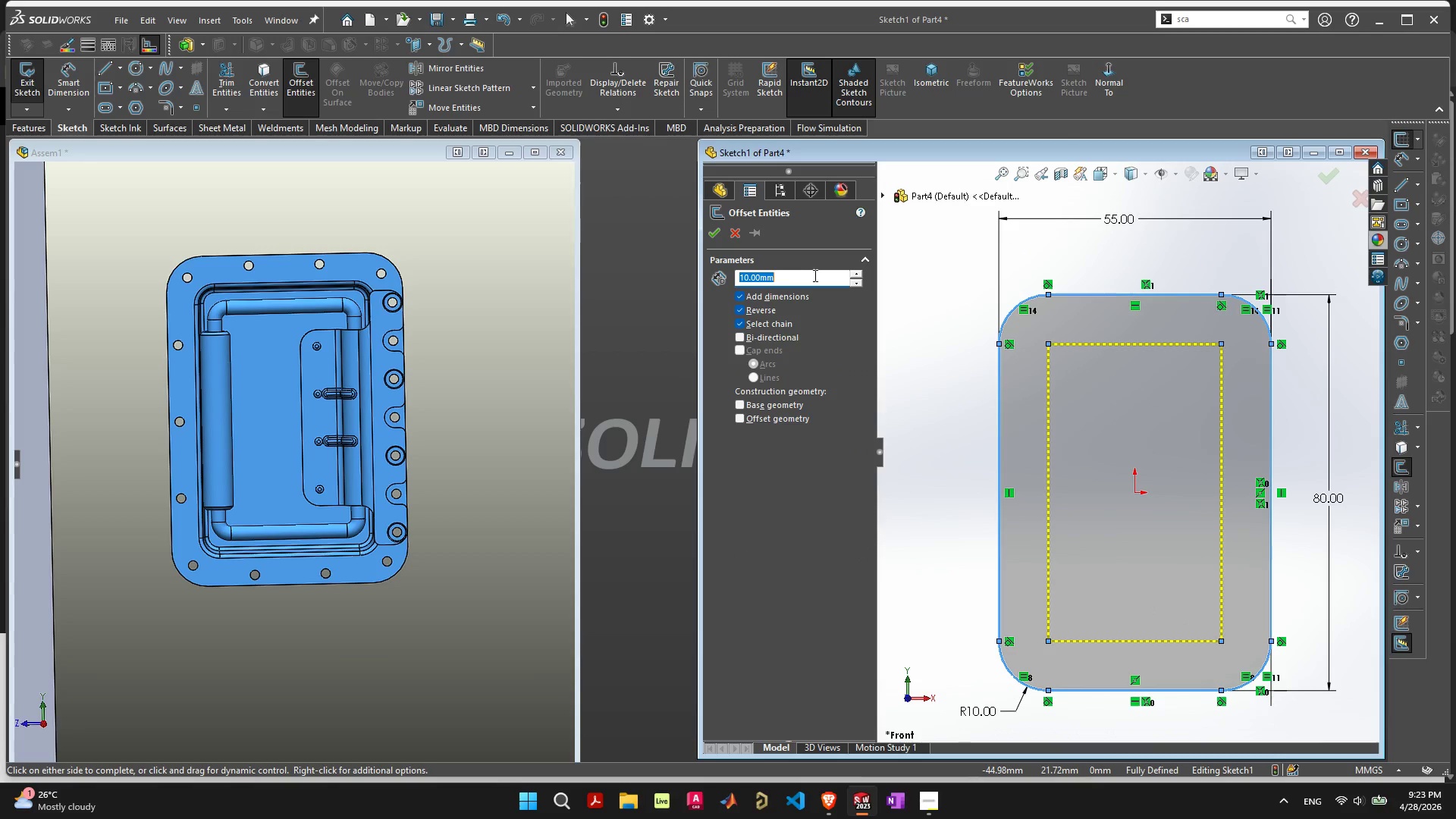 
left_click_drag(start_coordinate=[814, 275], to_coordinate=[662, 262])
 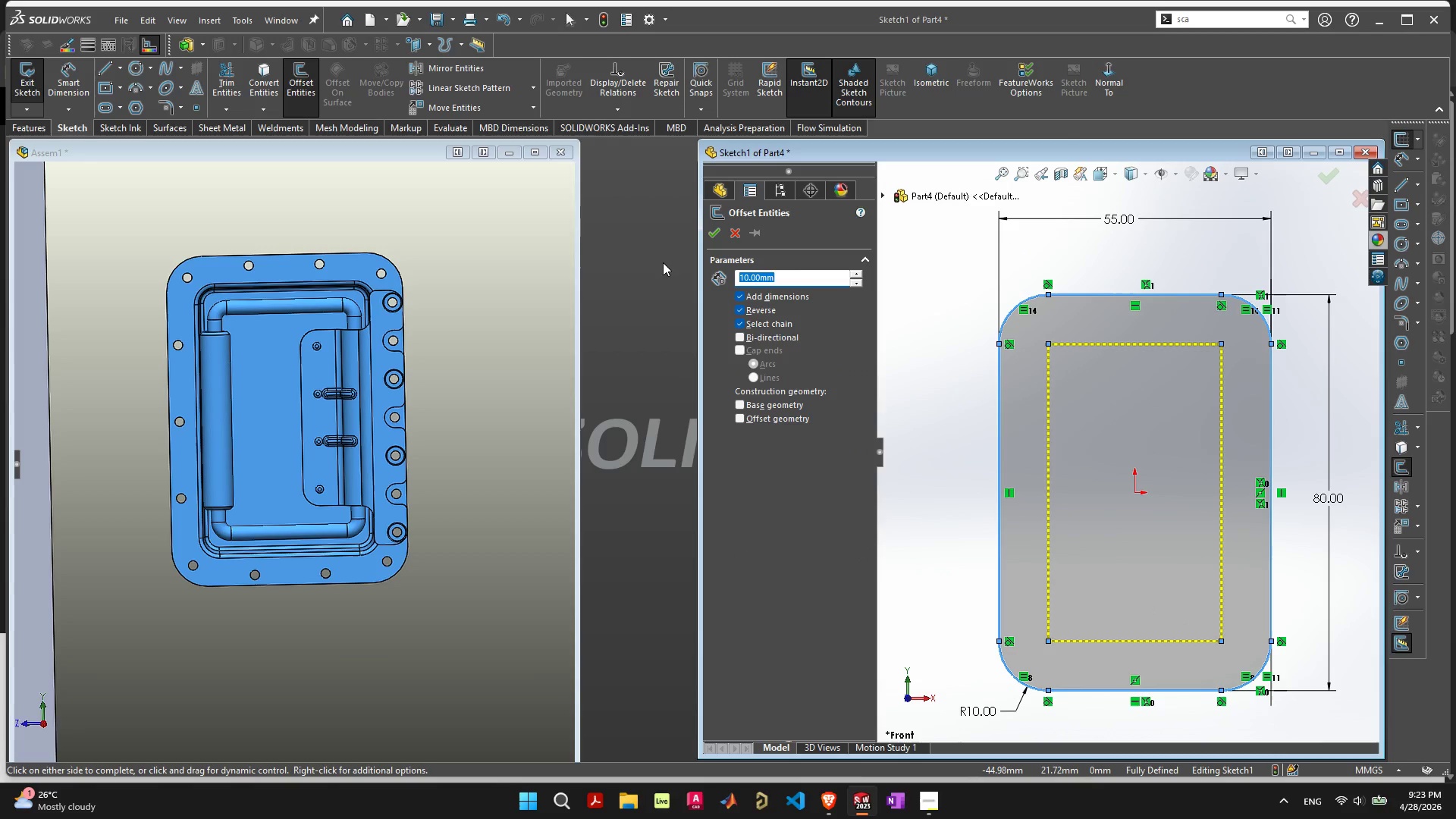 
key(5)
 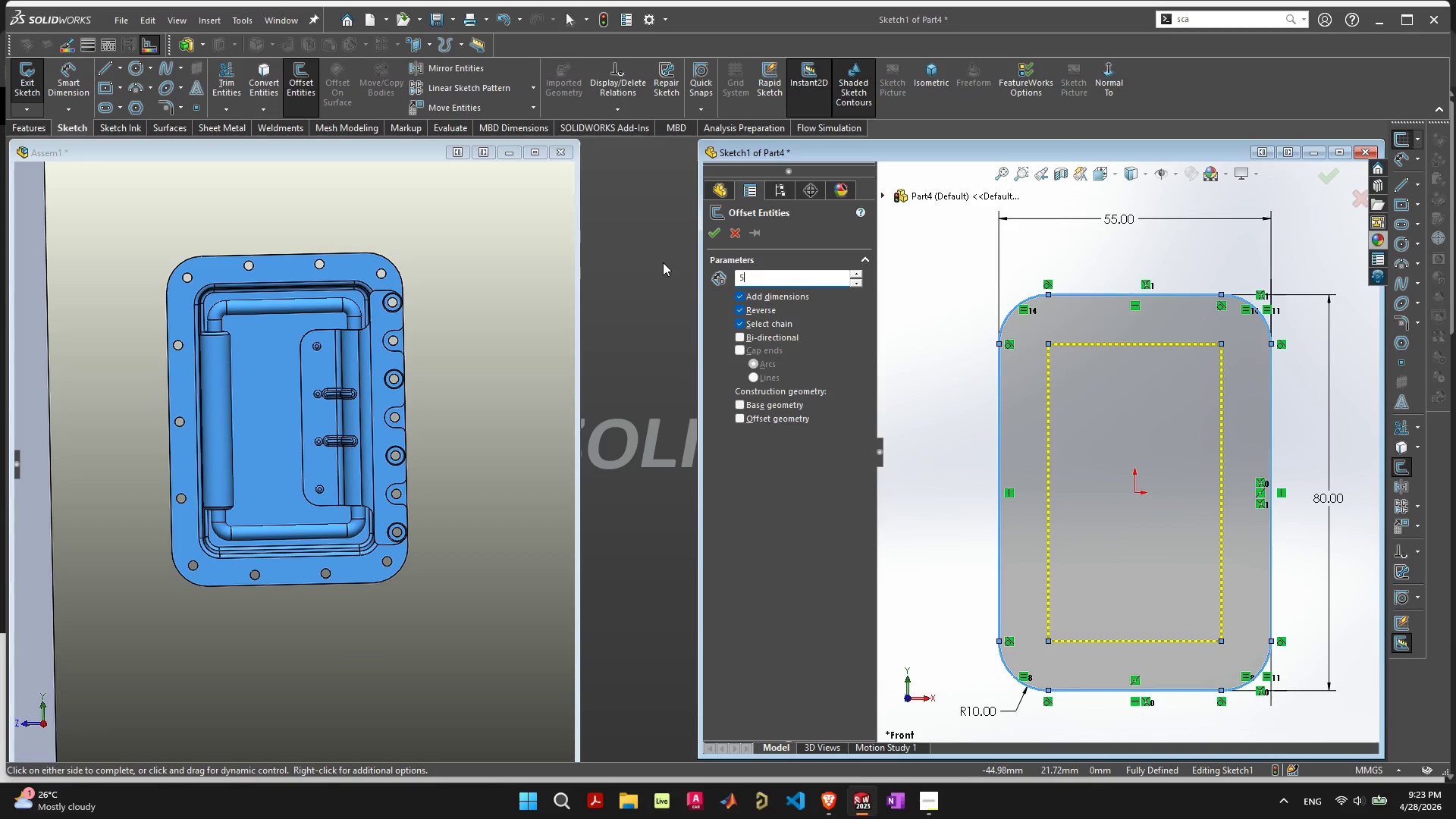 
key(Enter)
 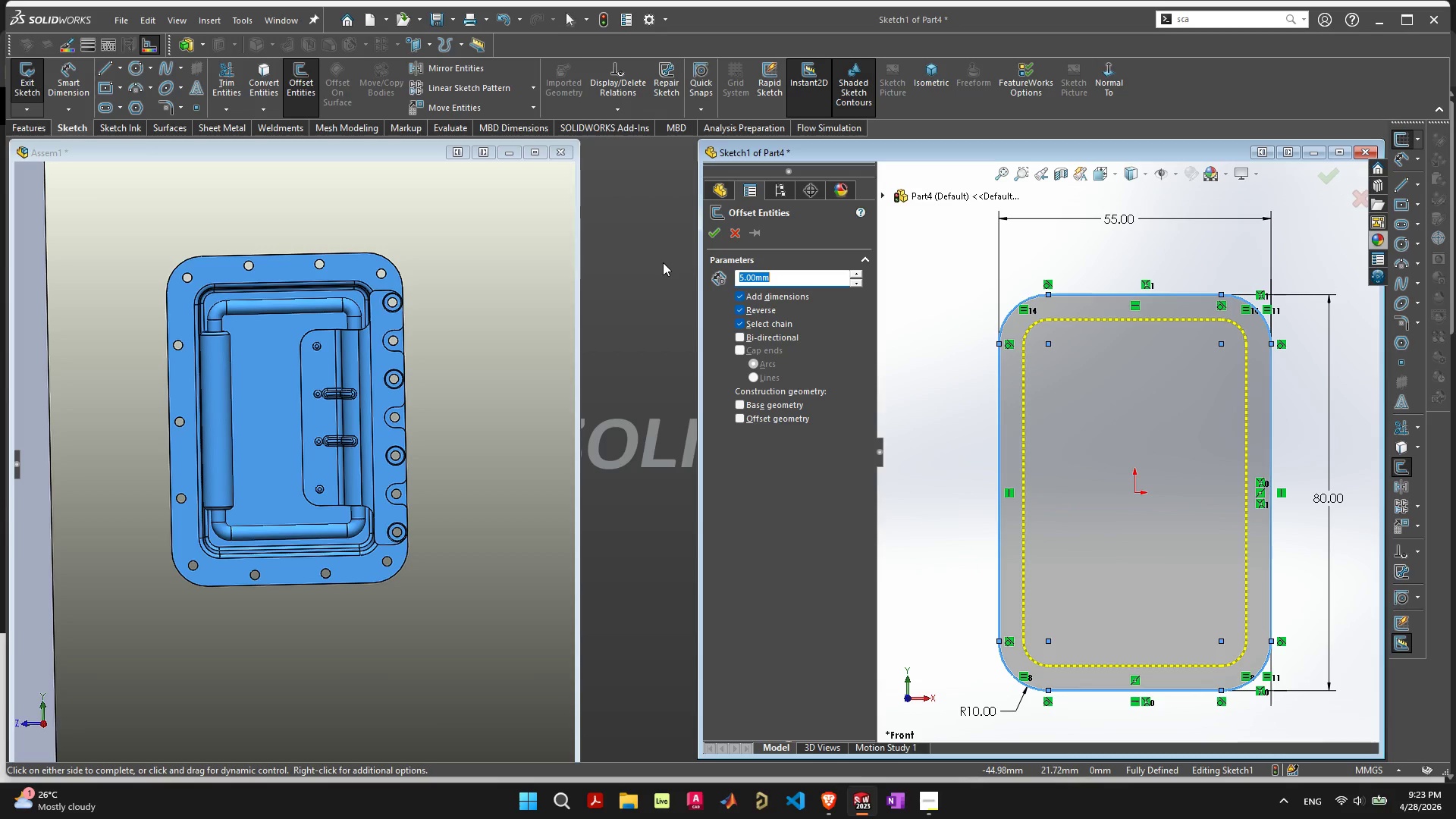 
key(6)
 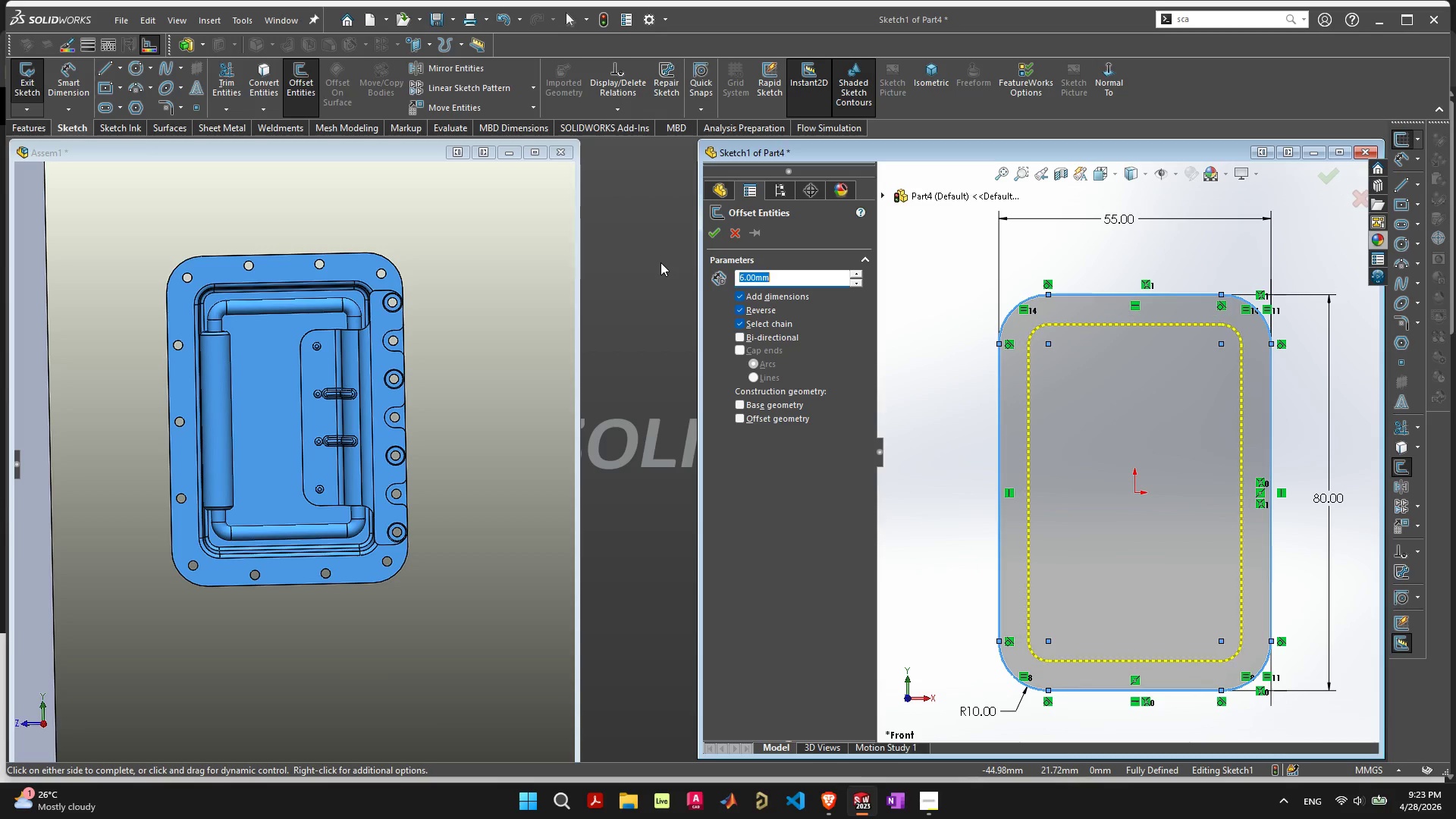 
key(Enter)
 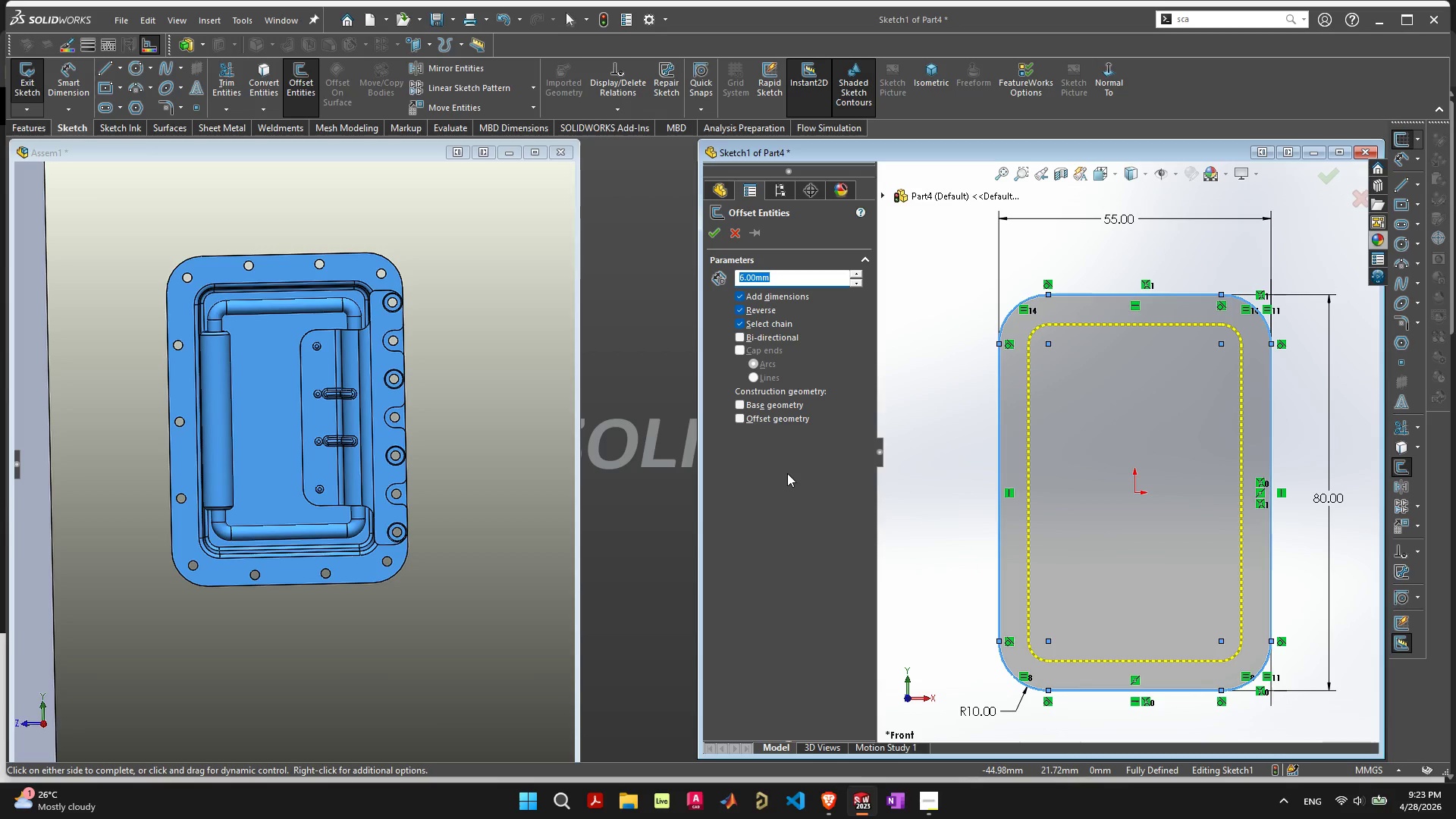 
wait(9.08)
 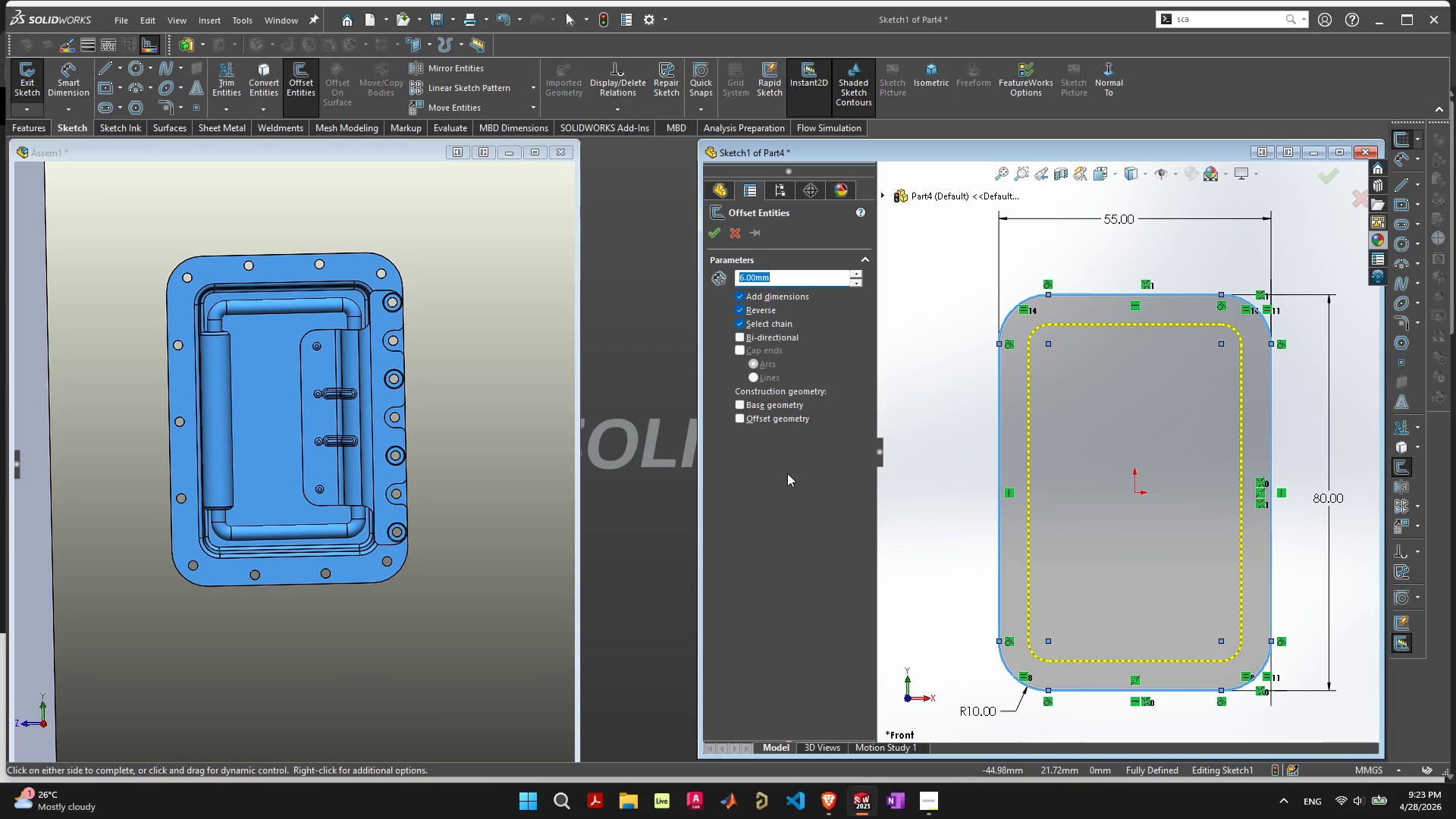 
left_click([740, 402])
 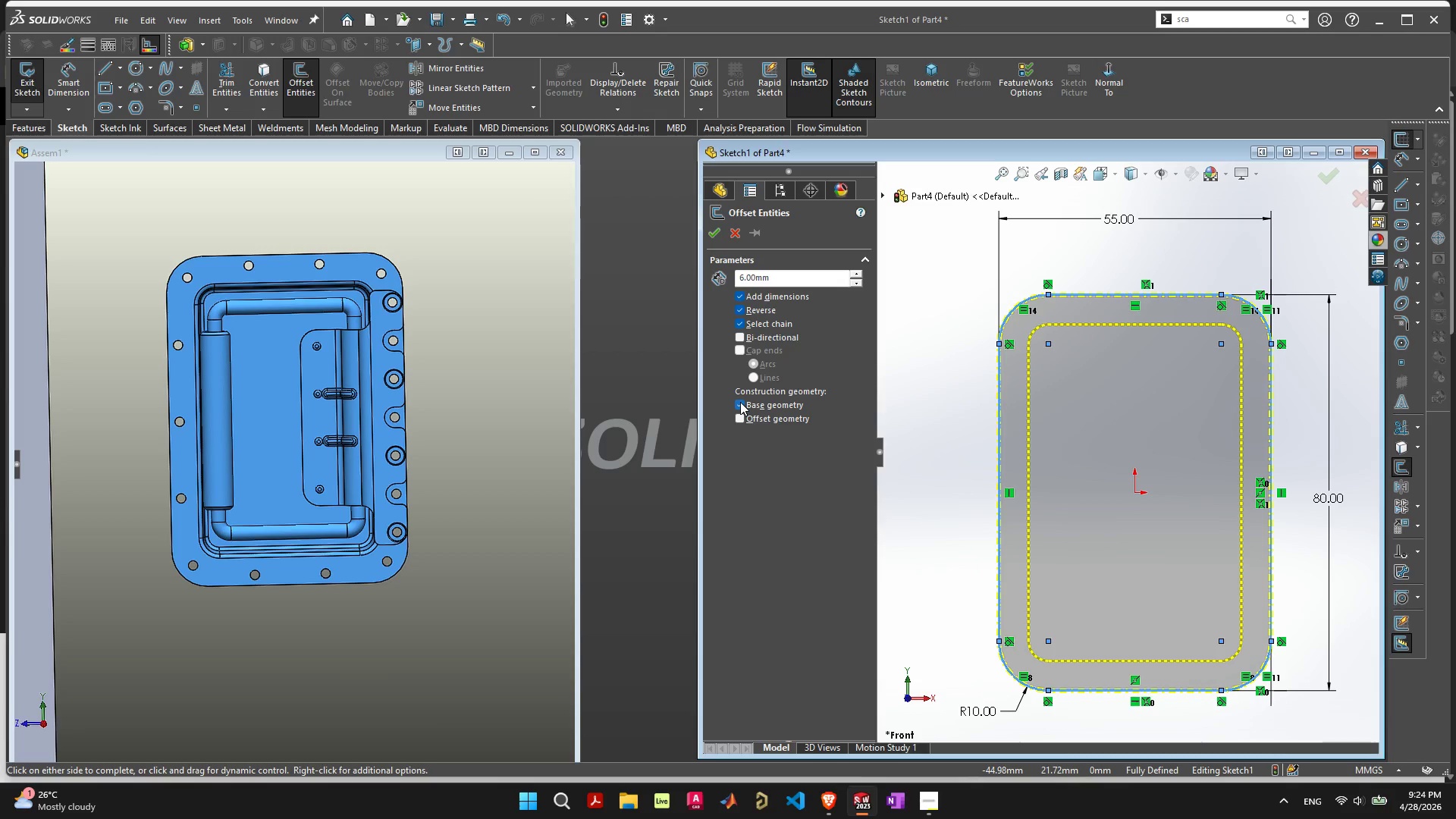 
left_click([740, 402])
 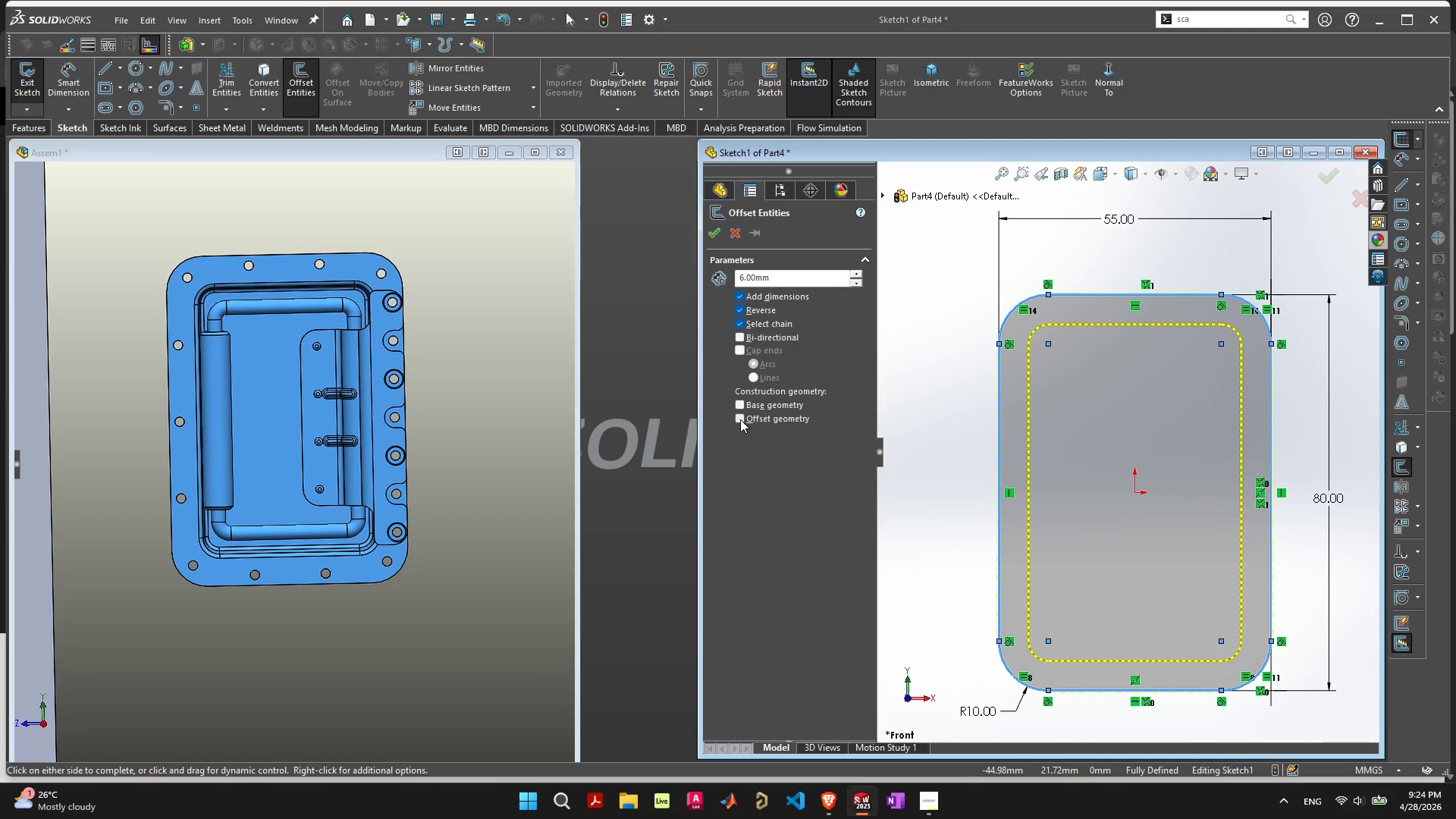 
left_click([739, 419])
 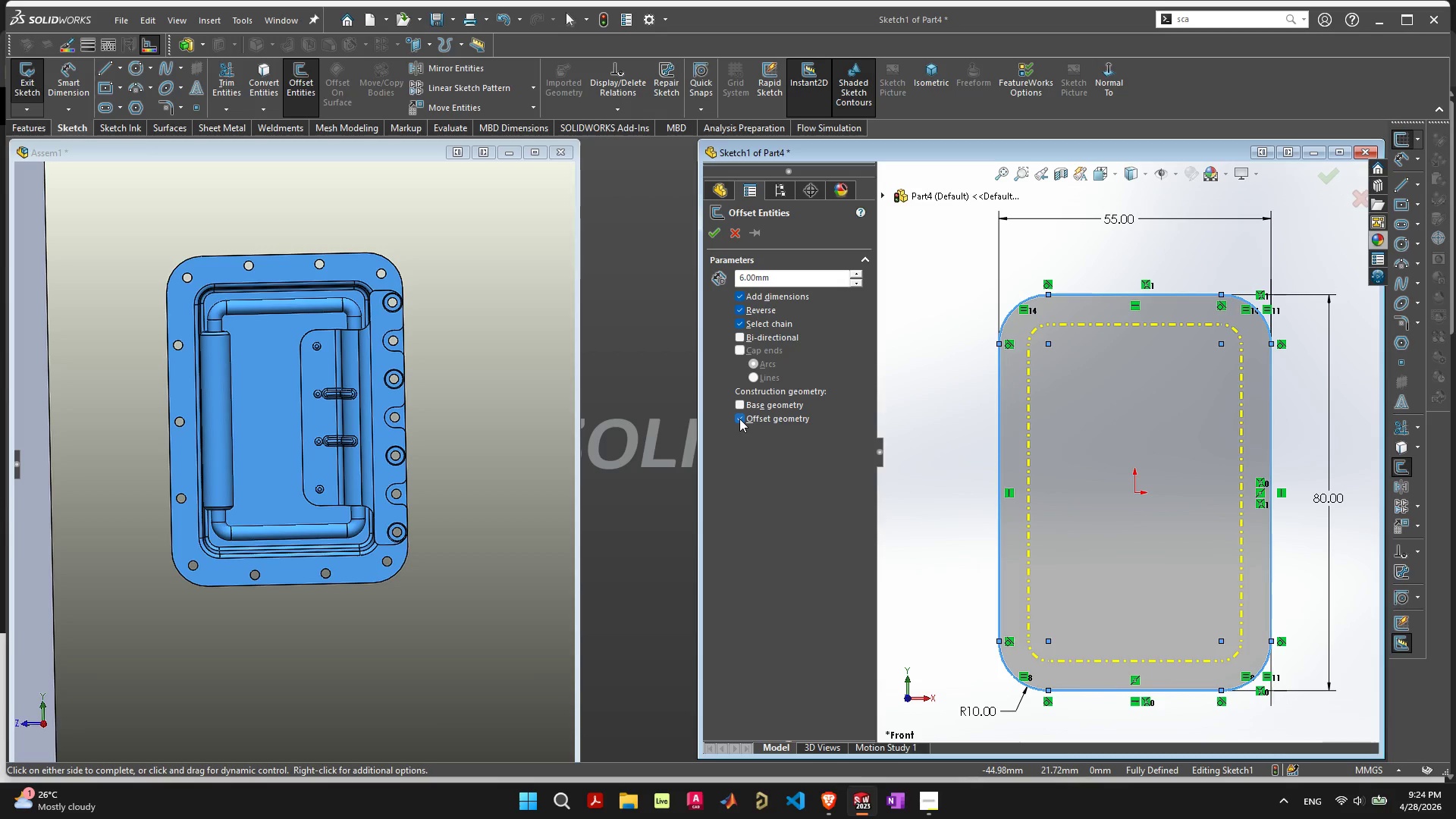 
left_click([739, 419])
 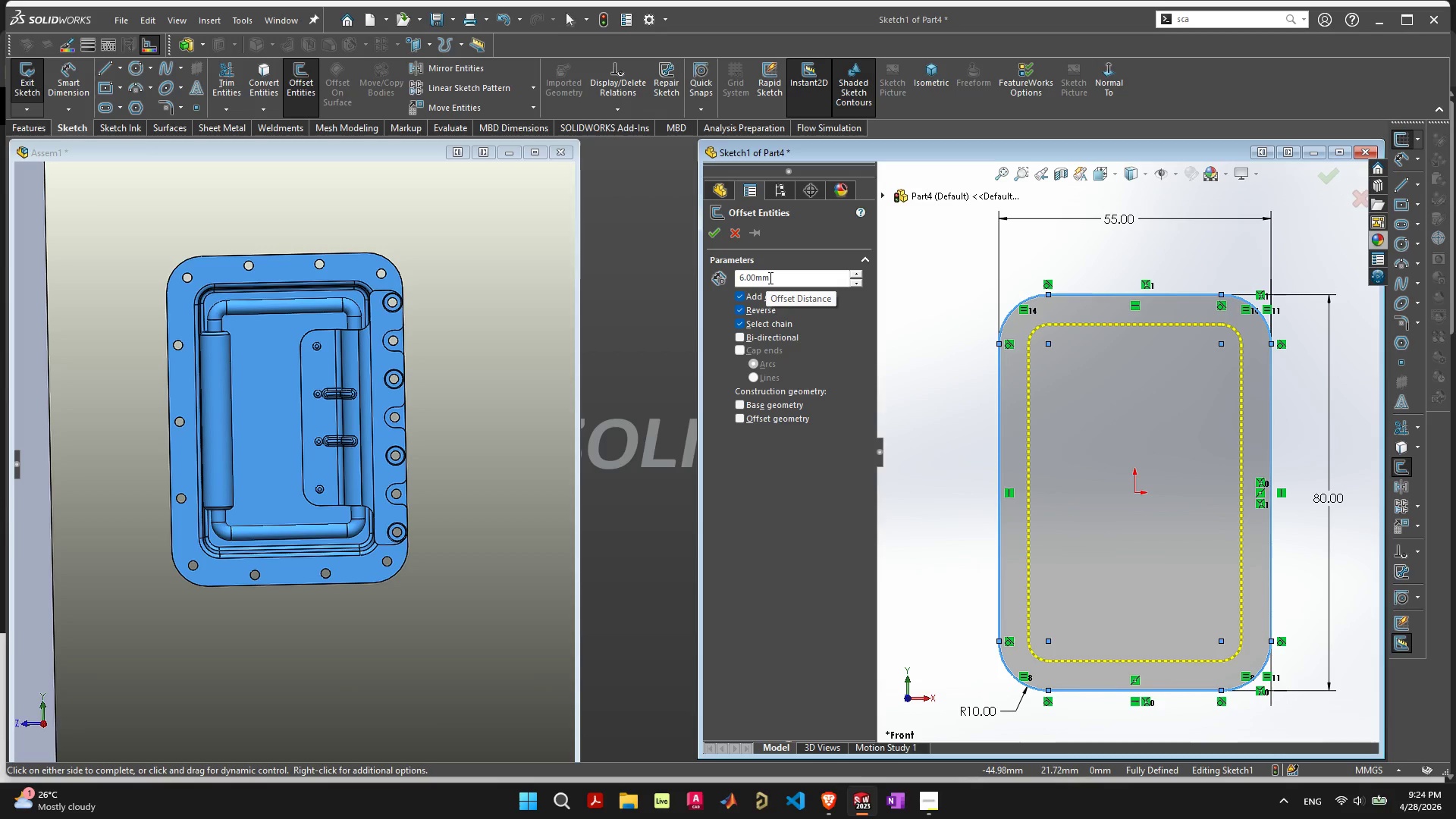 
wait(5.56)
 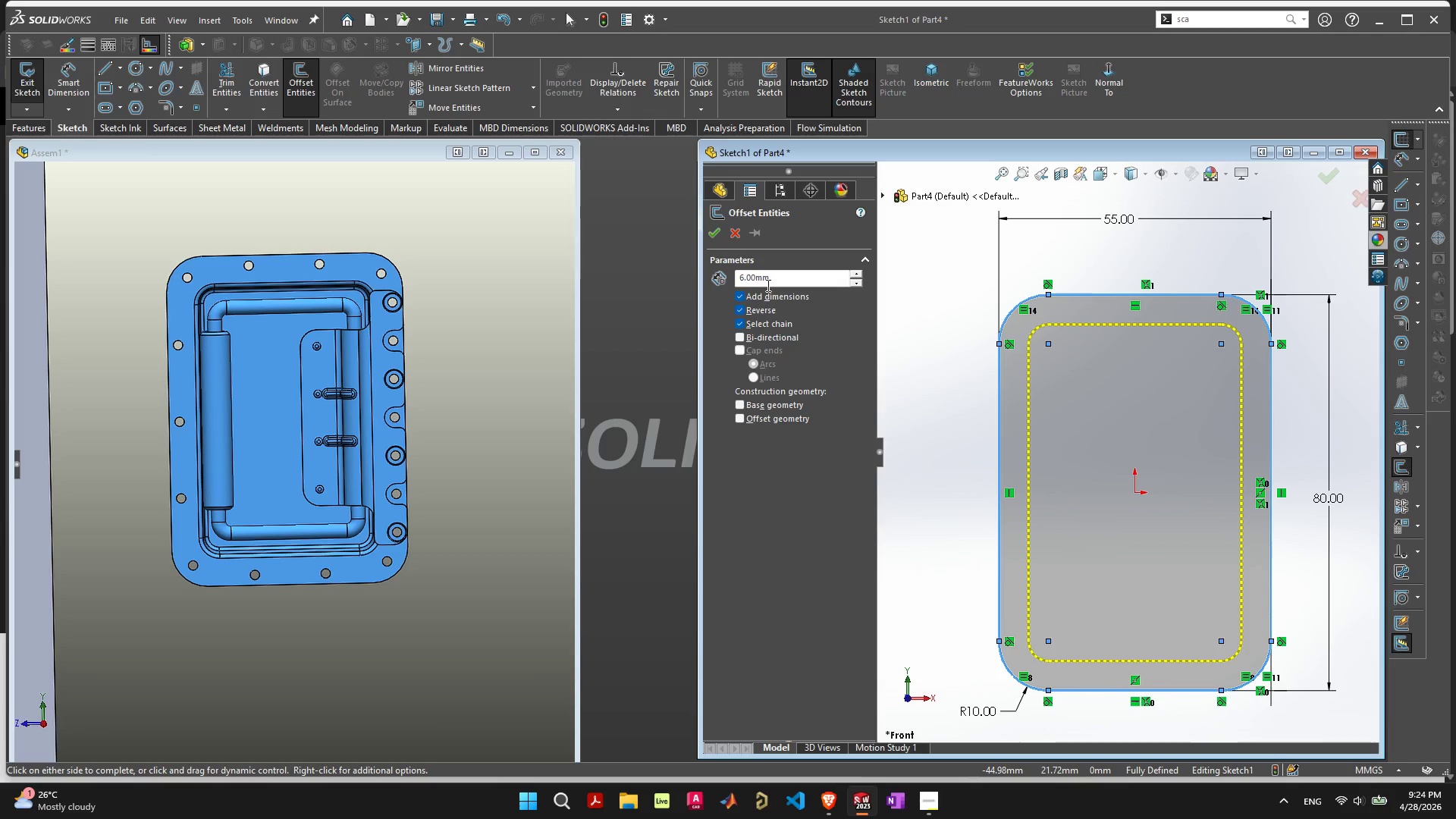 
left_click([723, 231])
 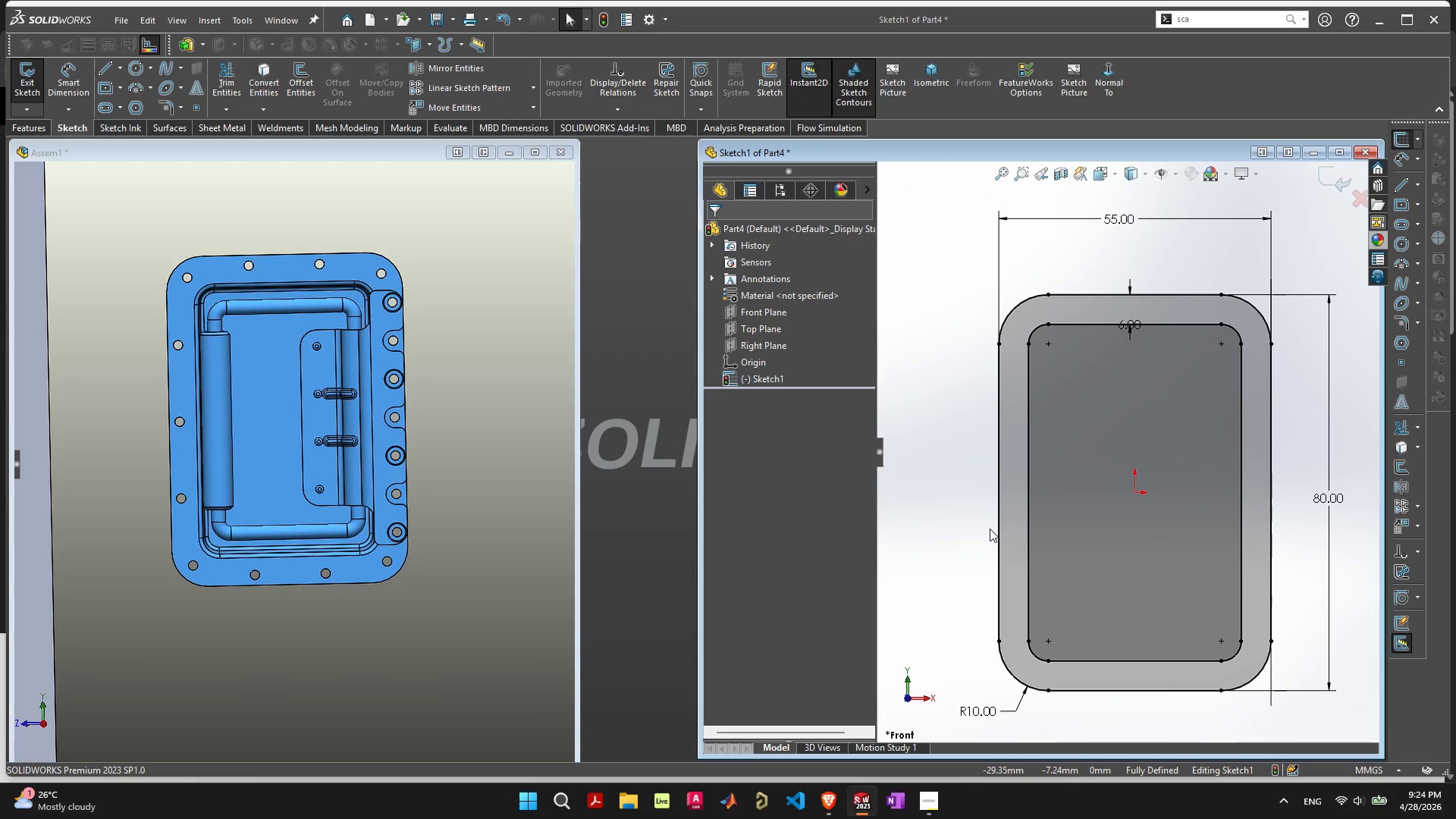 
wait(9.78)
 